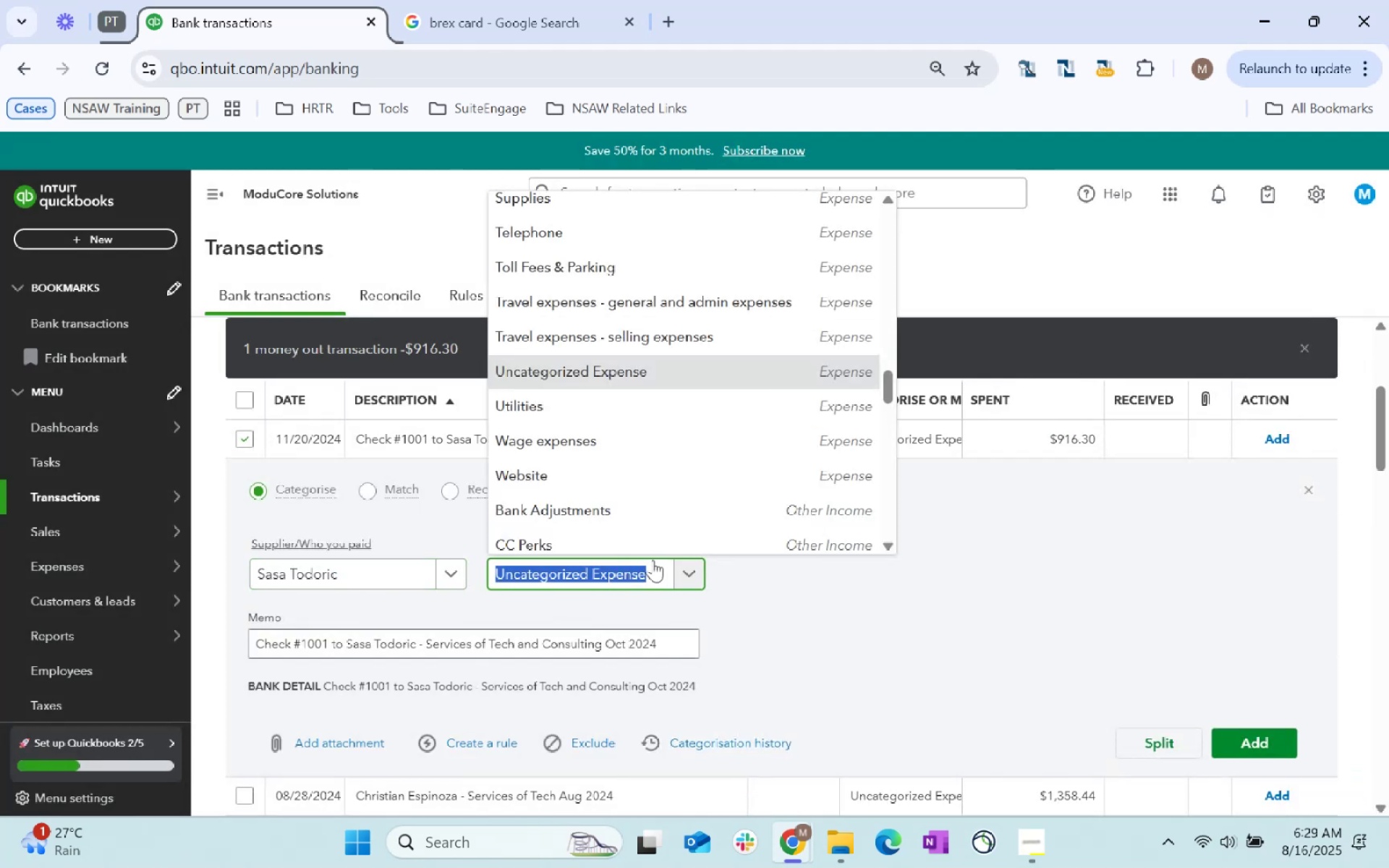 
type(consultin)
 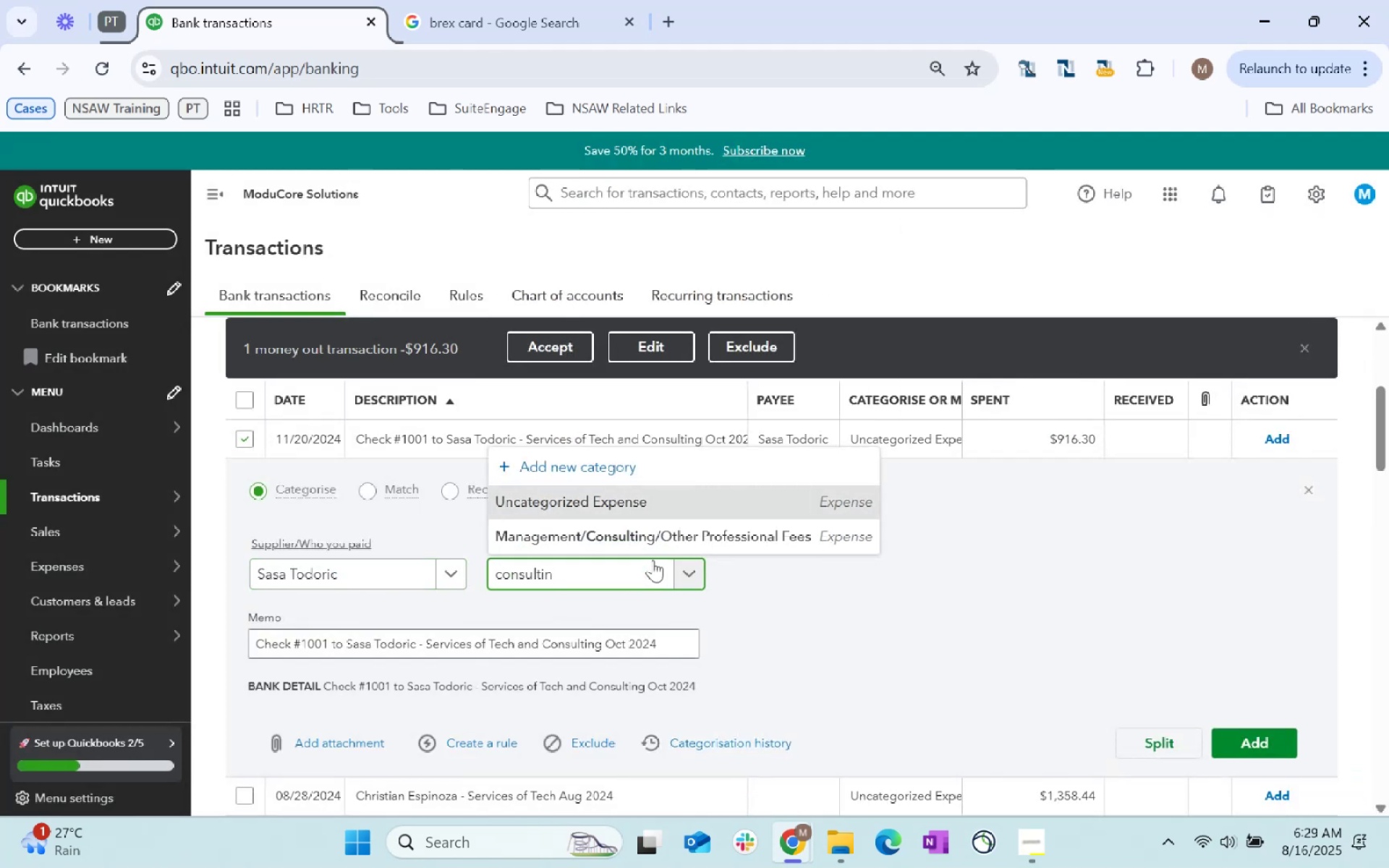 
left_click([723, 532])
 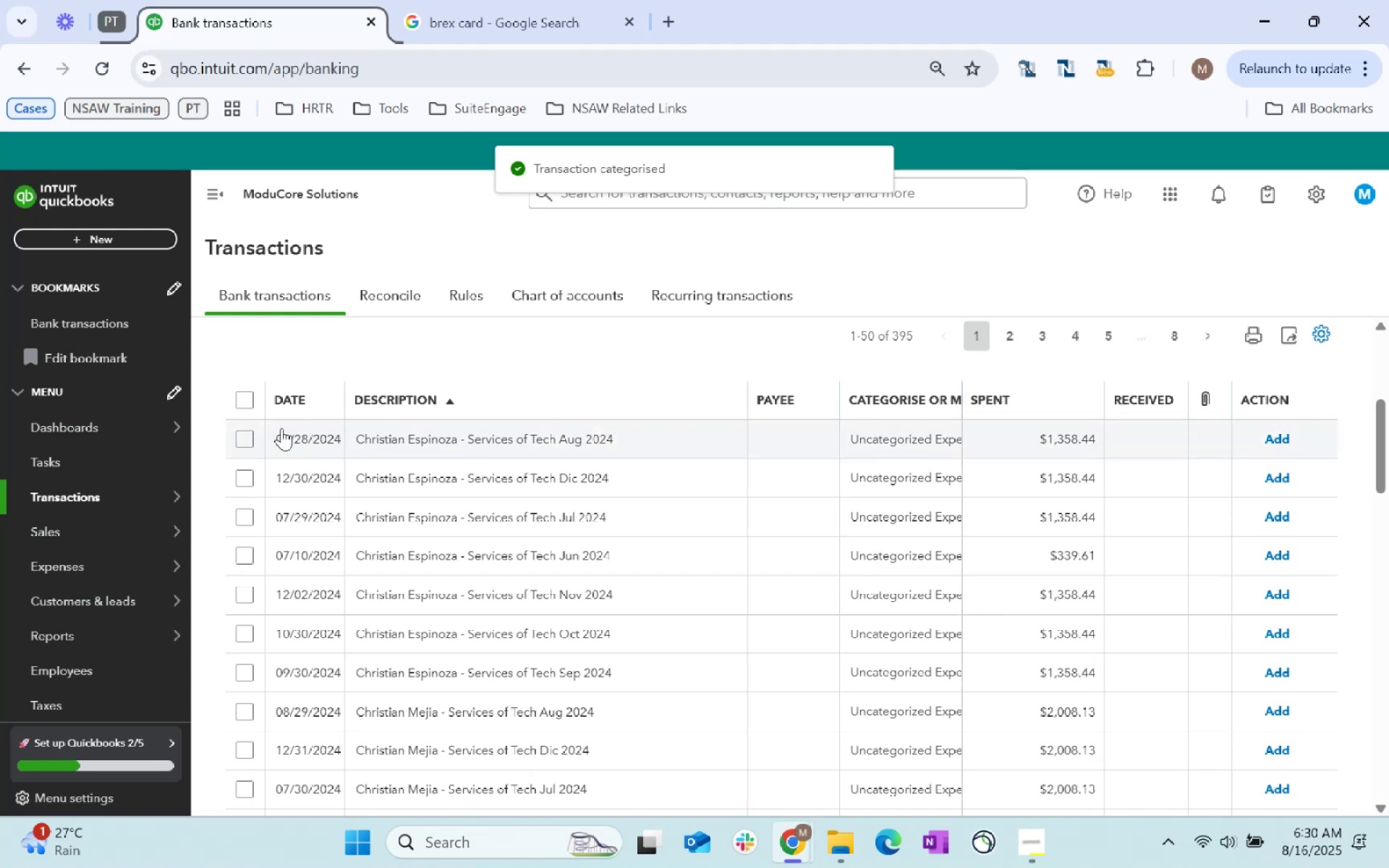 
wait(6.85)
 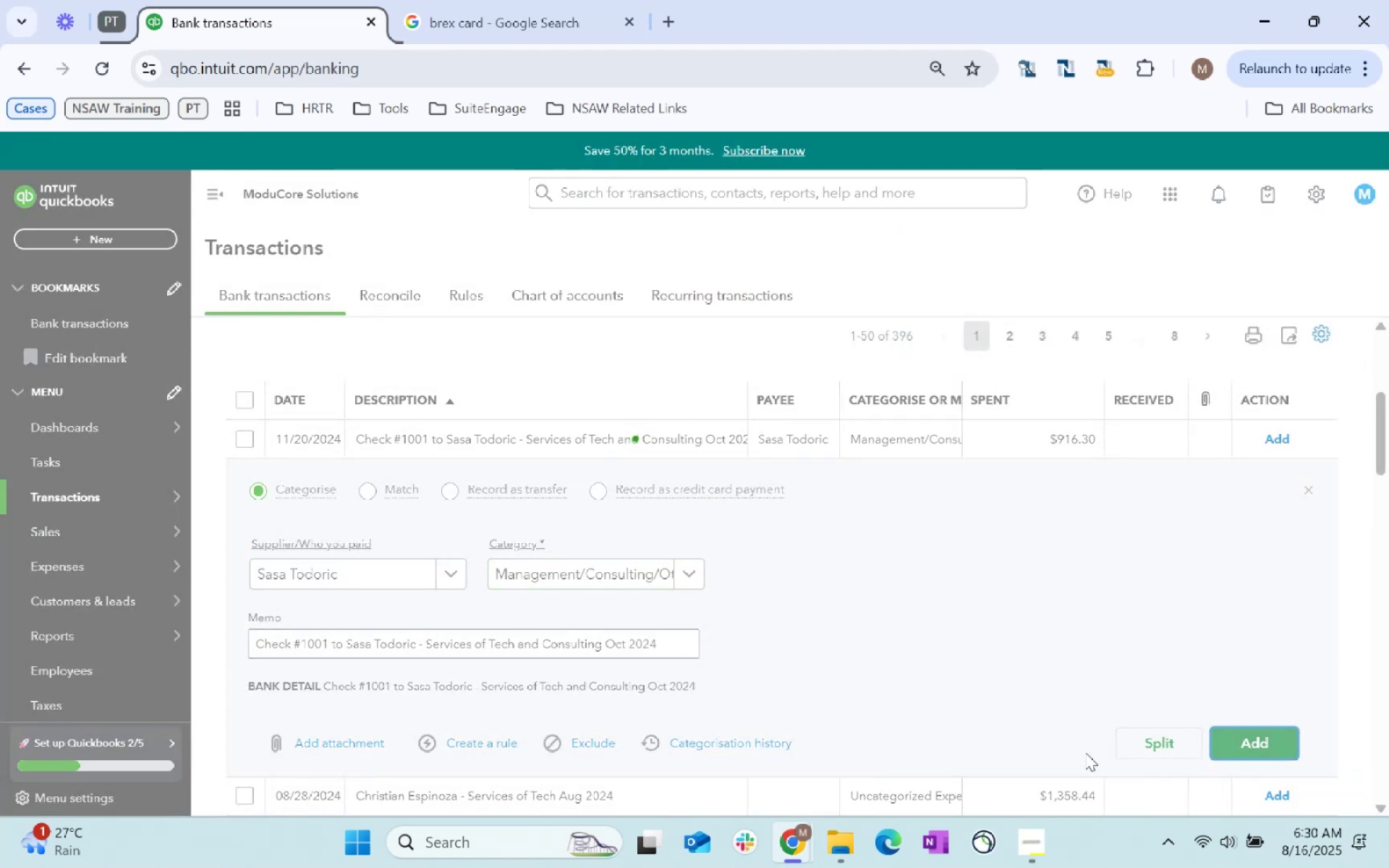 
left_click([247, 676])
 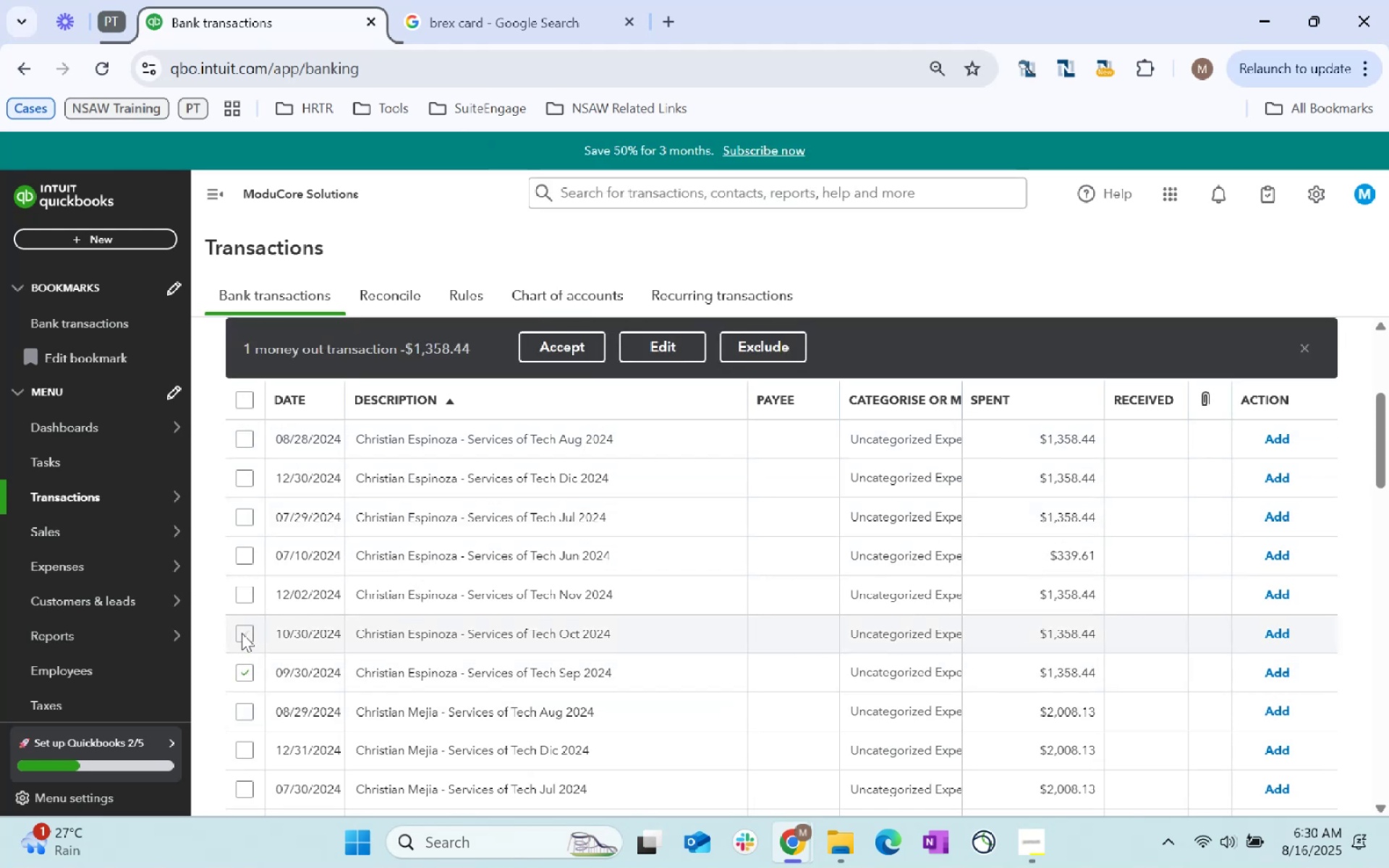 
left_click([243, 633])
 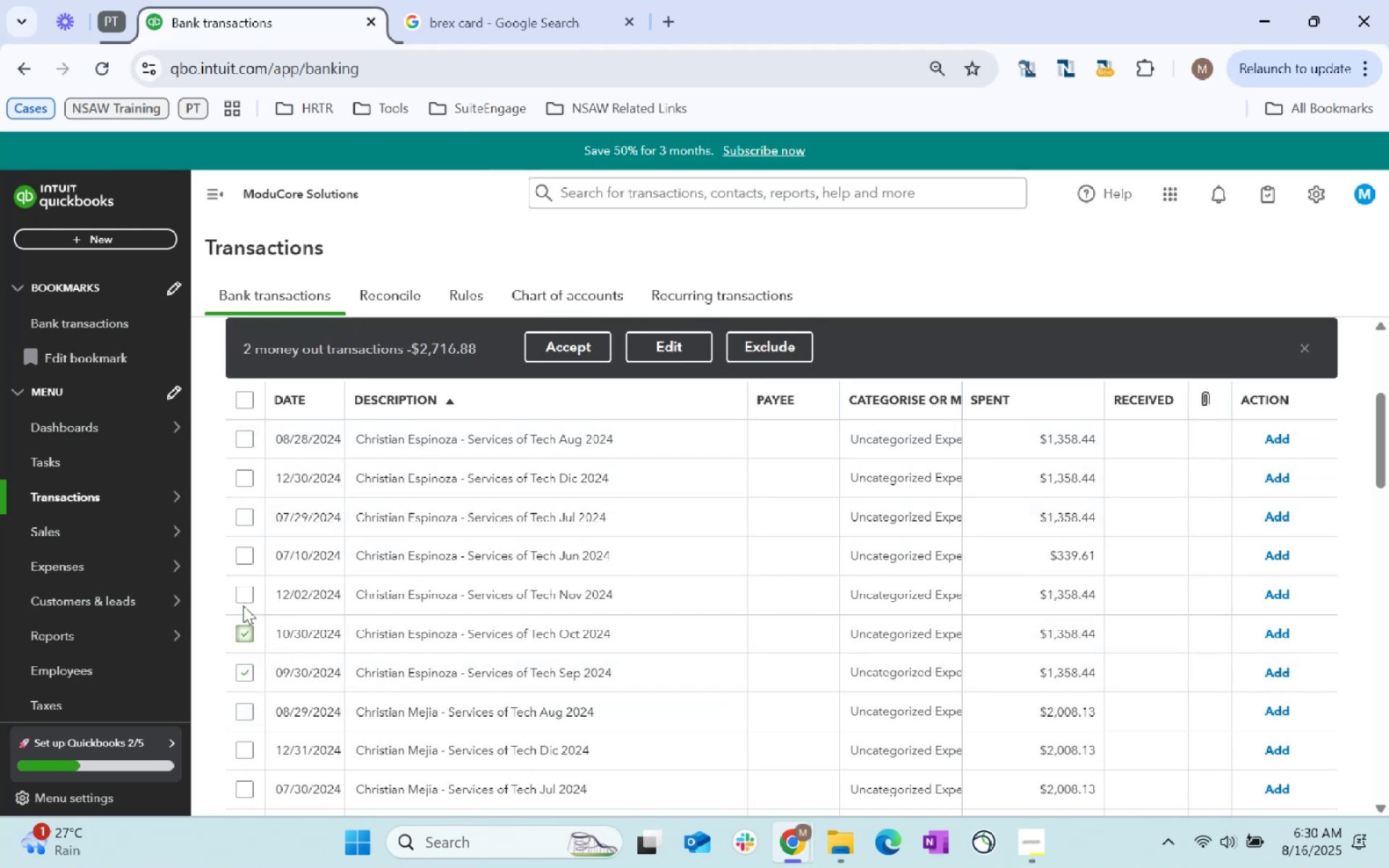 
left_click([243, 604])
 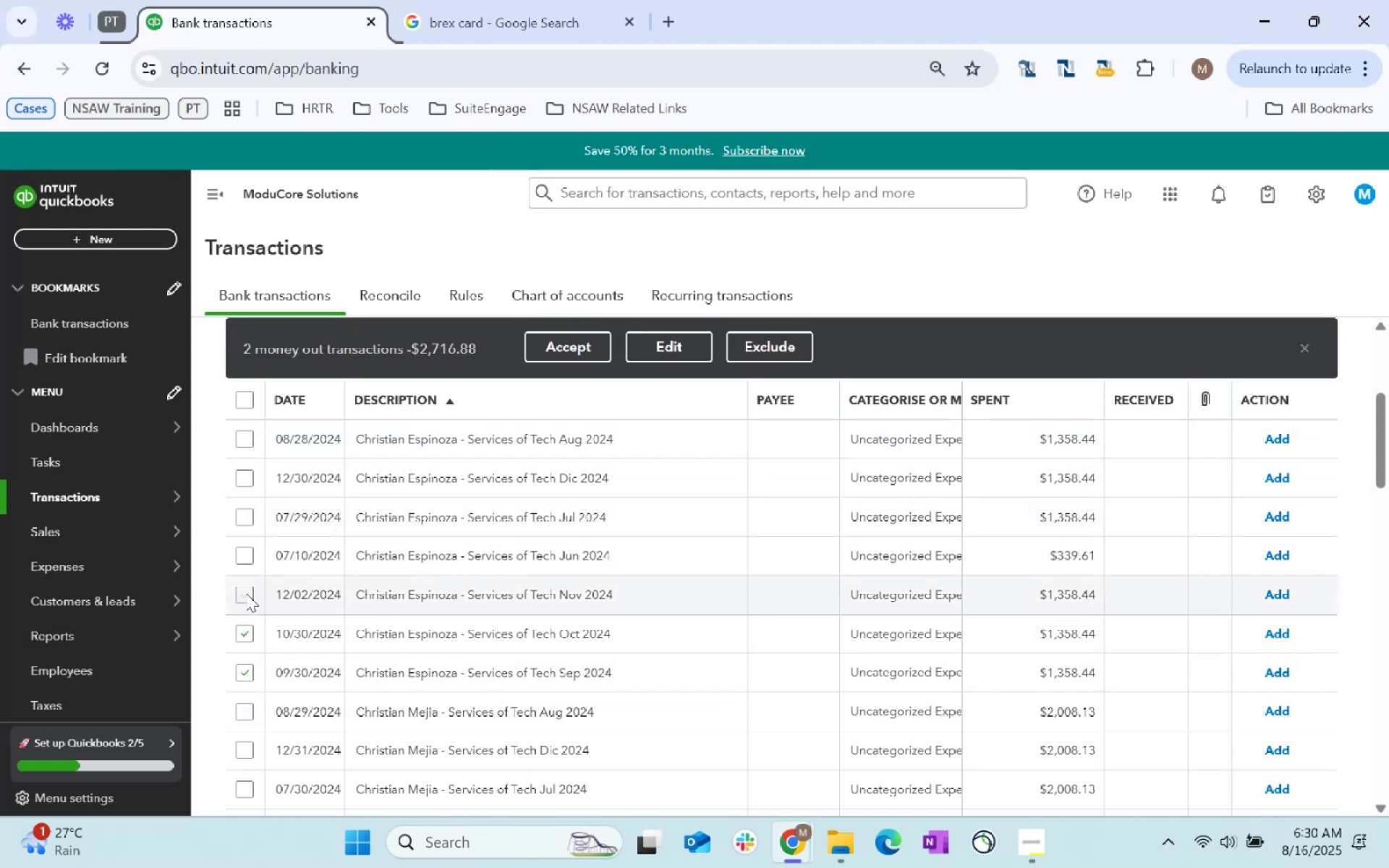 
left_click([247, 589])
 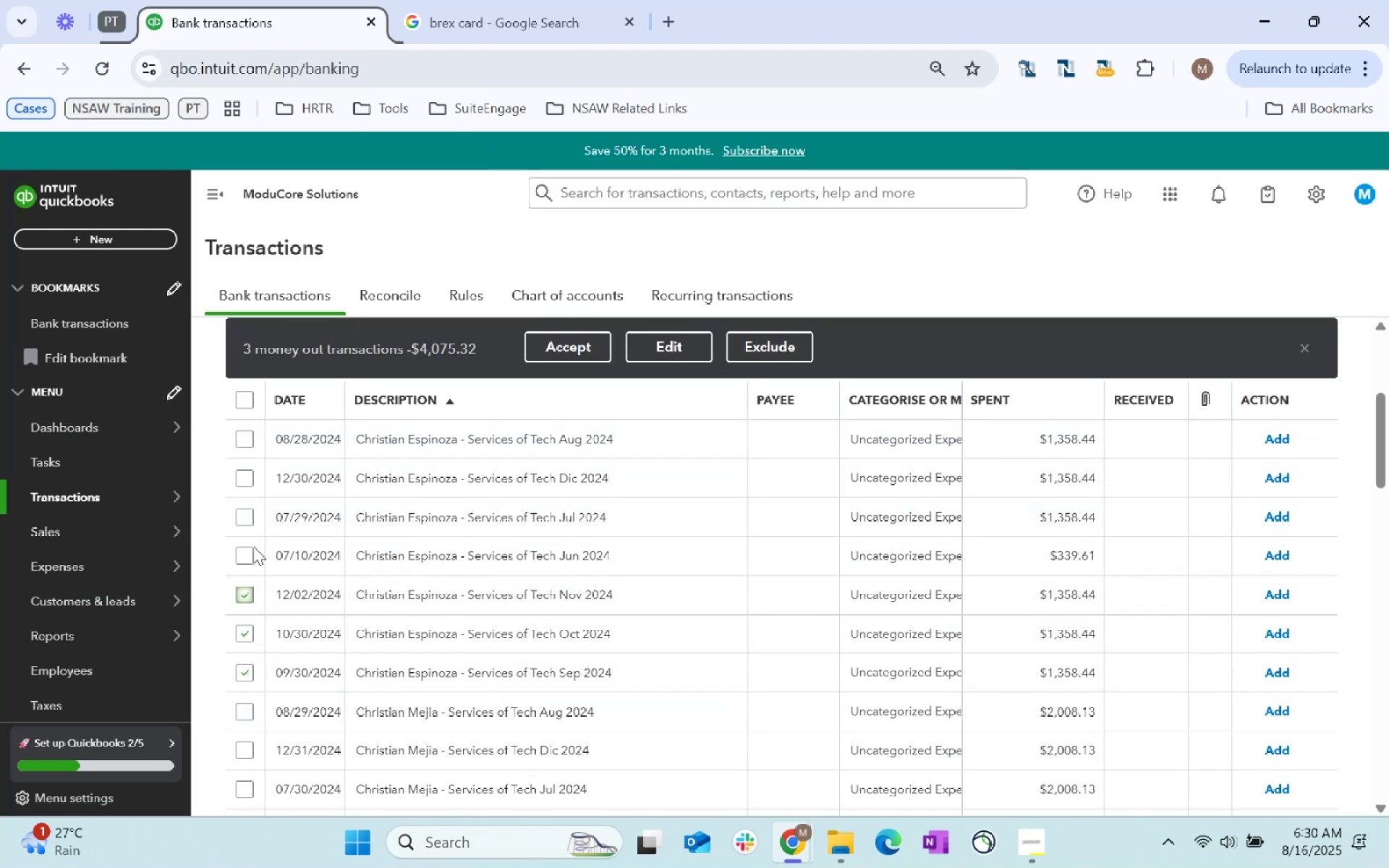 
left_click([250, 551])
 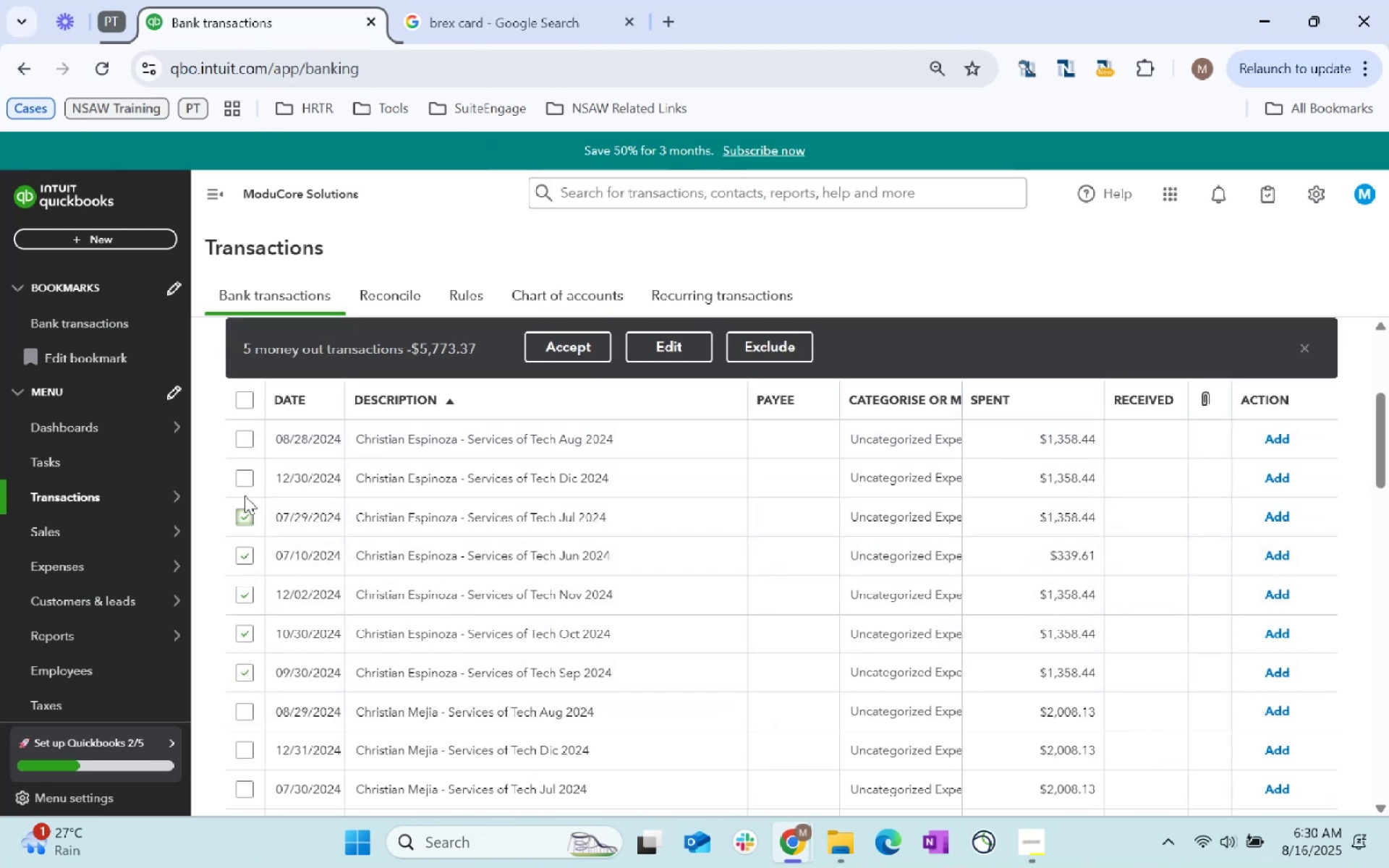 
double_click([242, 478])
 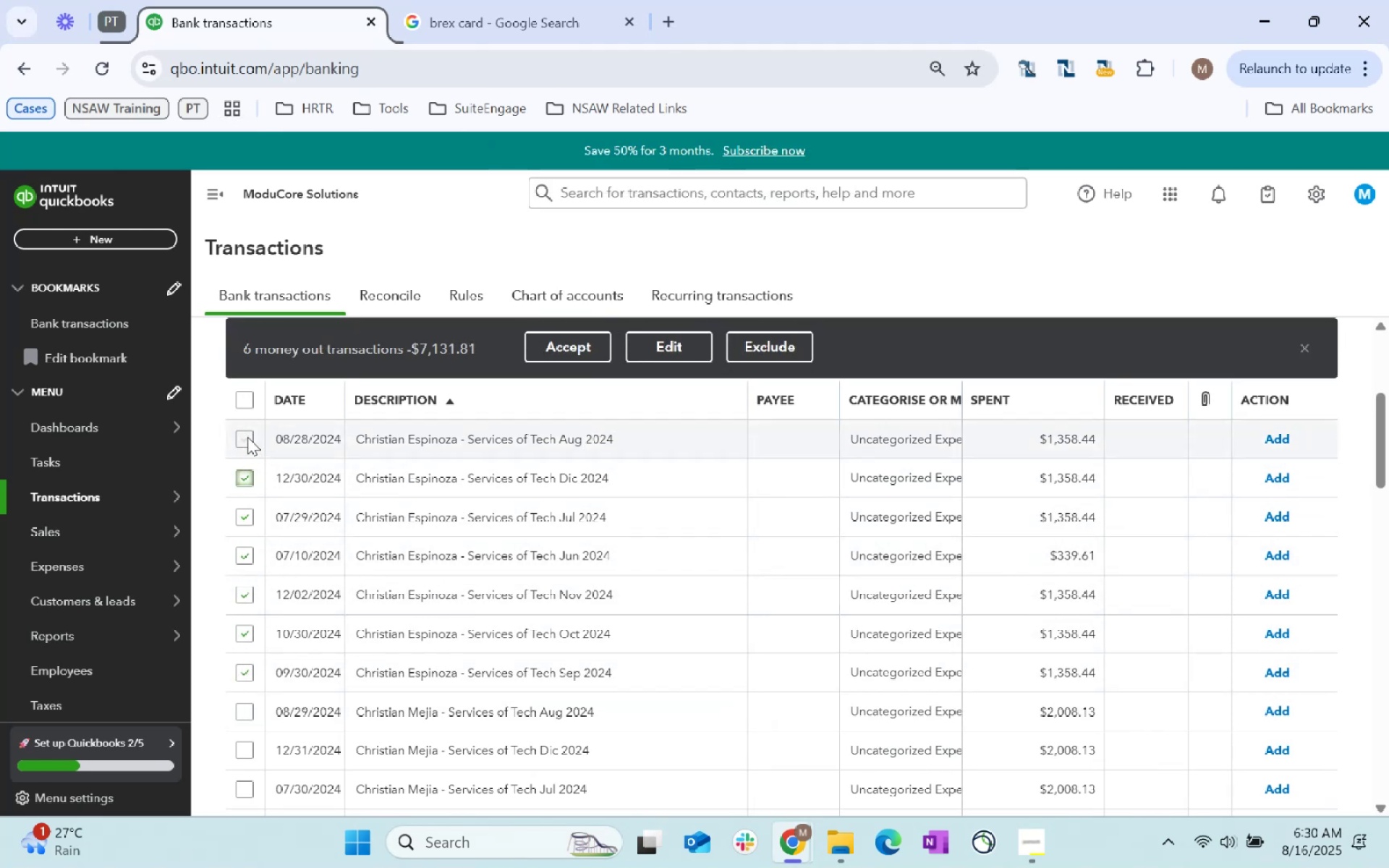 
triple_click([247, 435])
 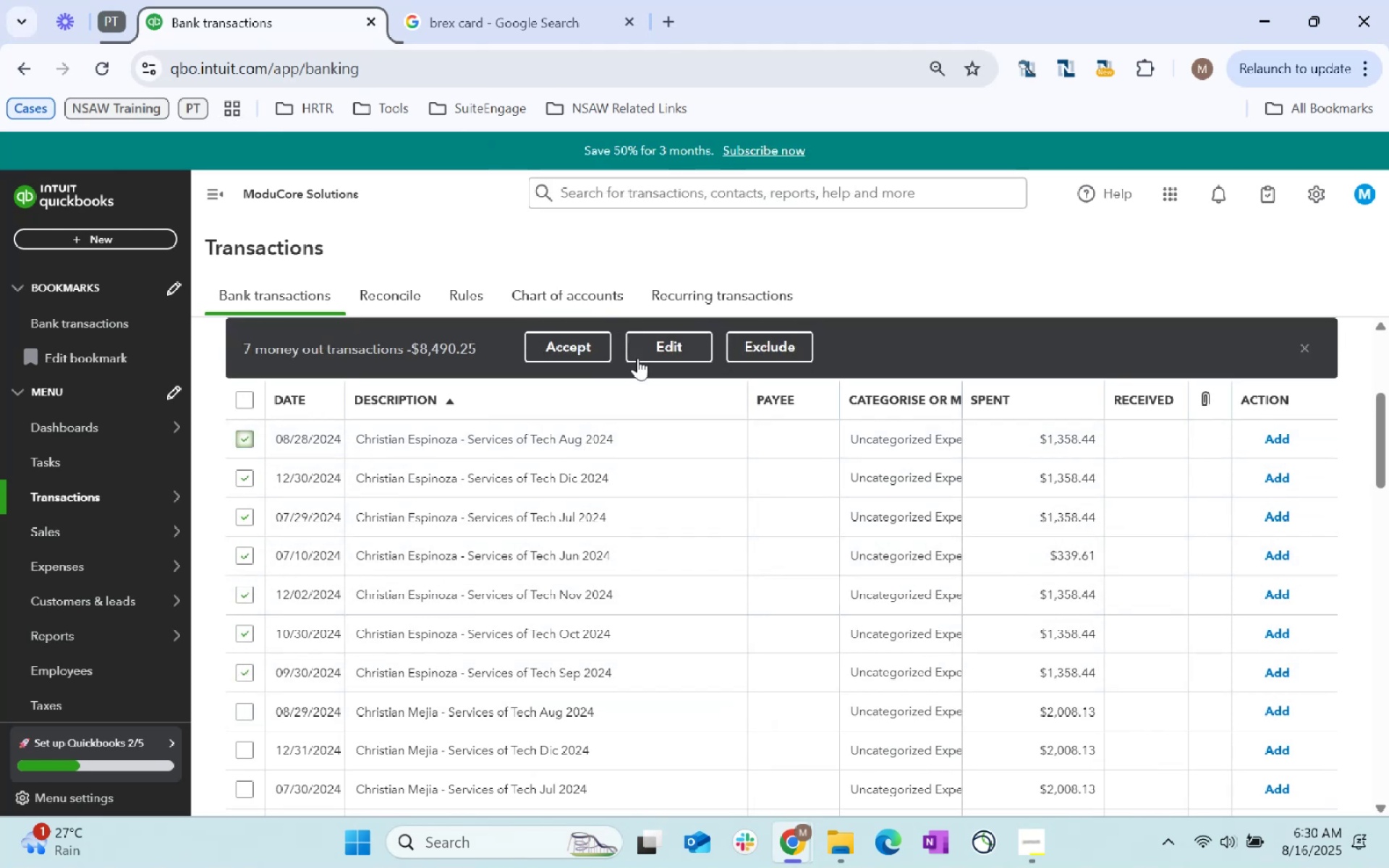 
left_click([654, 348])
 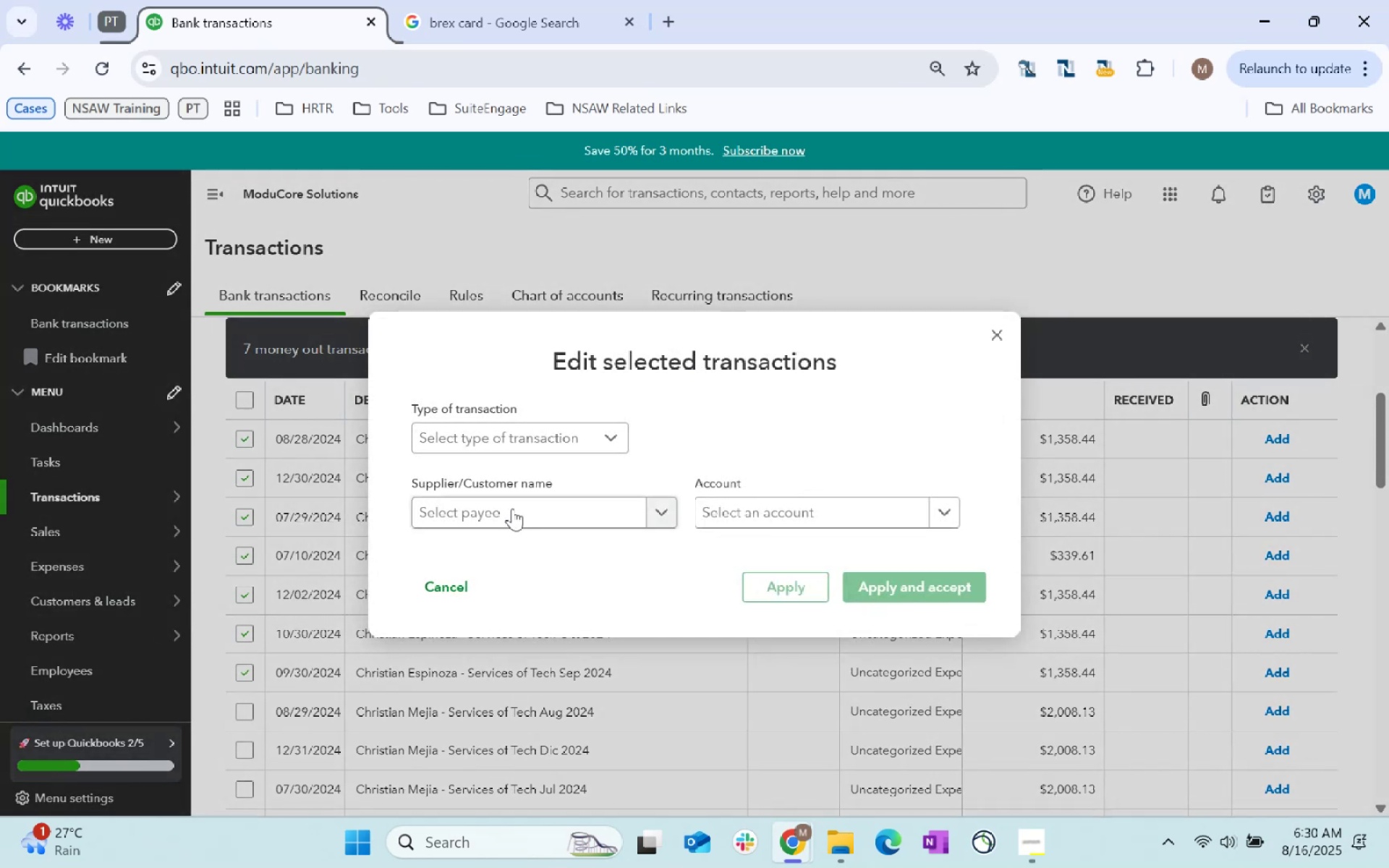 
left_click([514, 516])
 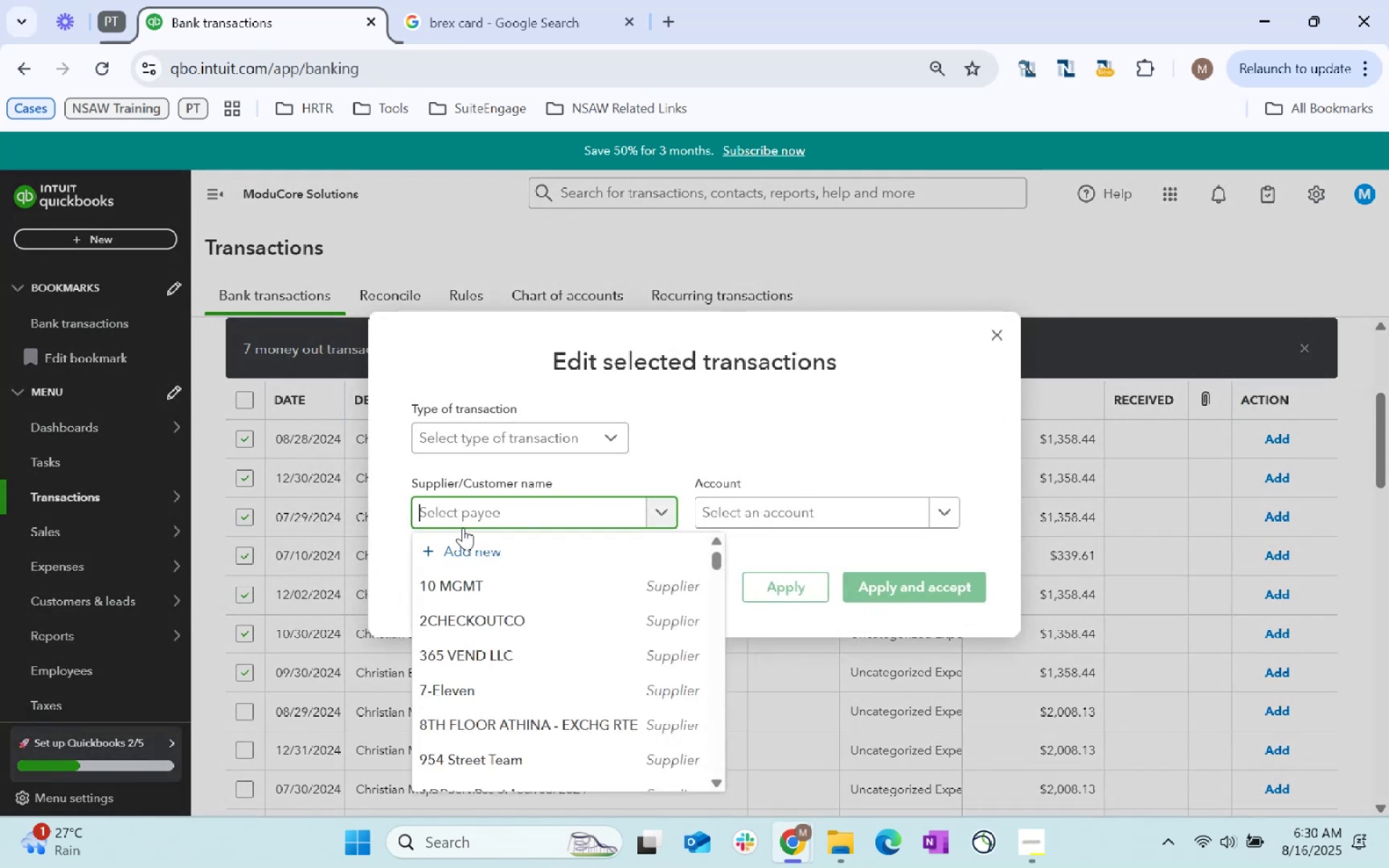 
type(Christian Exz)
key(Backspace)
key(Backspace)
type(z)
key(Backspace)
type(spinoza)
key(Tab)
 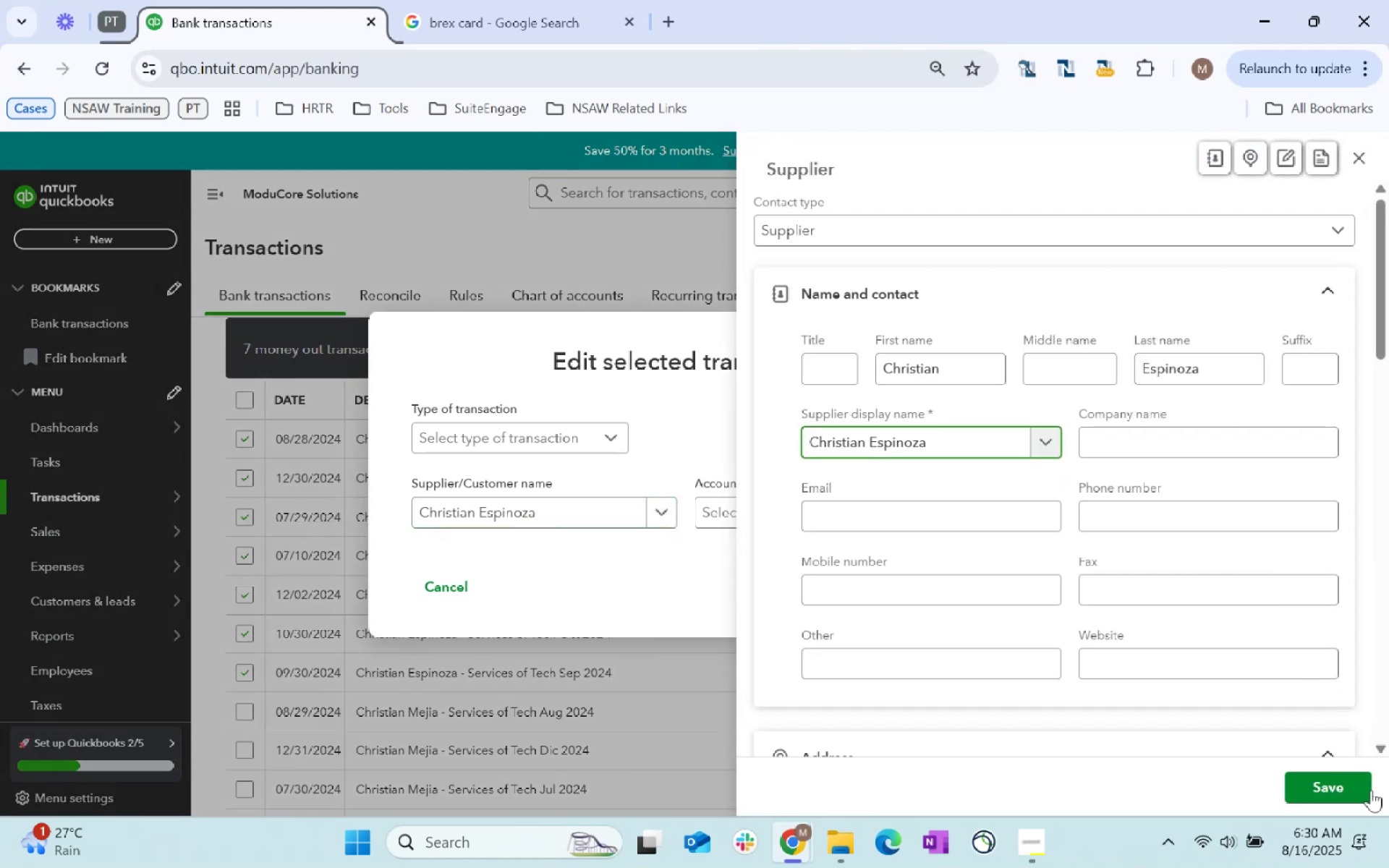 
left_click([1348, 794])
 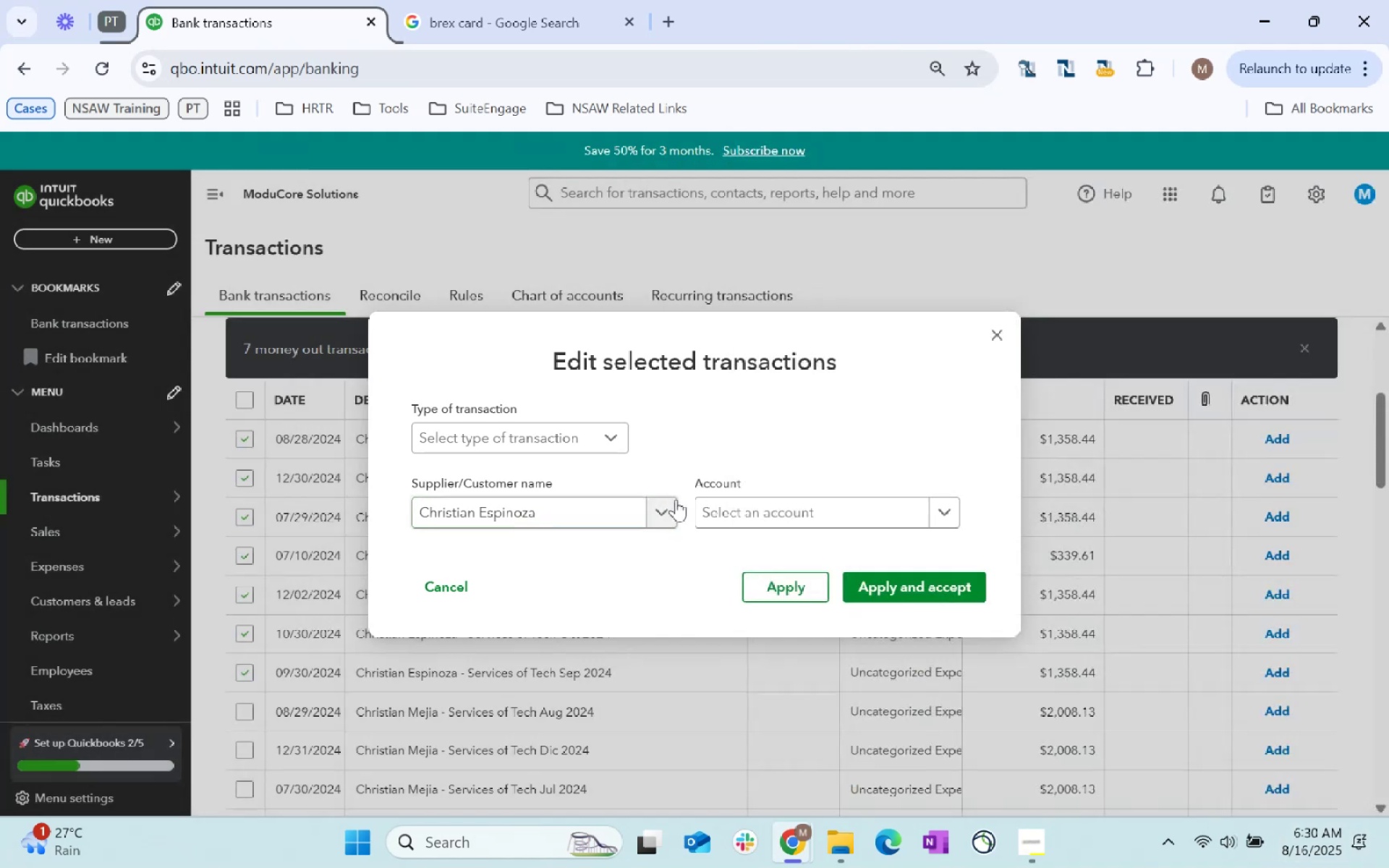 
left_click([804, 505])
 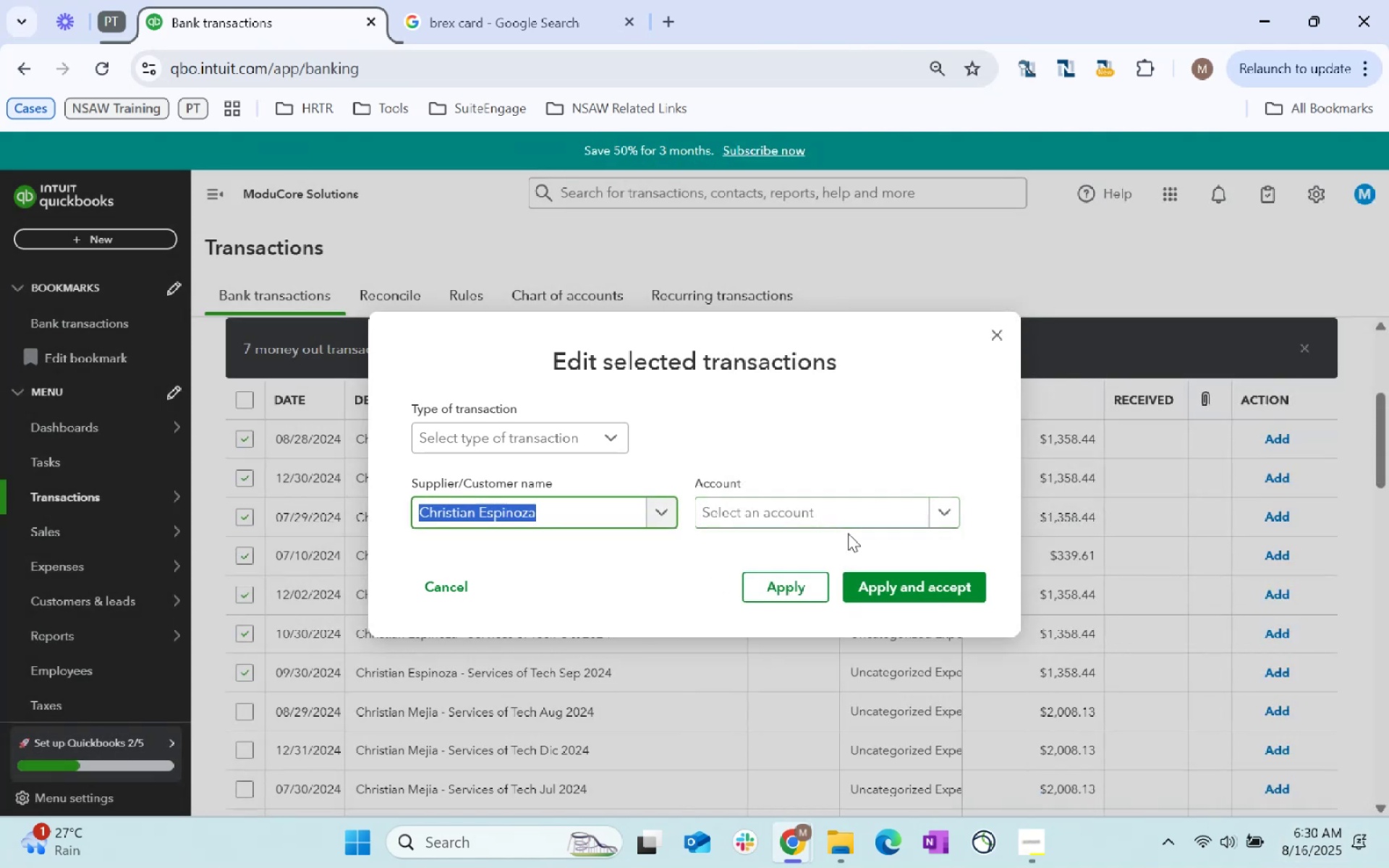 
hold_key(key=ShiftLeft, duration=0.45)
 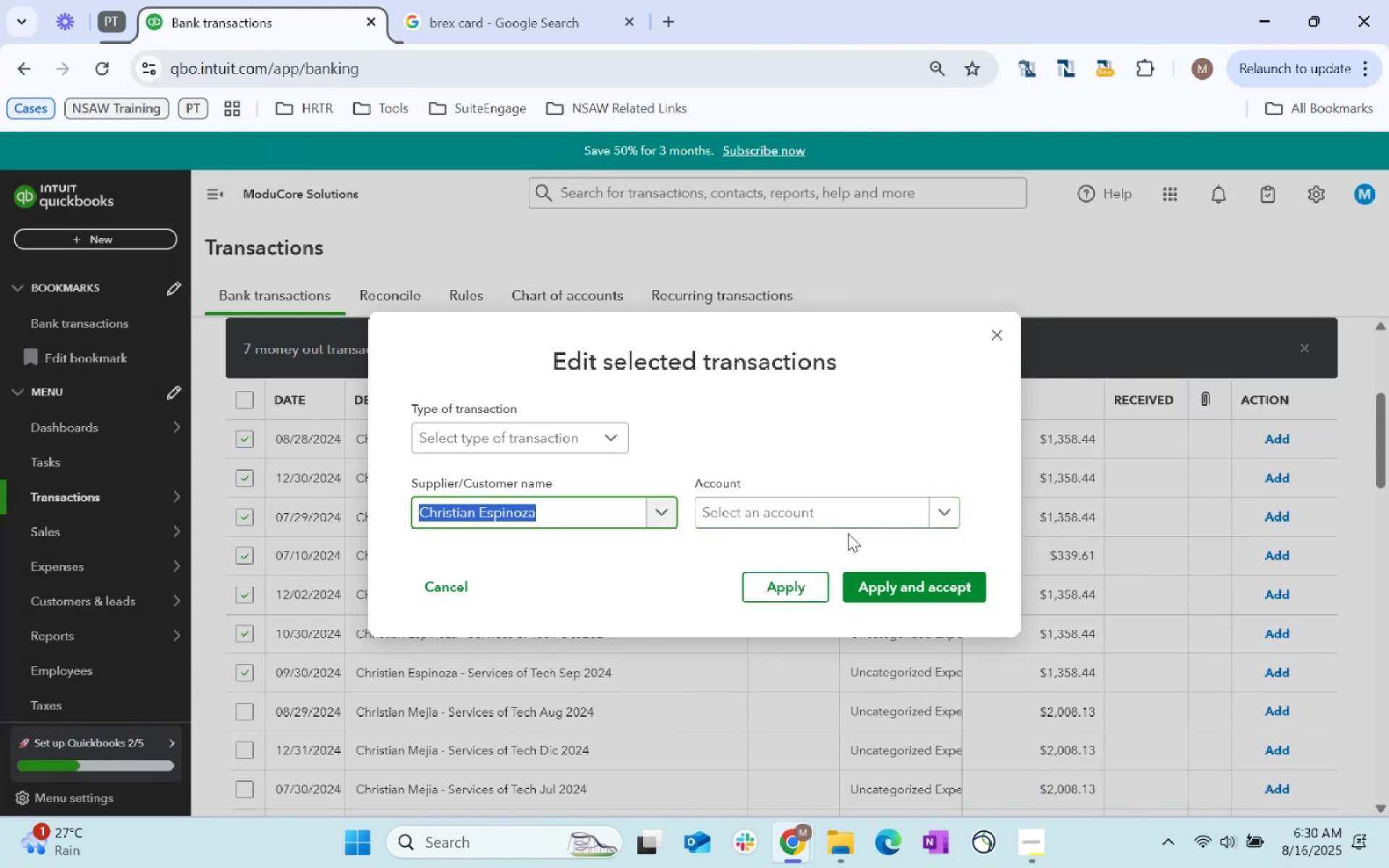 
key(Tab)
type(IT Prof)
key(Tab)
 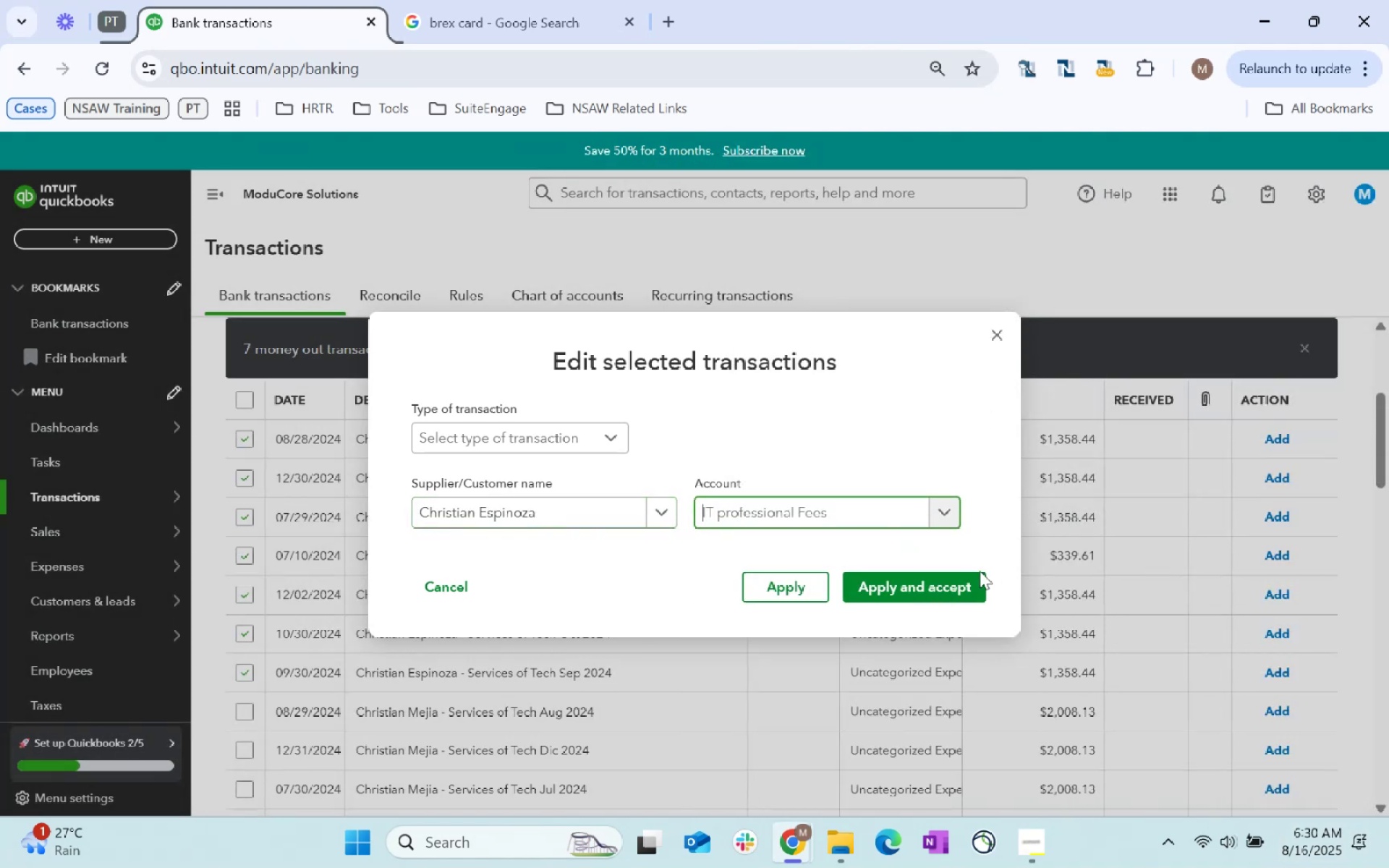 
left_click([952, 590])
 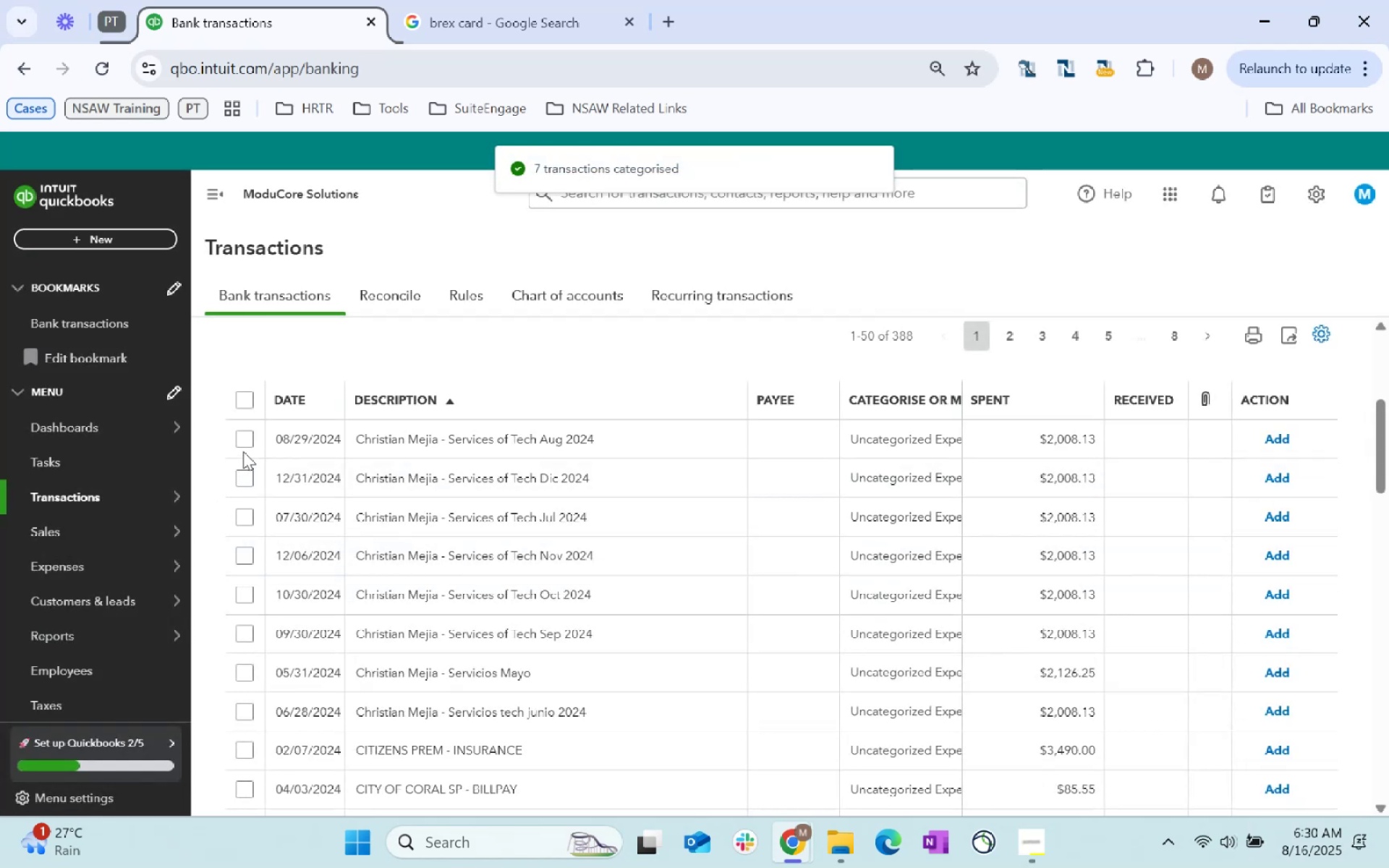 
wait(5.33)
 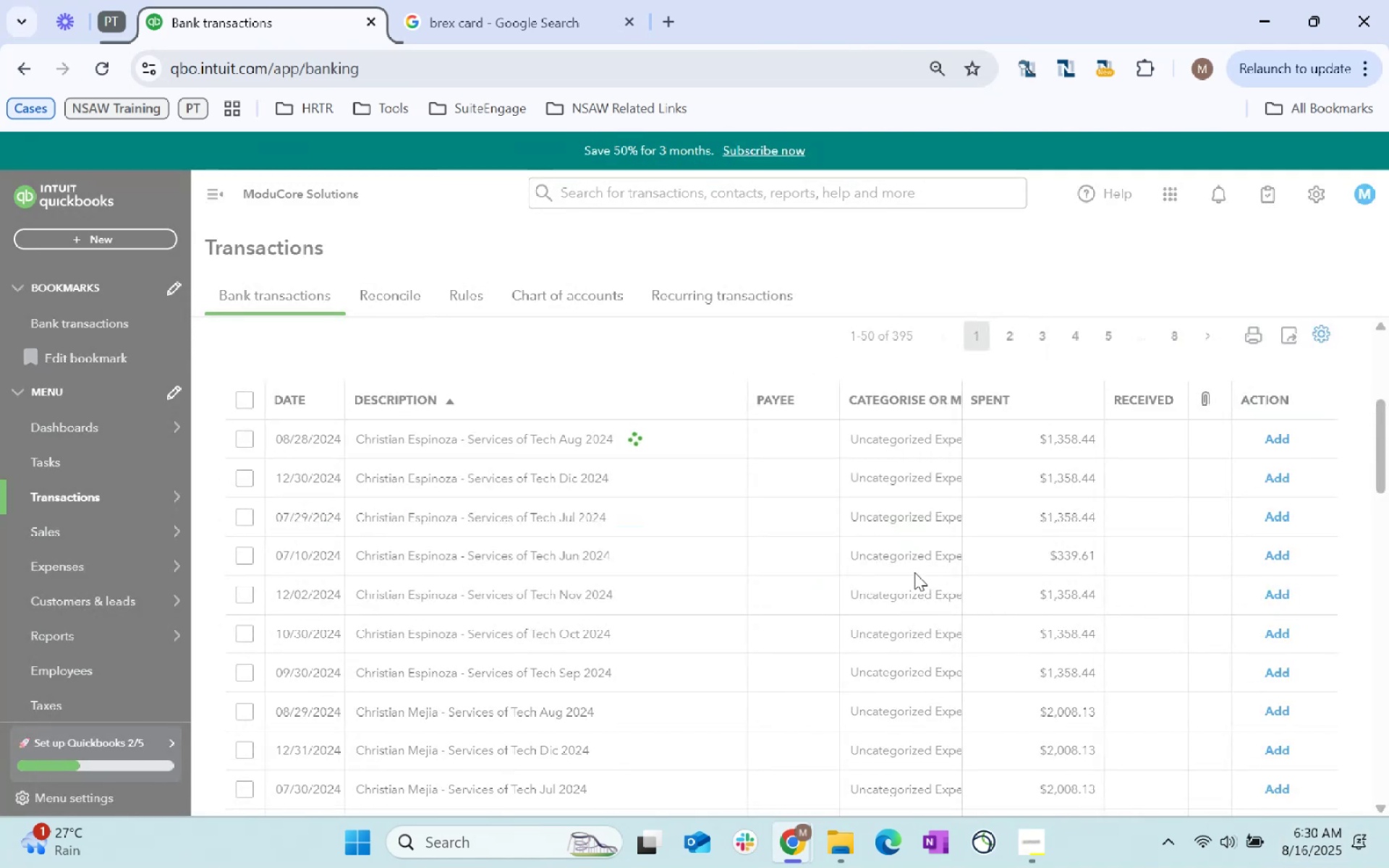 
left_click([248, 478])
 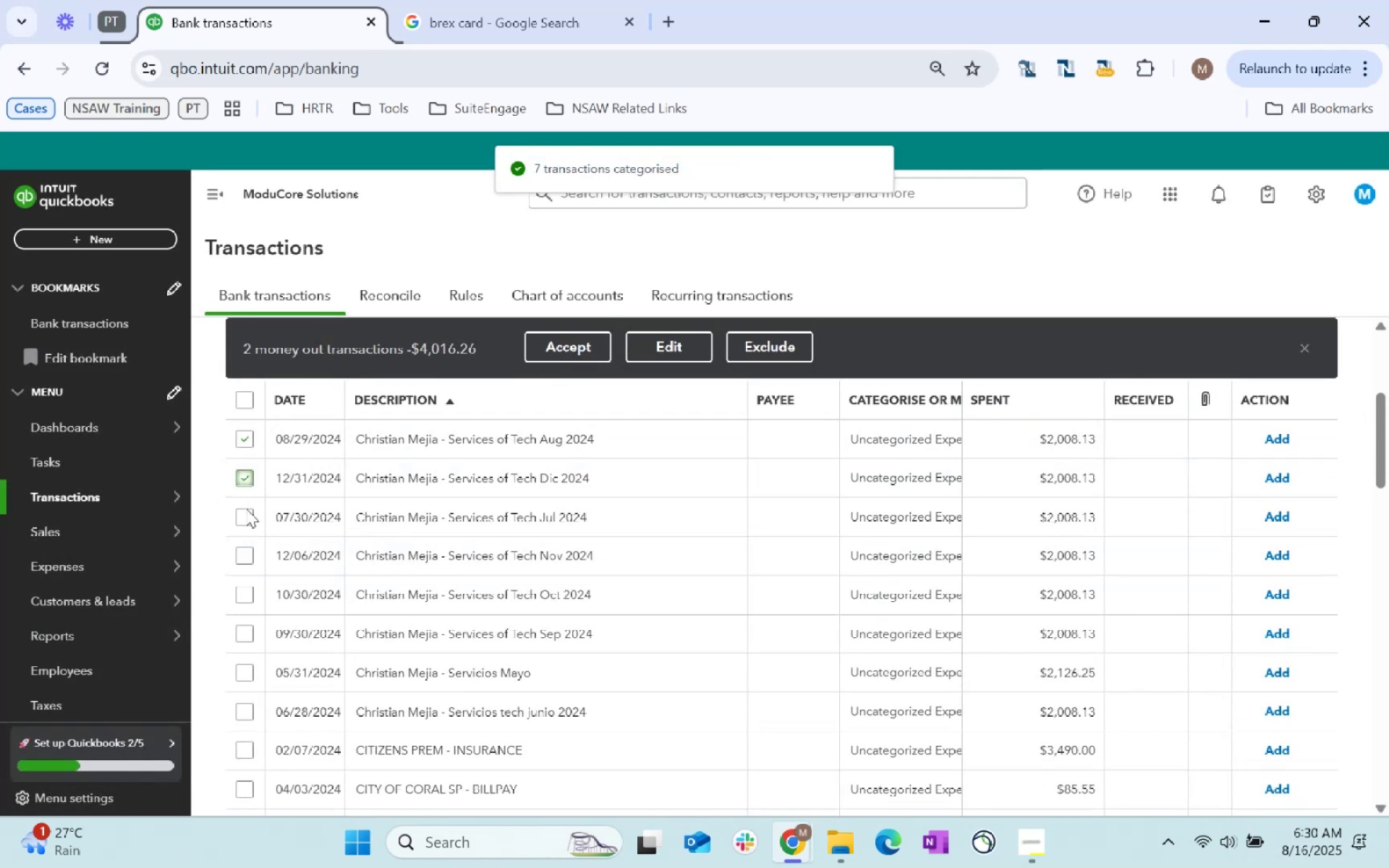 
left_click([246, 514])
 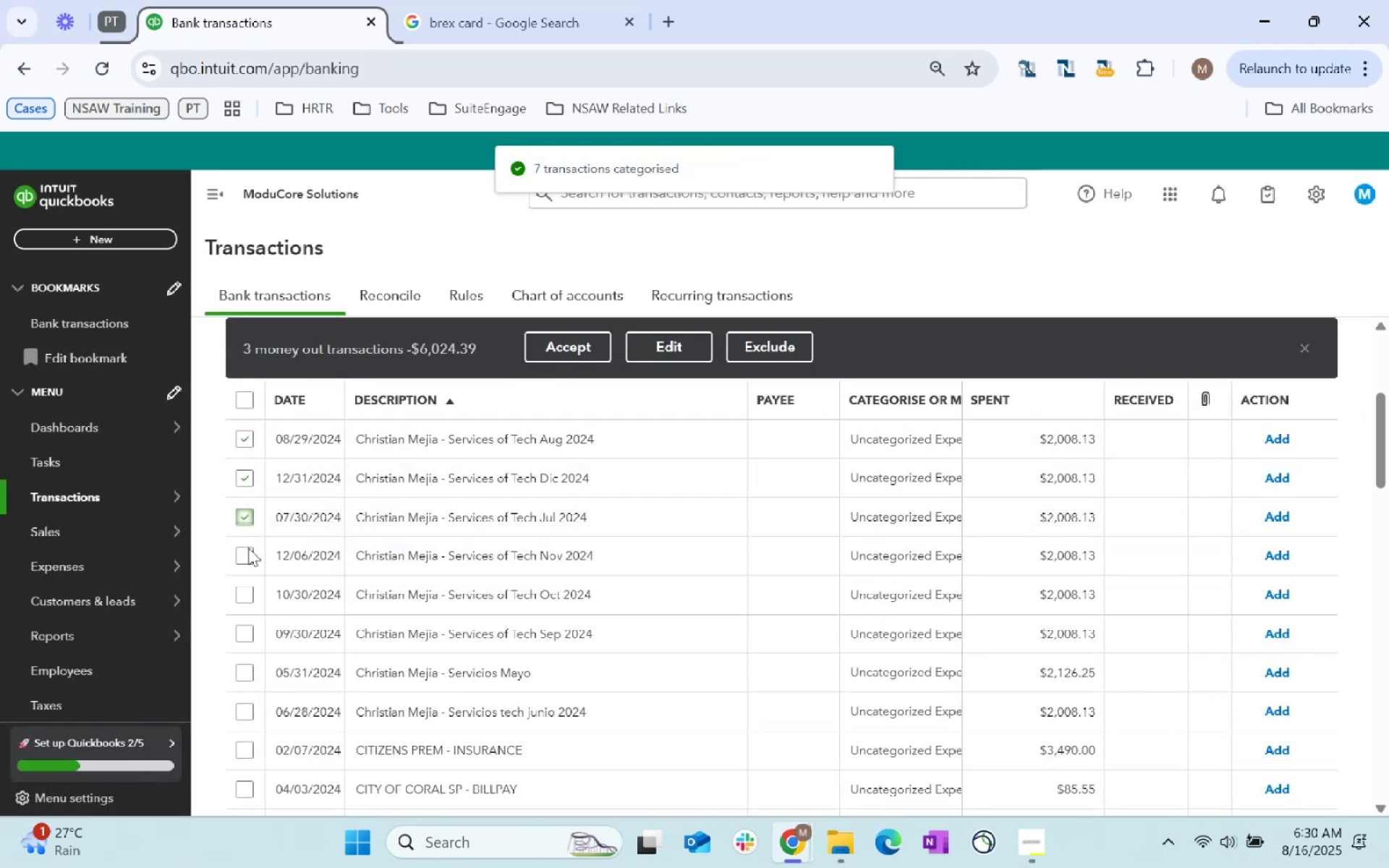 
left_click([247, 549])
 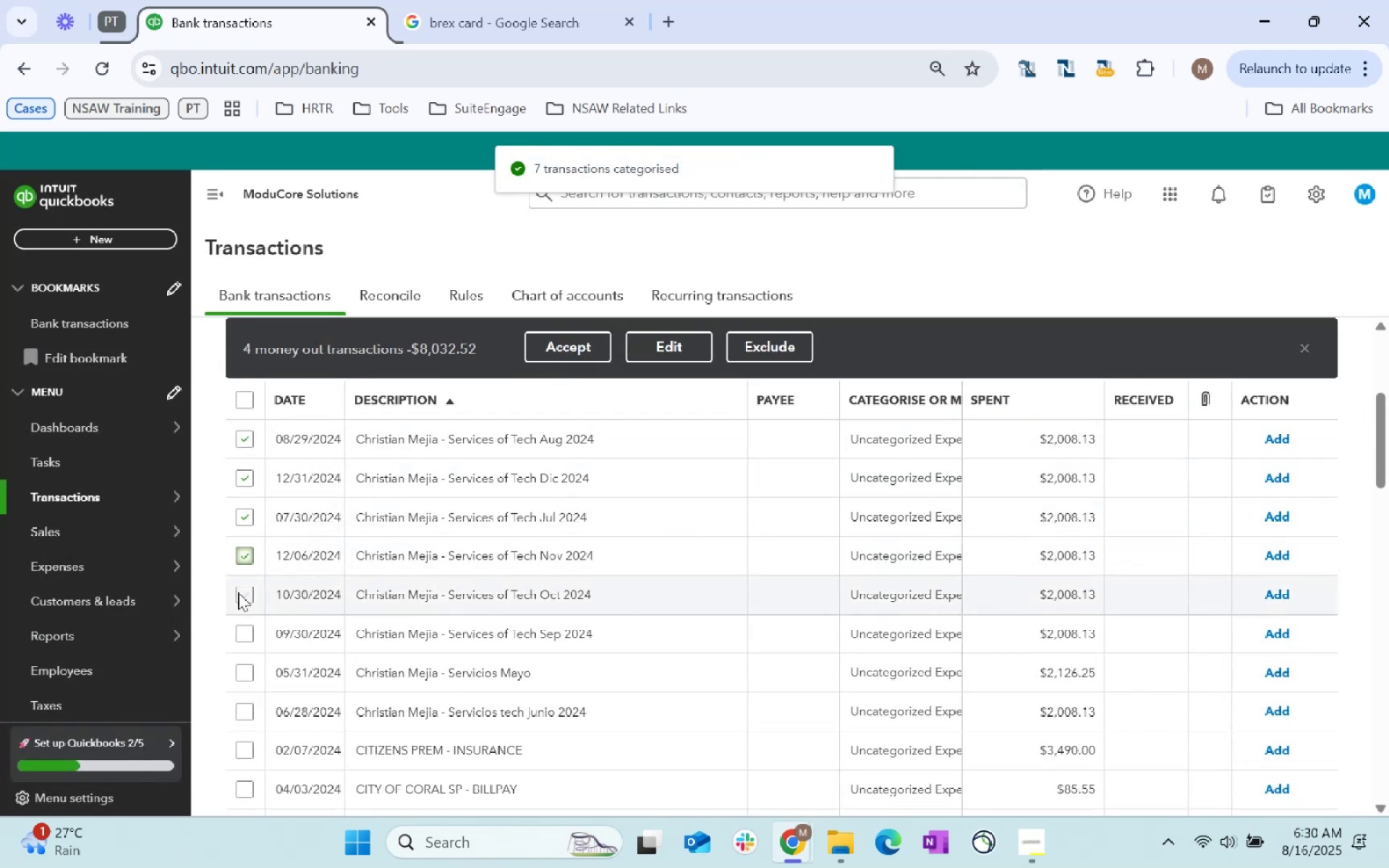 
left_click([239, 592])
 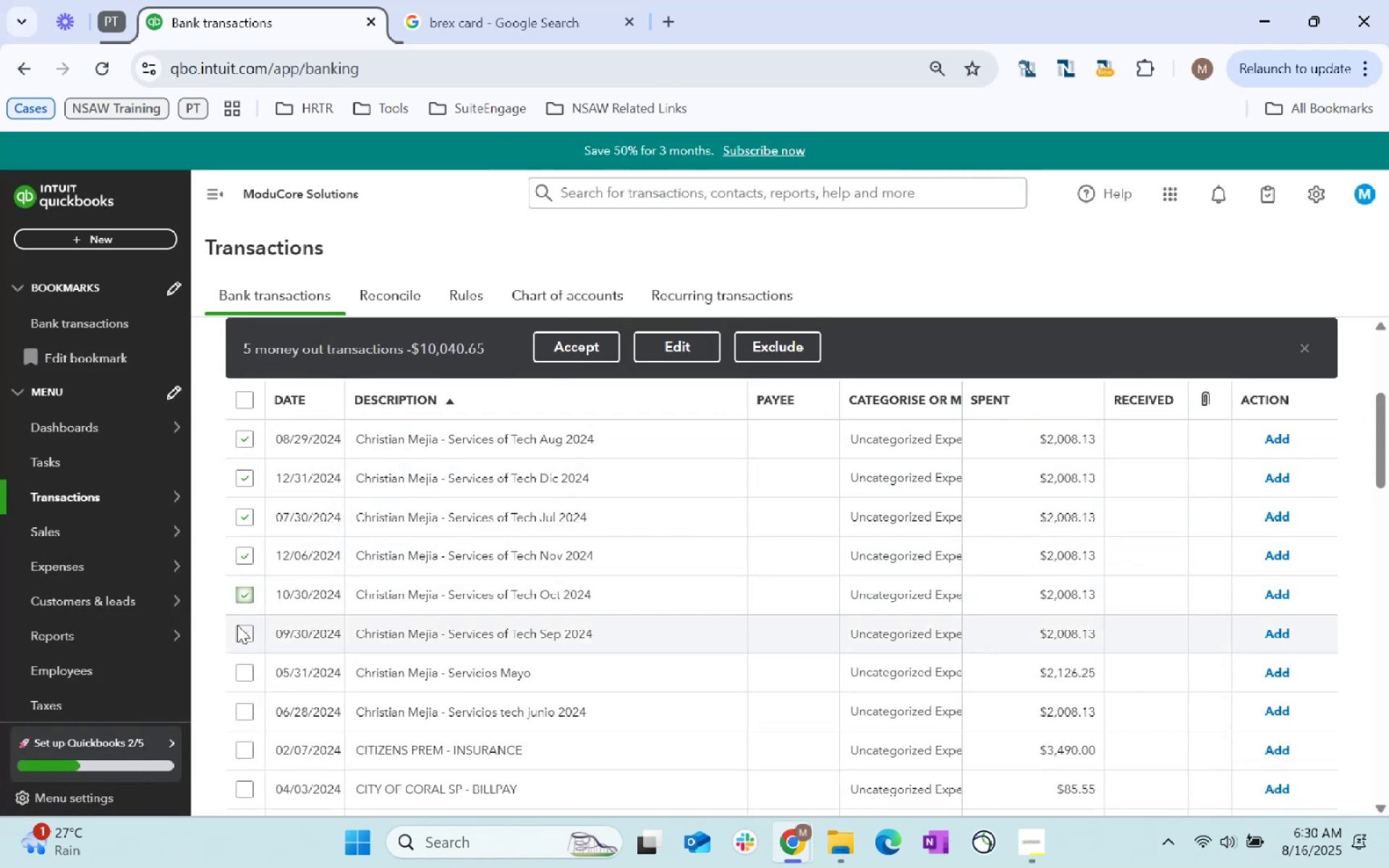 
left_click([238, 626])
 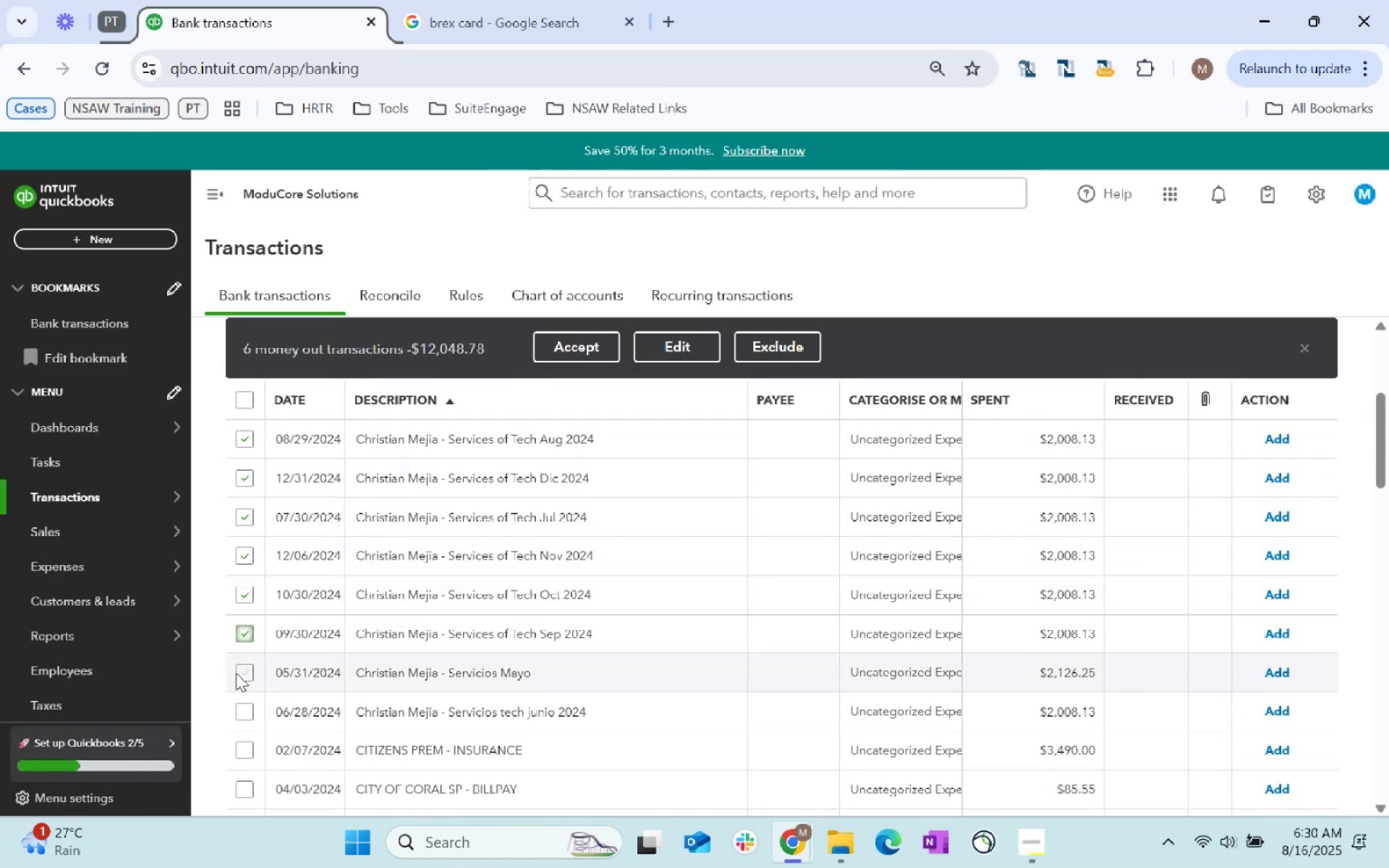 
left_click([245, 671])
 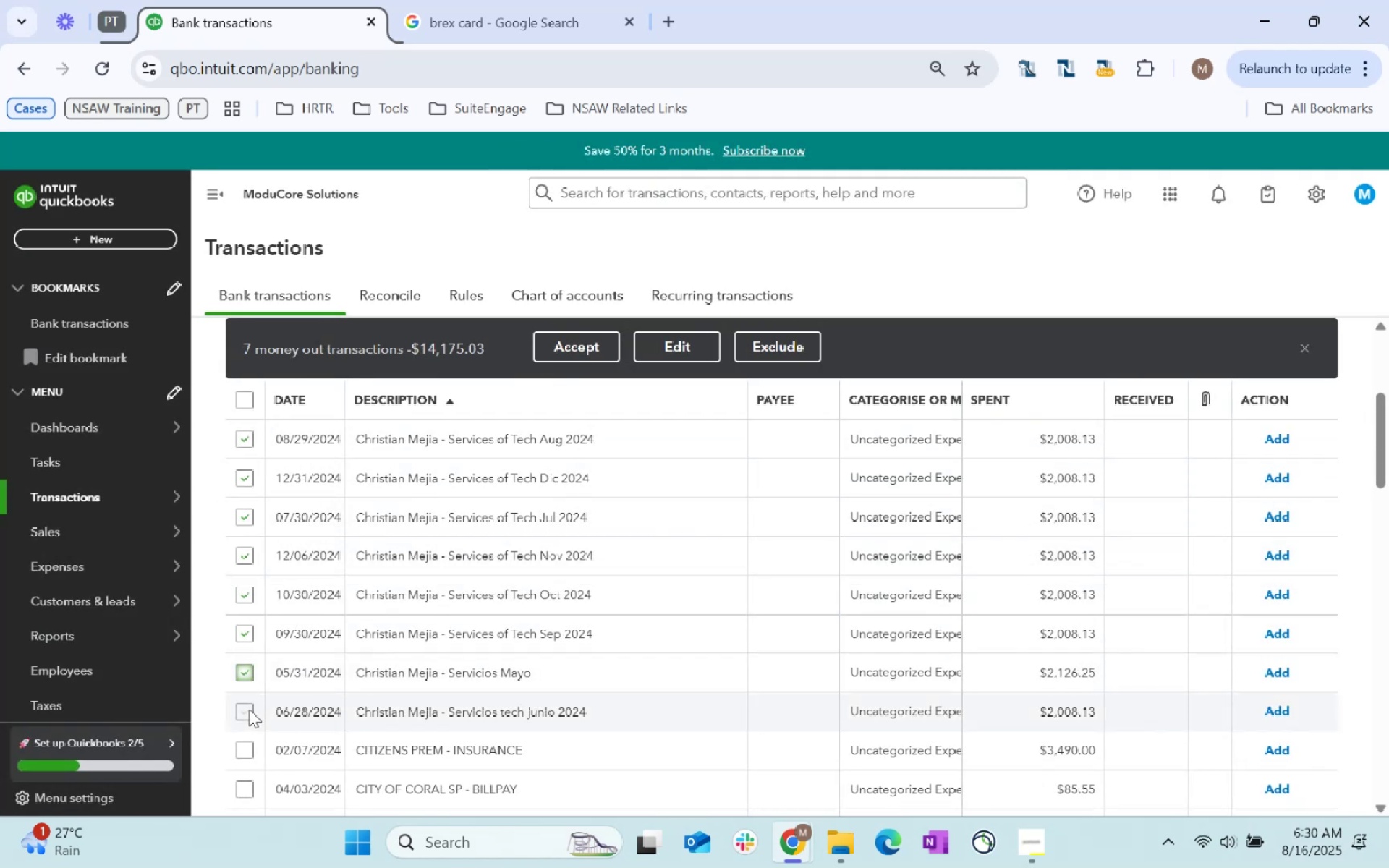 
left_click([242, 718])
 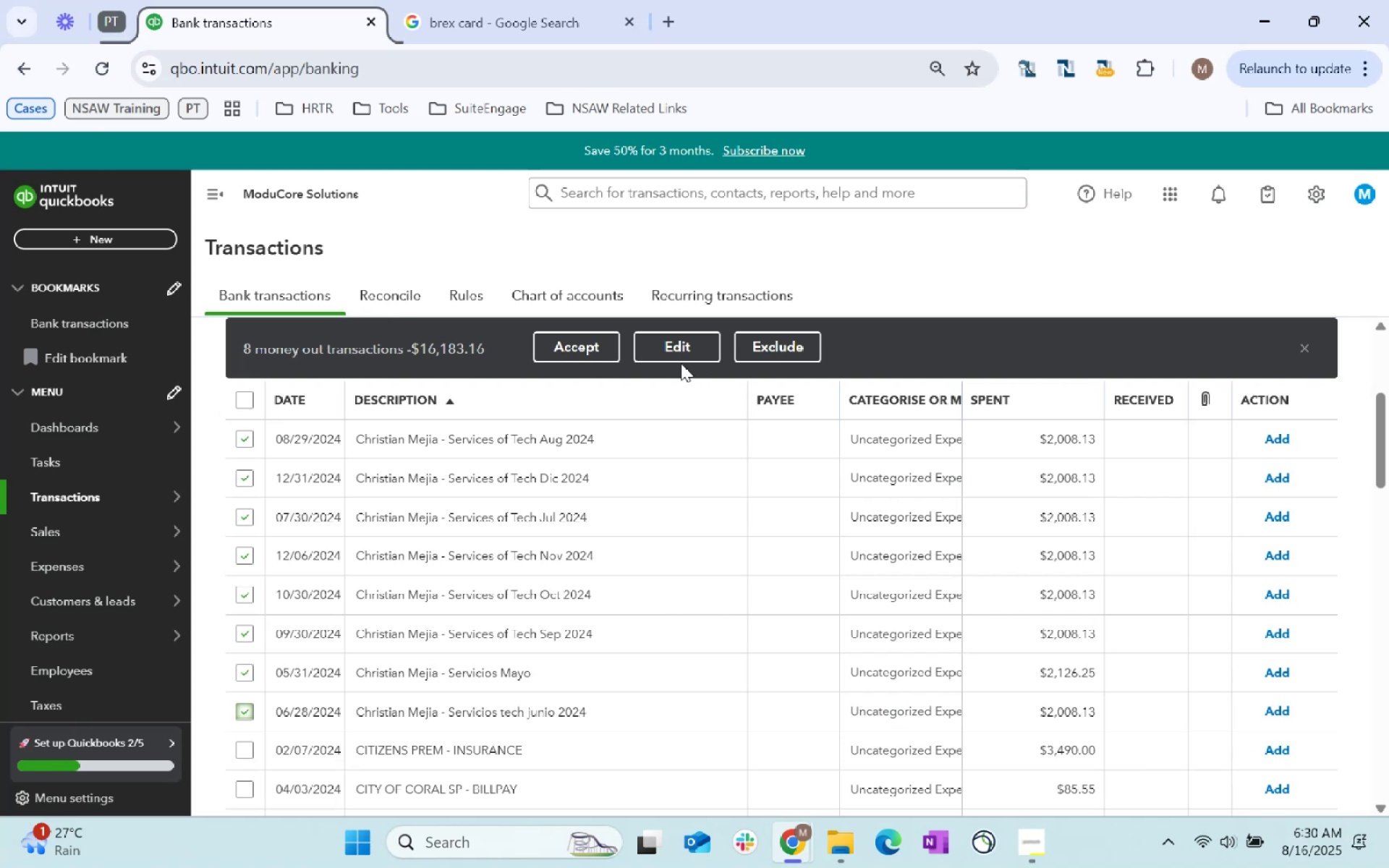 
left_click([687, 358])
 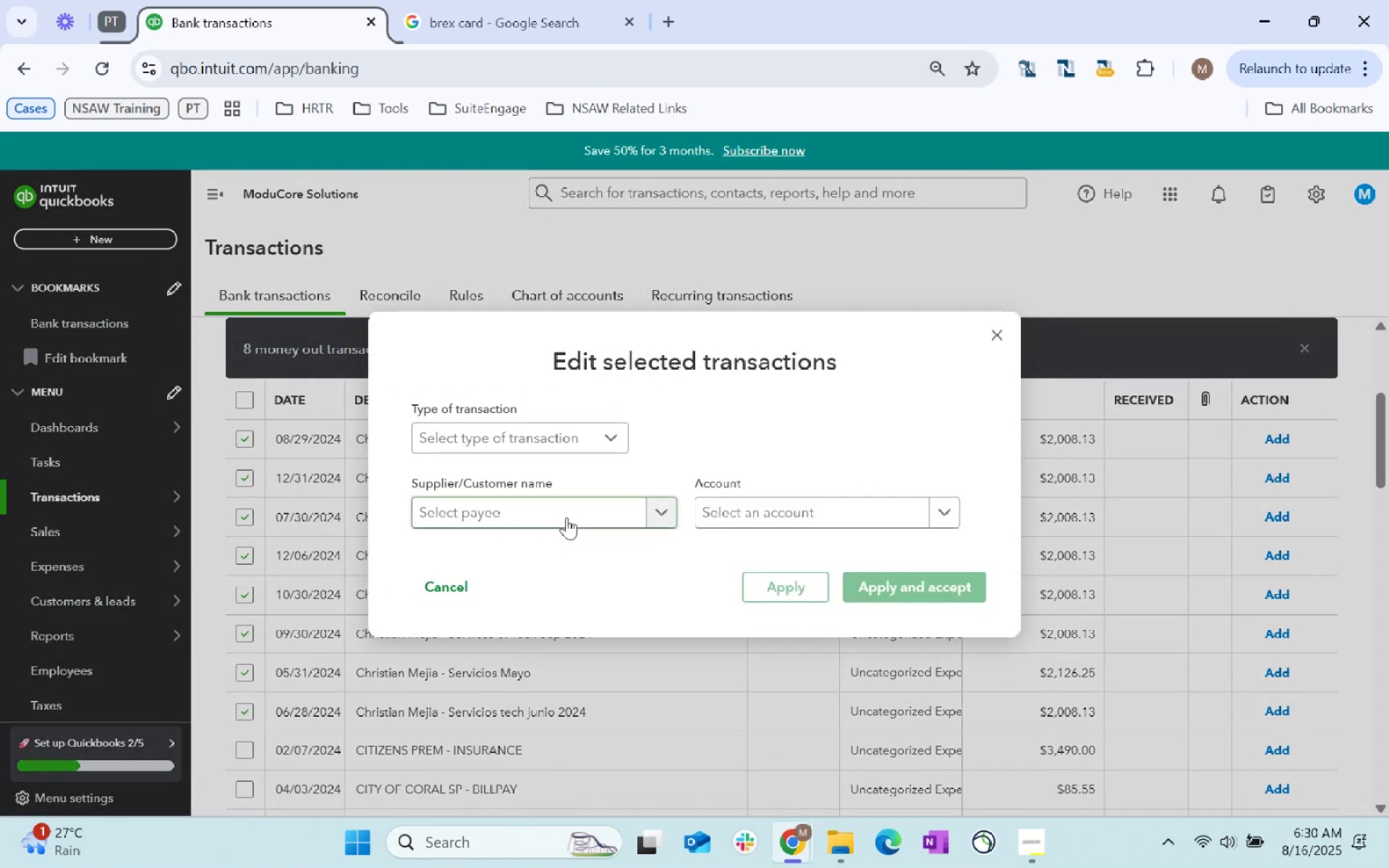 
type(Christin)
key(Backspace)
type(an Meh)
key(Backspace)
type(jia)
key(Tab)
 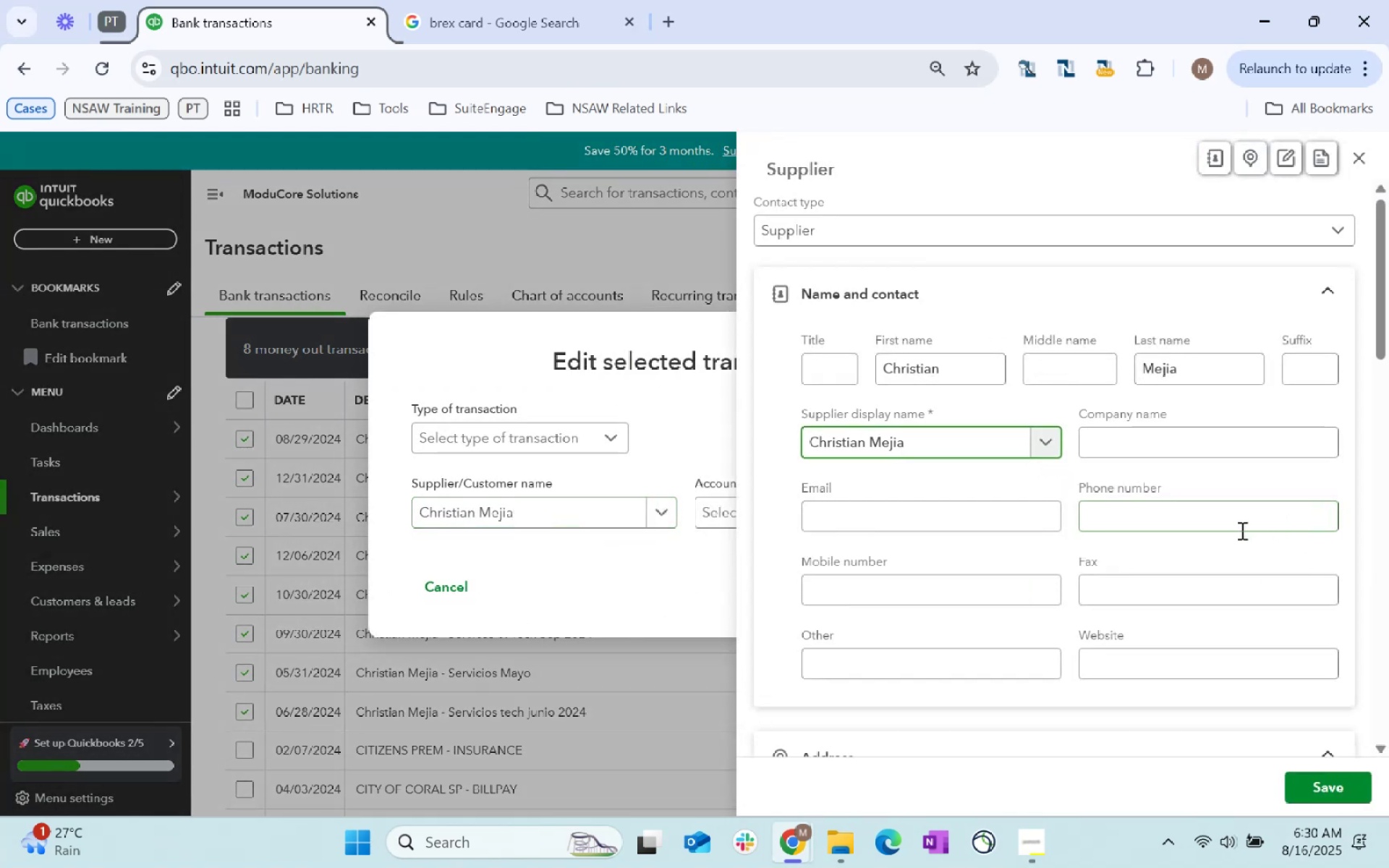 
left_click([1314, 789])
 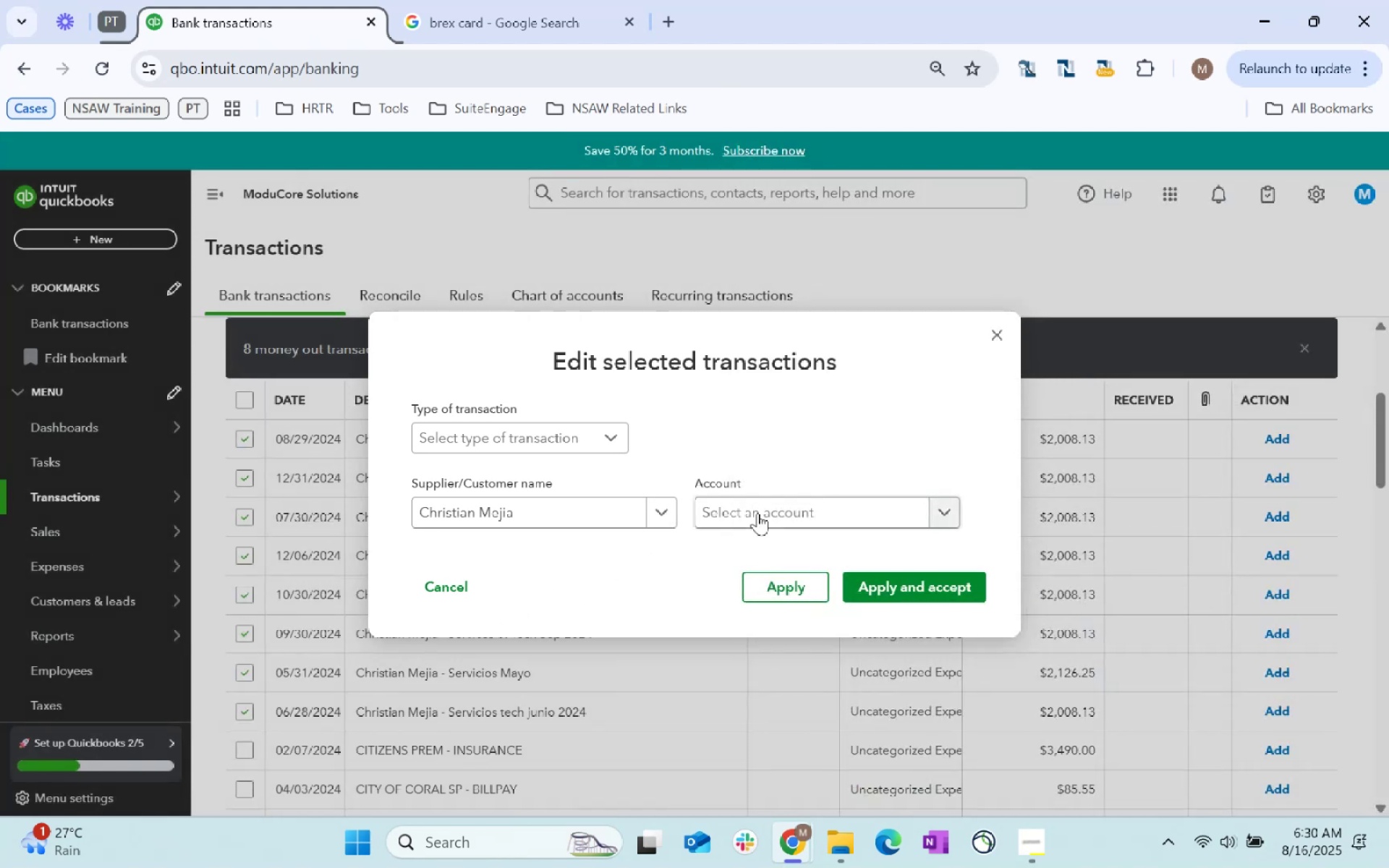 
left_click([757, 513])
 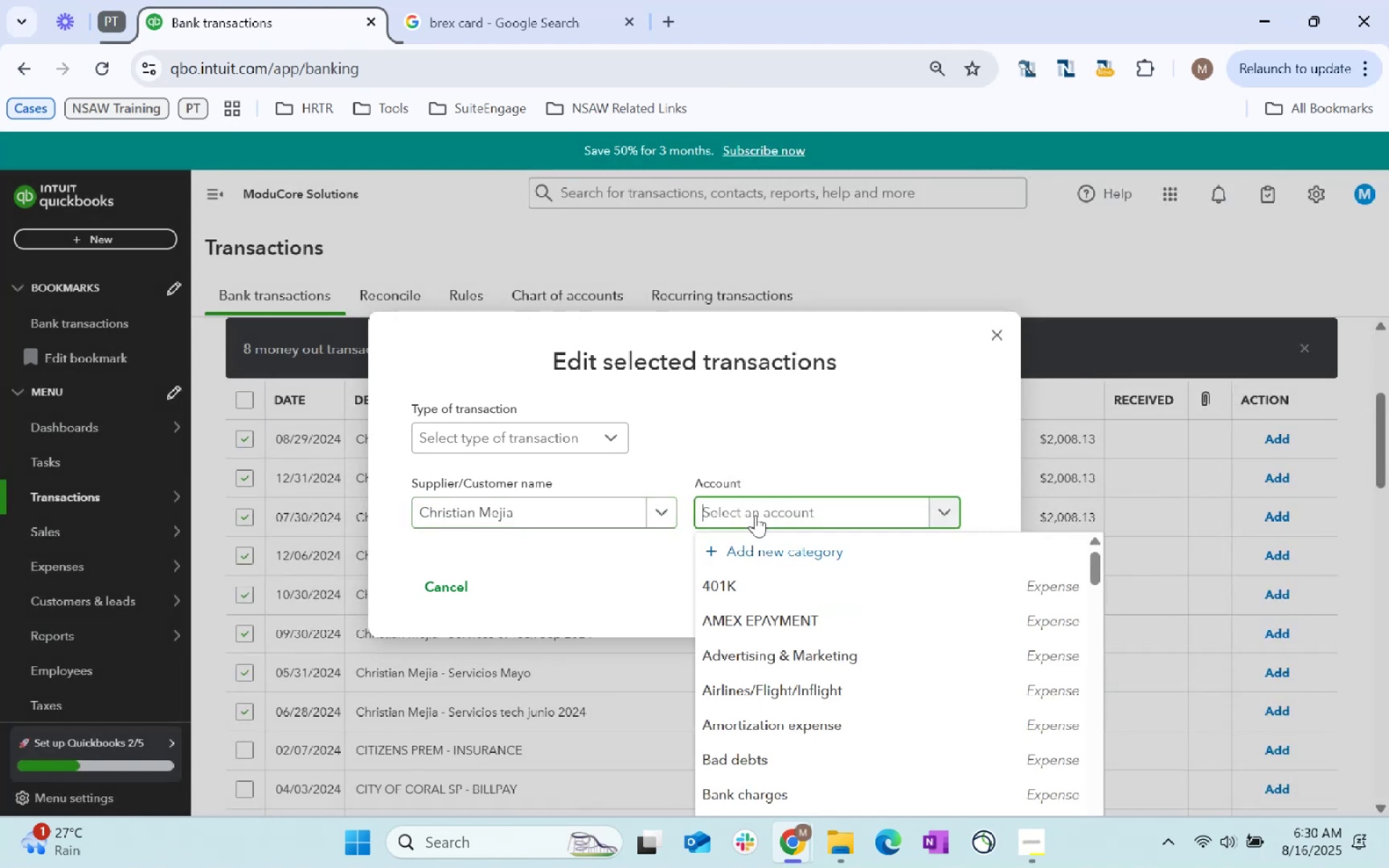 
type(IT Professiona)
 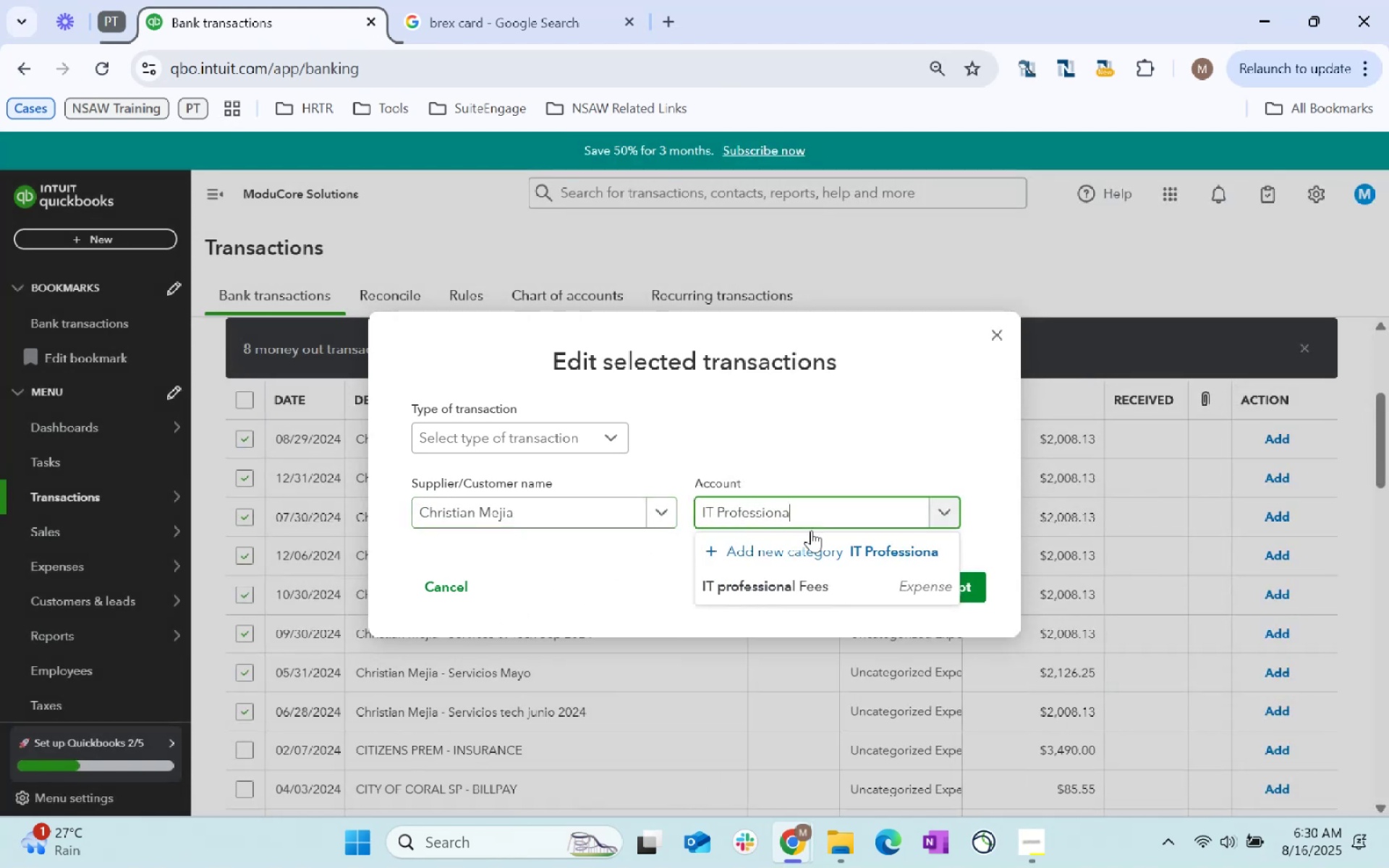 
left_click([812, 588])
 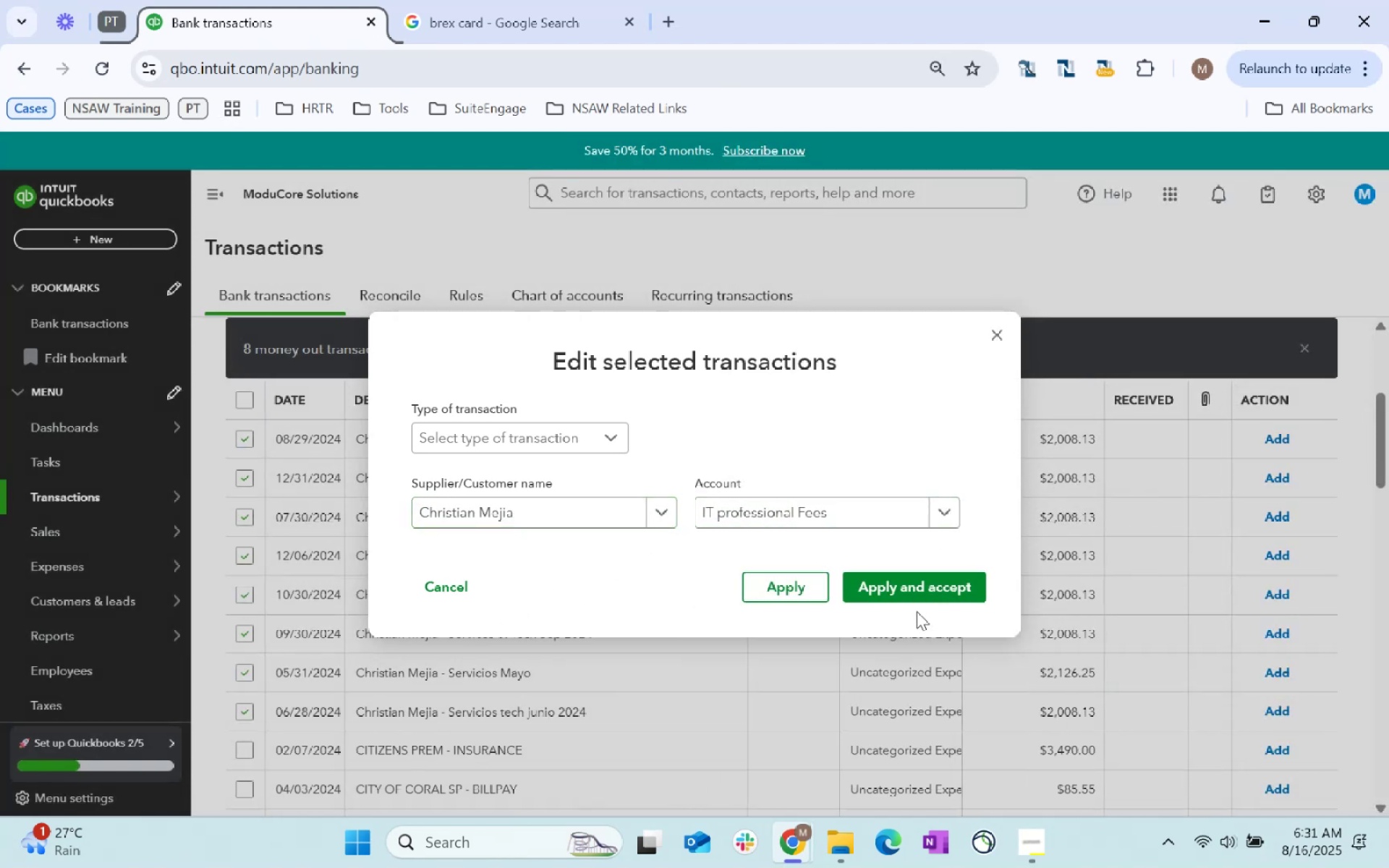 
left_click([924, 587])
 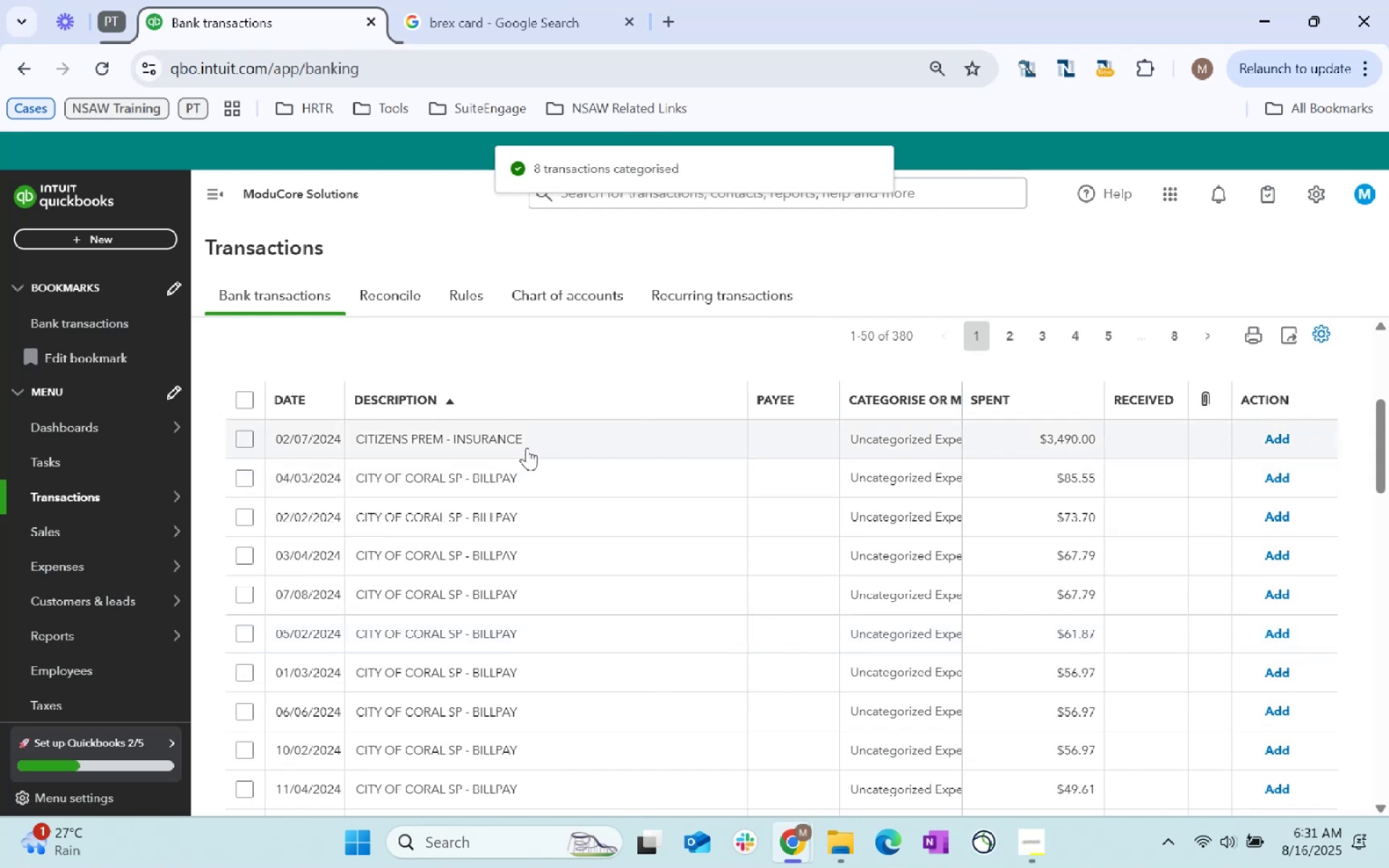 
wait(6.84)
 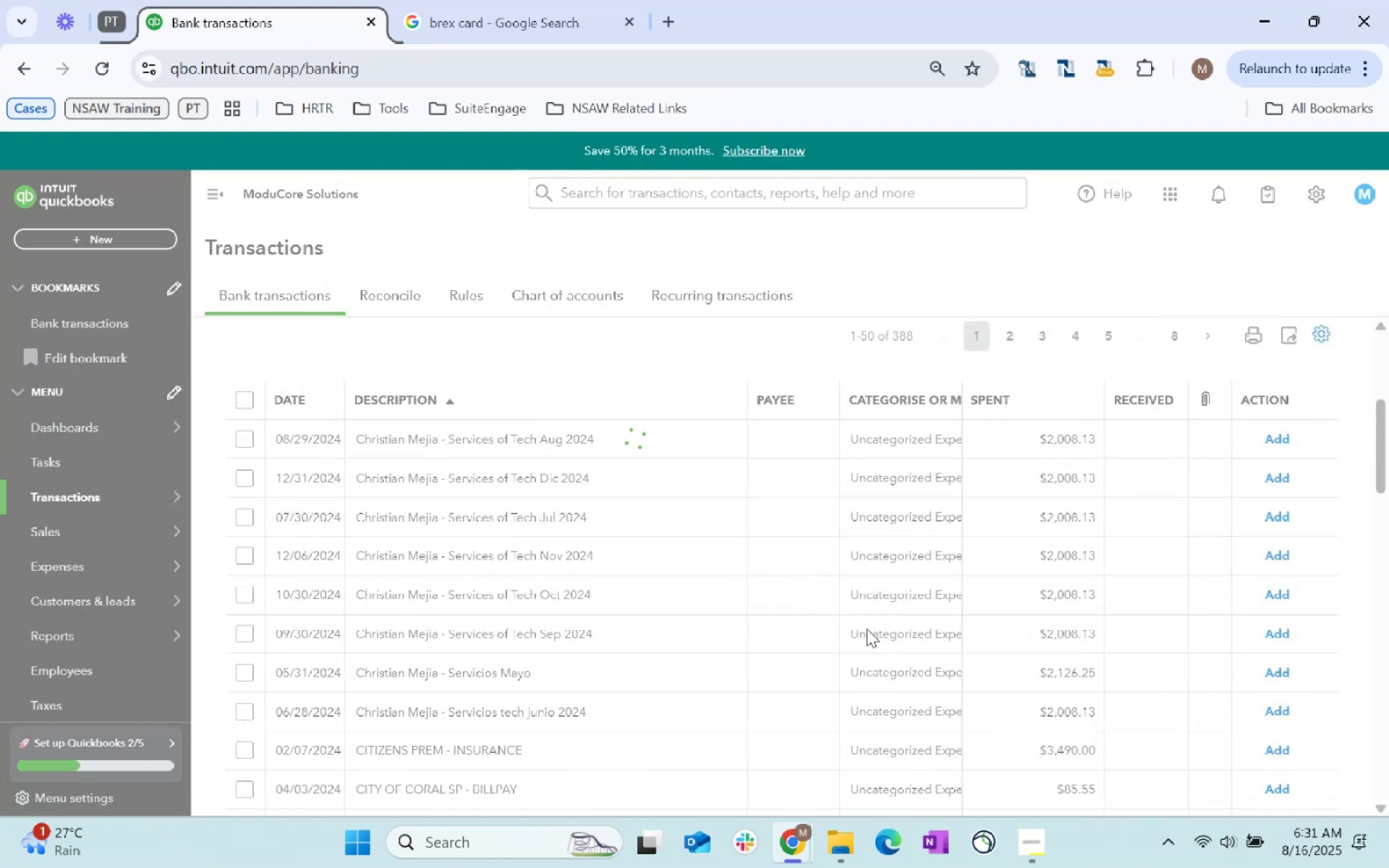 
left_click([434, 453])
 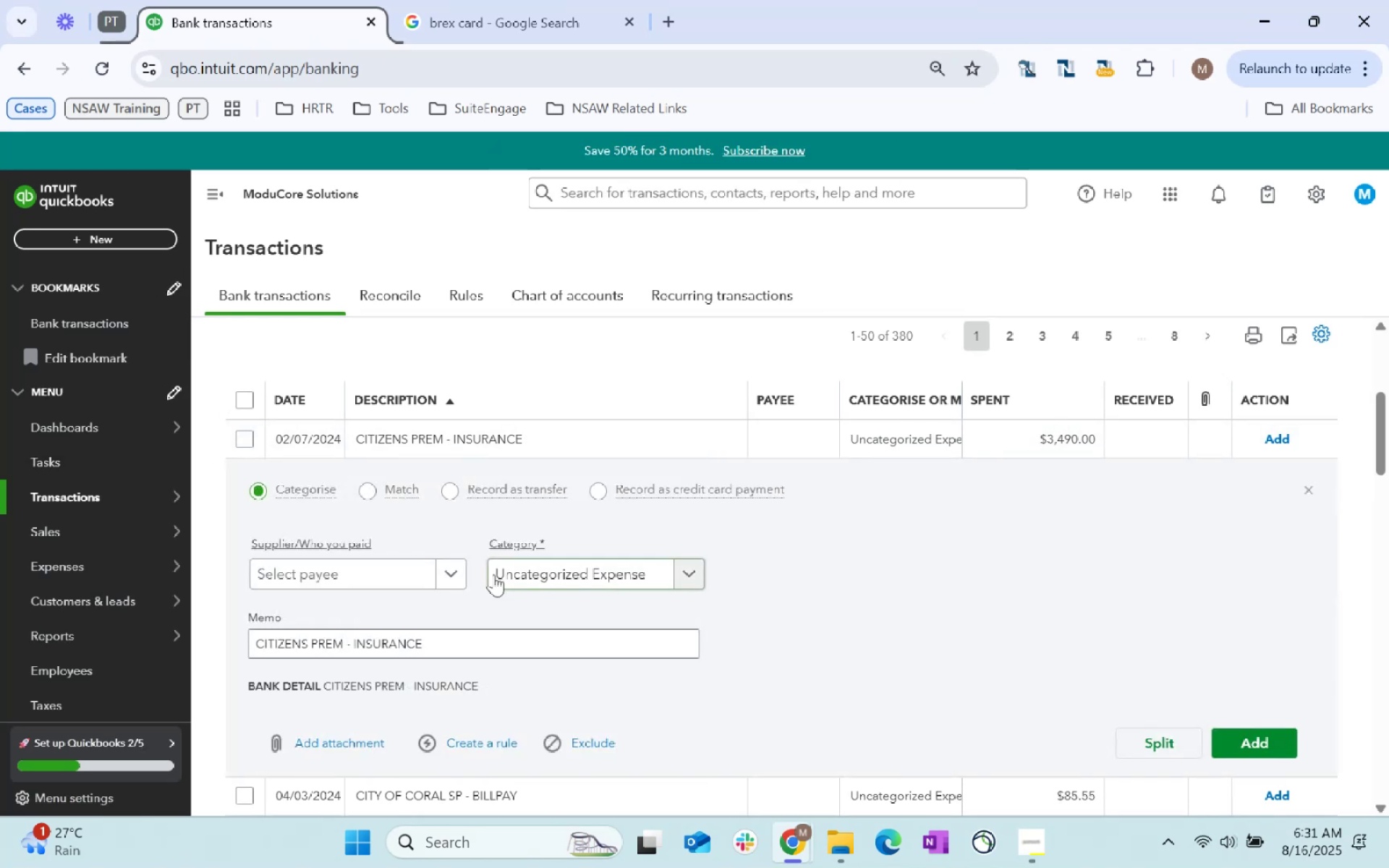 
left_click([379, 575])
 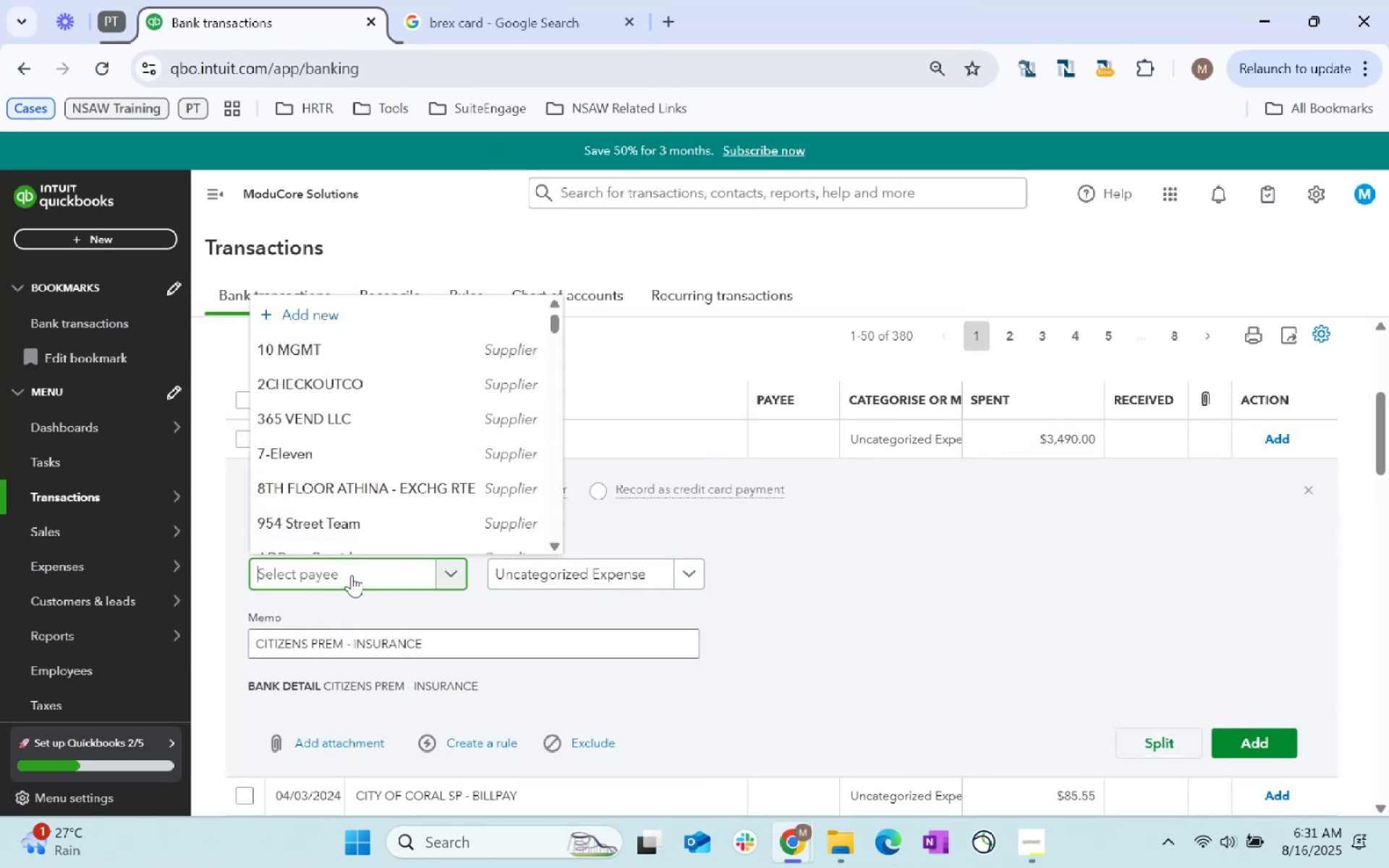 
type(Citizens Premium Insurance)
key(Tab)
 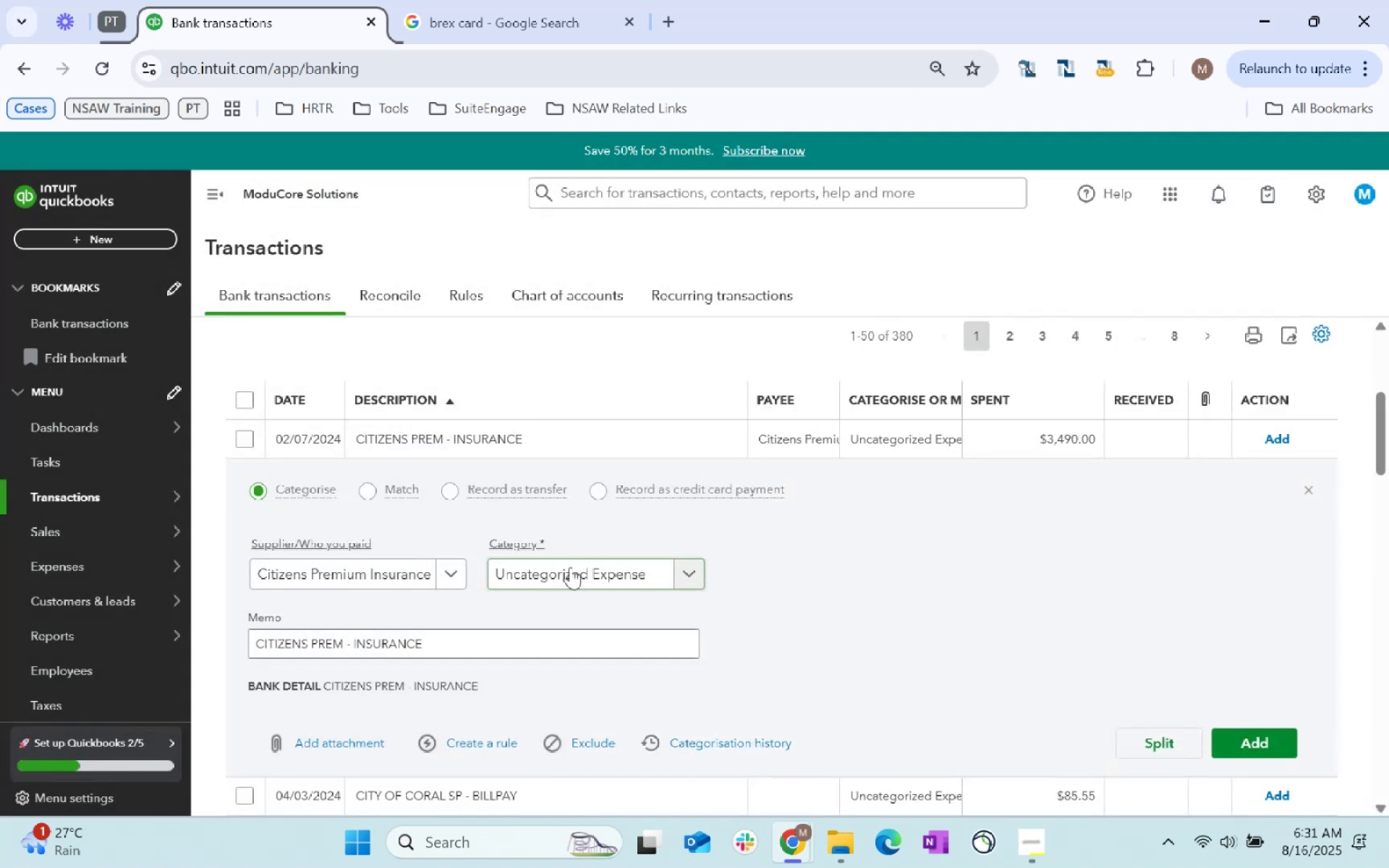 
type(Insurance)
 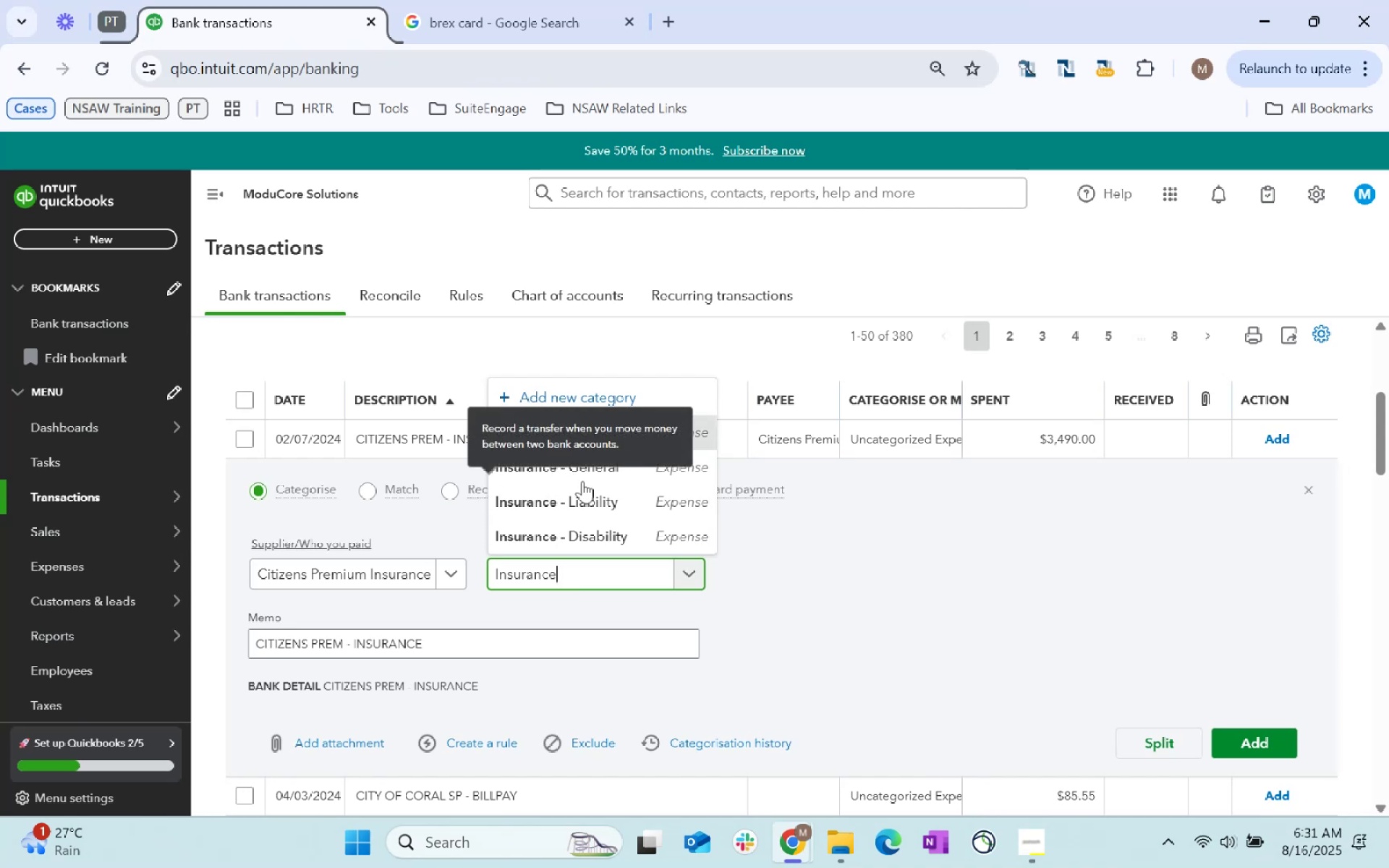 
left_click([594, 472])
 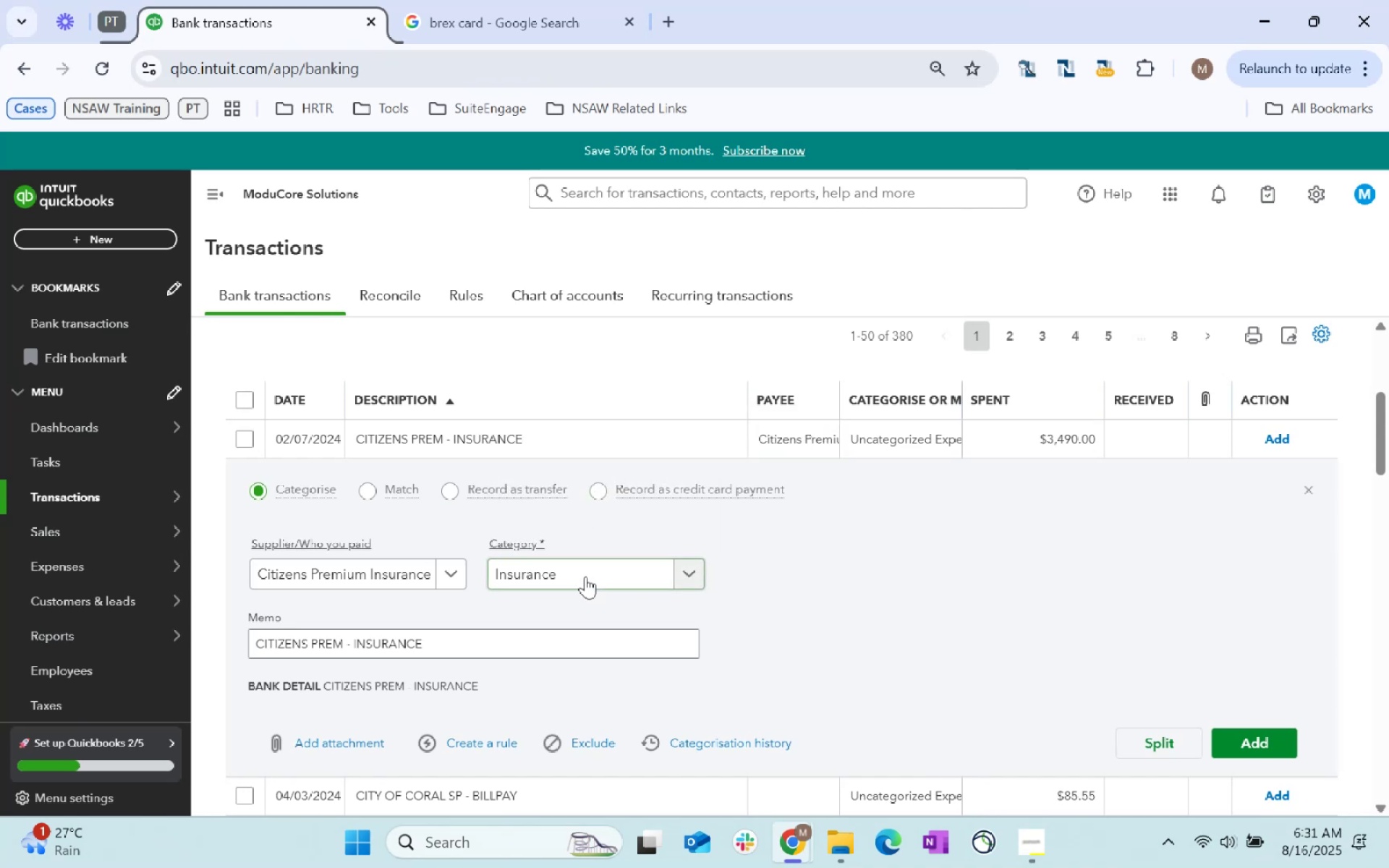 
left_click([598, 582])
 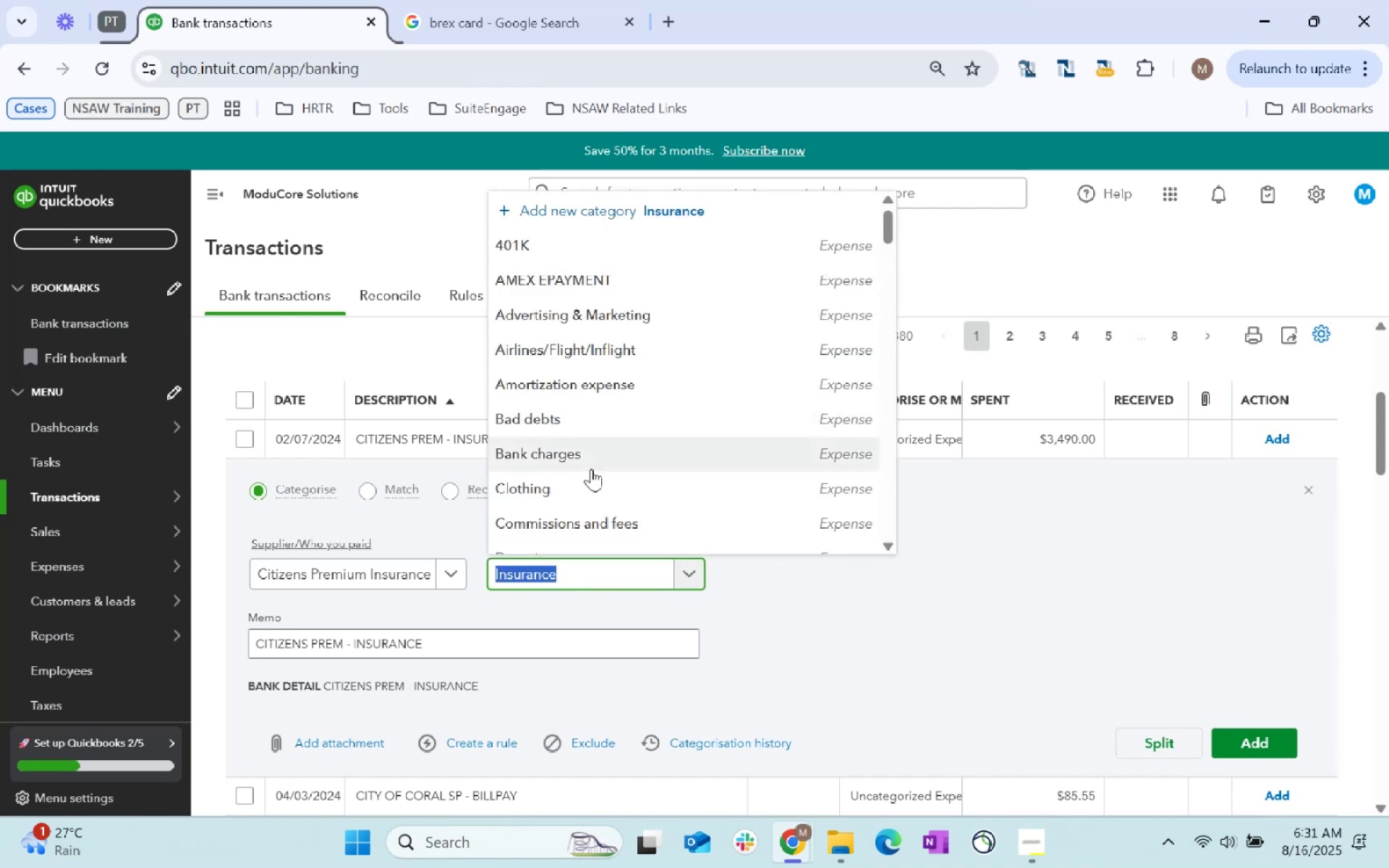 
type(Insurance)
 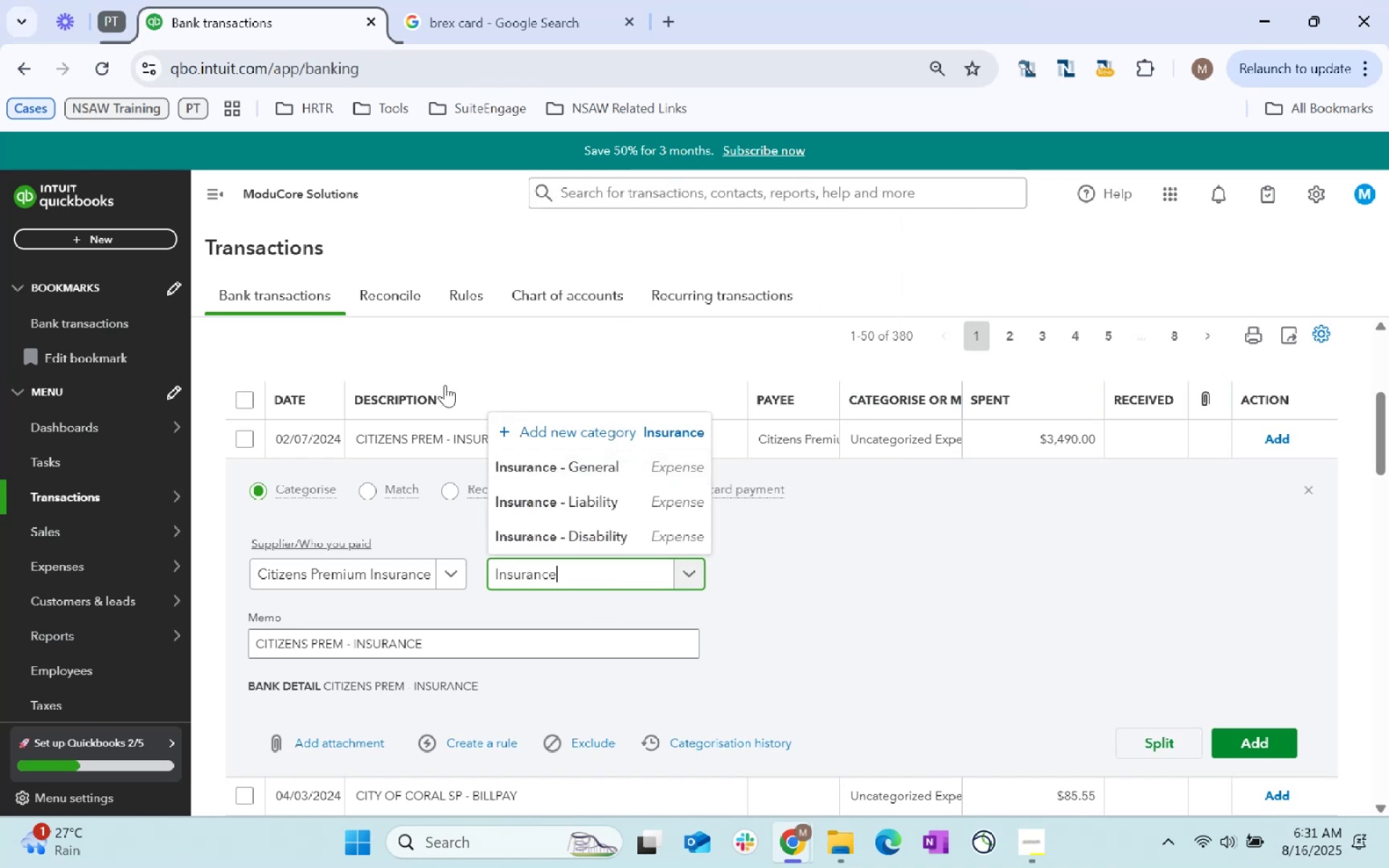 
left_click_drag(start_coordinate=[551, 452], to_coordinate=[555, 454])
 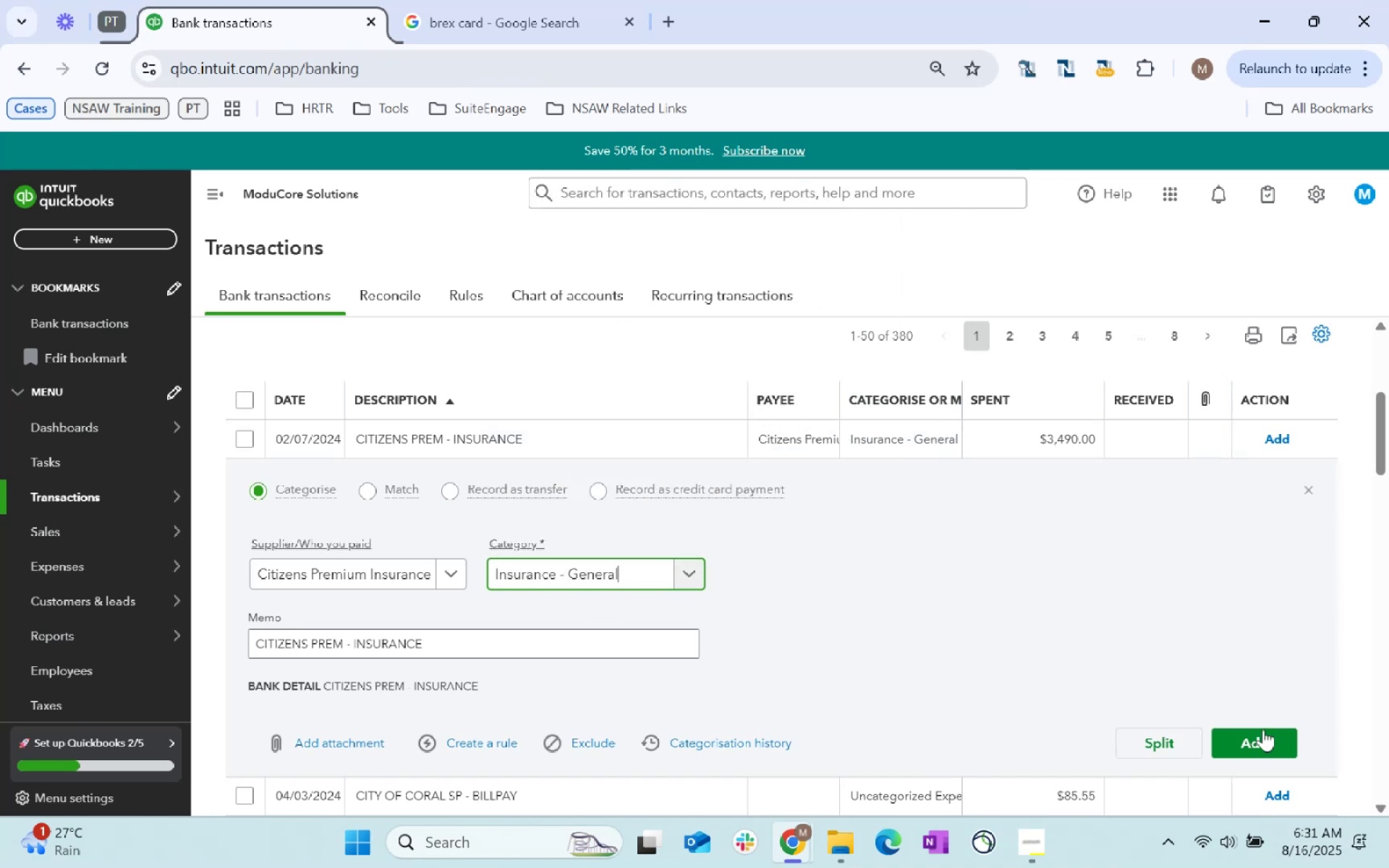 
left_click([1258, 734])
 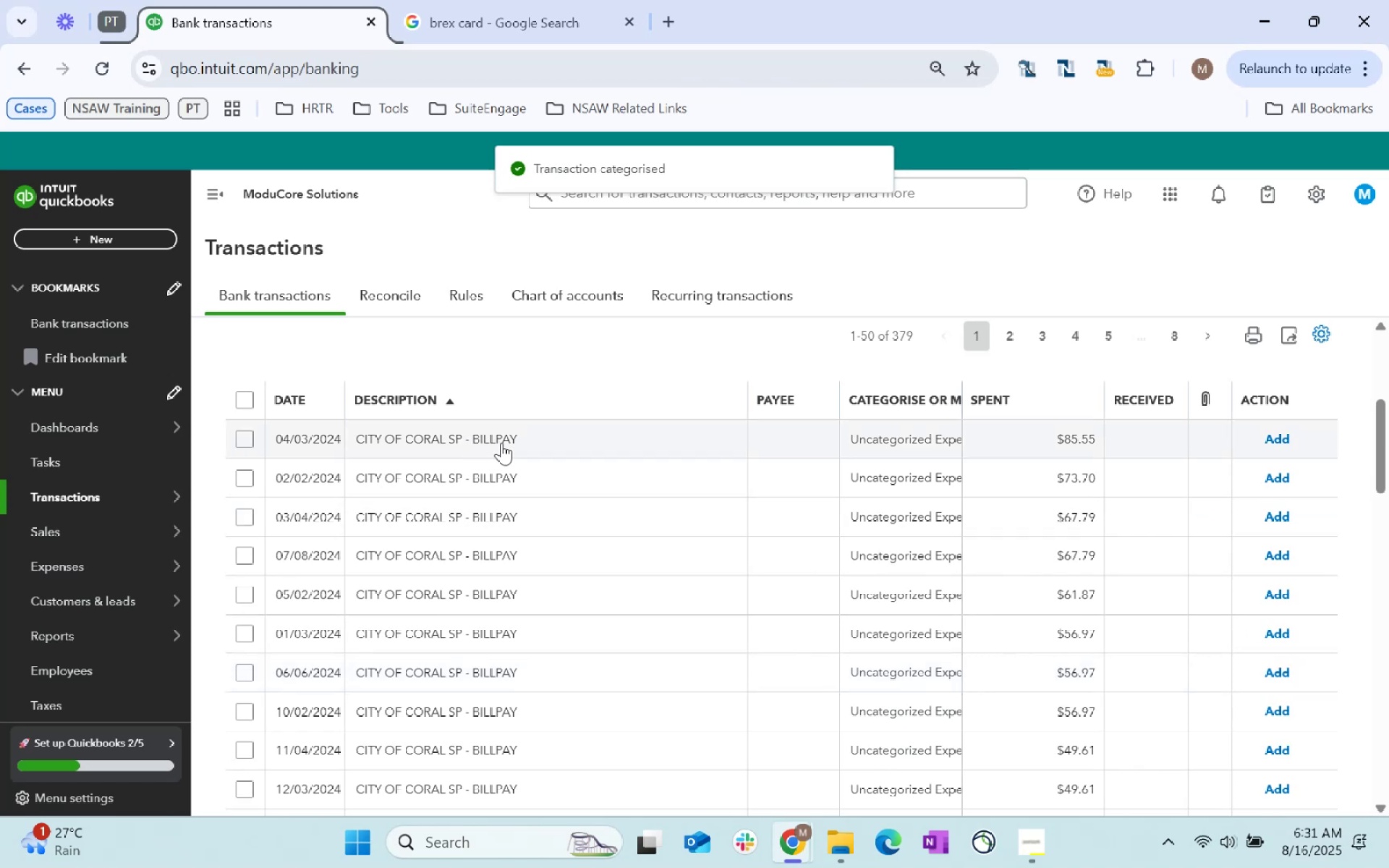 
scroll: coordinate [558, 456], scroll_direction: down, amount: 4.0
 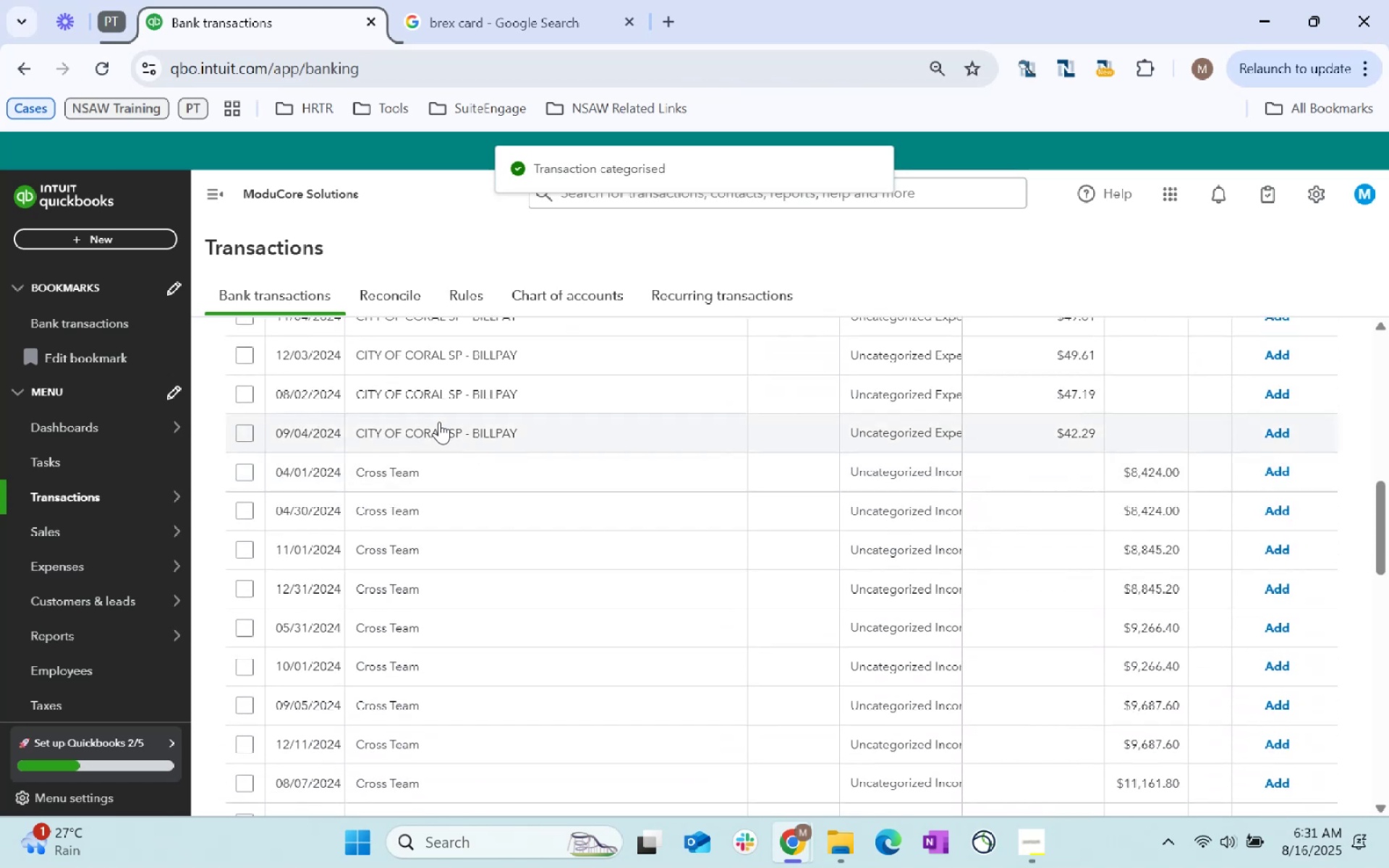 
left_click_drag(start_coordinate=[551, 421], to_coordinate=[358, 432])
 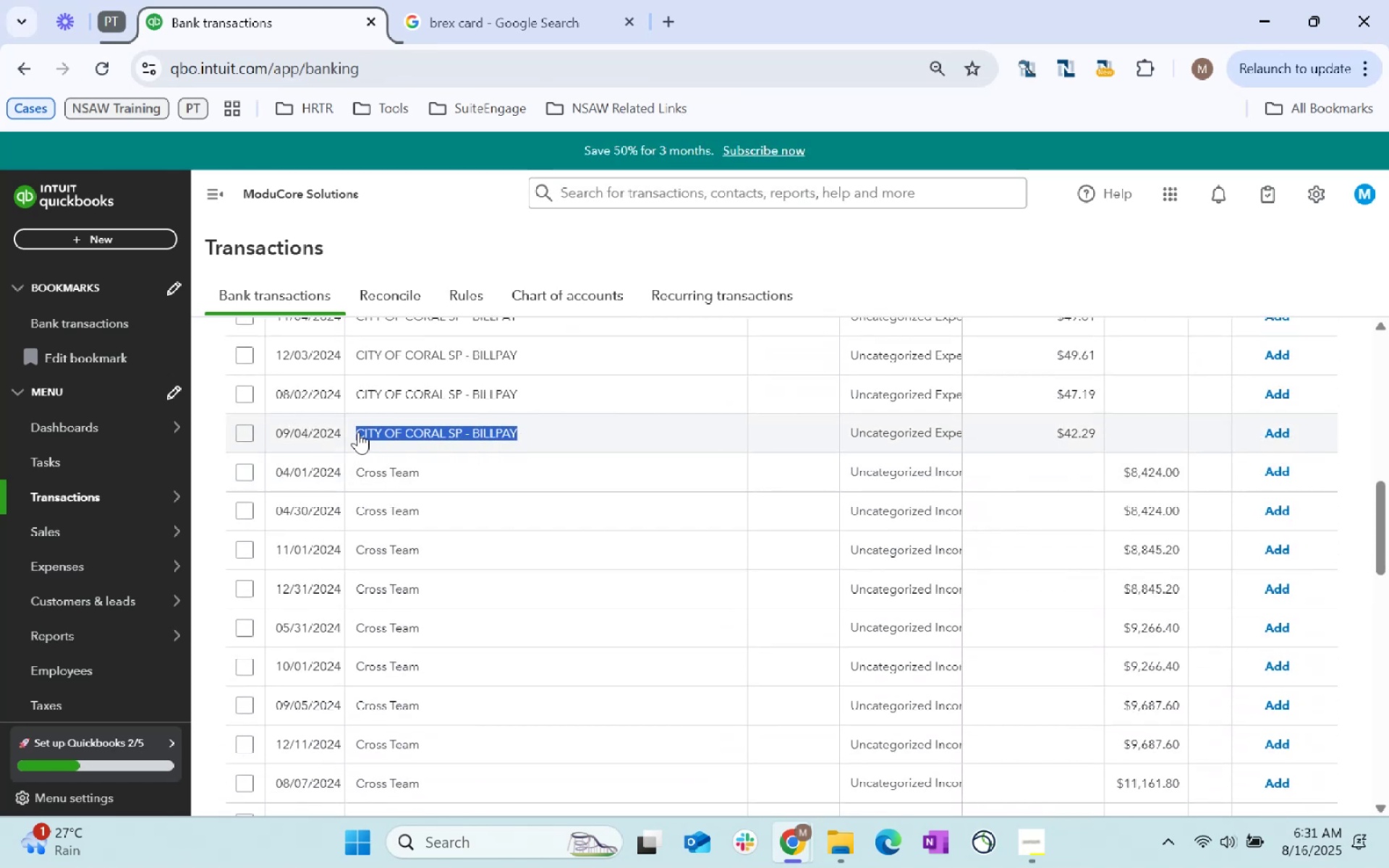 
key(Shift+ShiftLeft)
 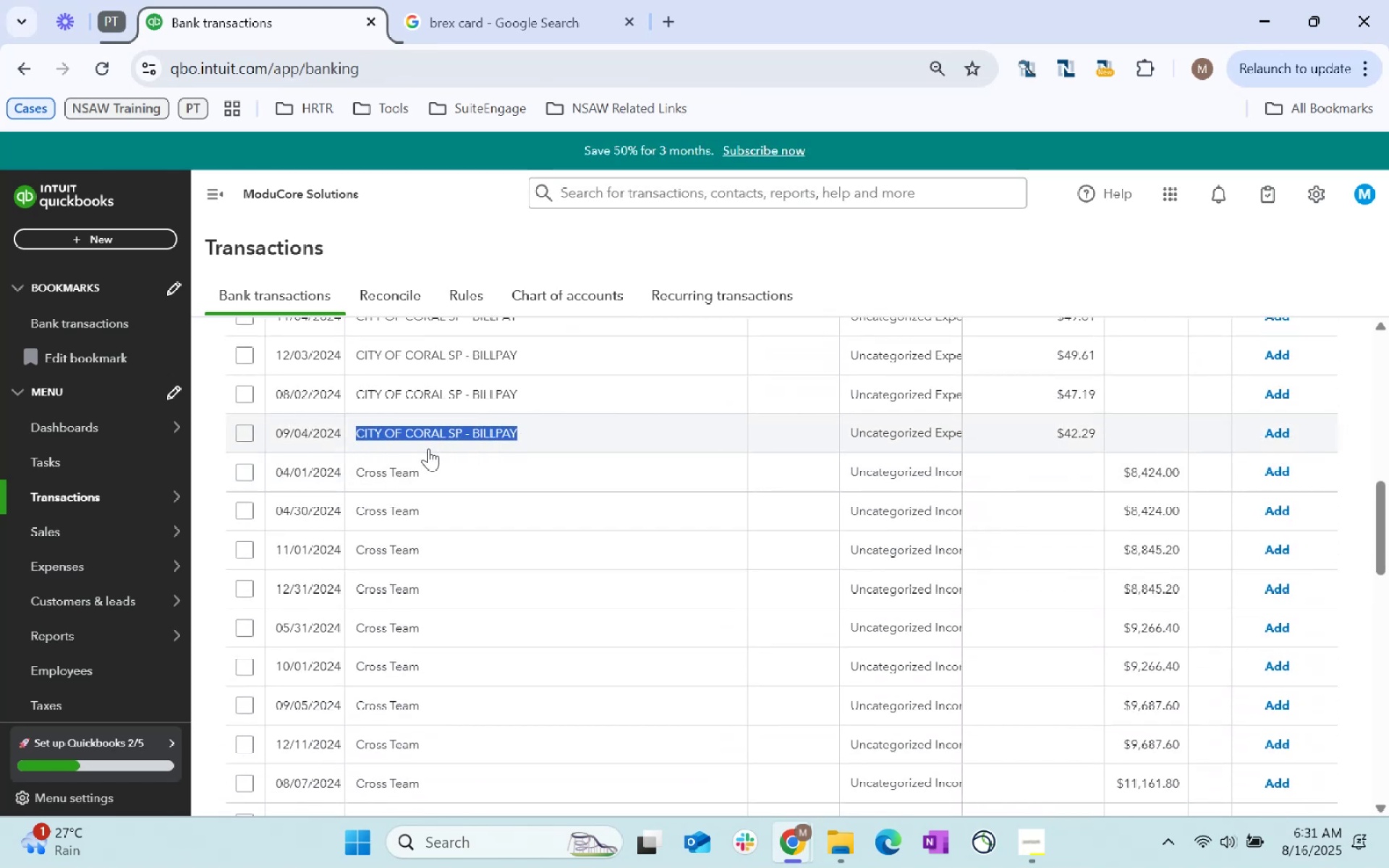 
key(Control+C)
 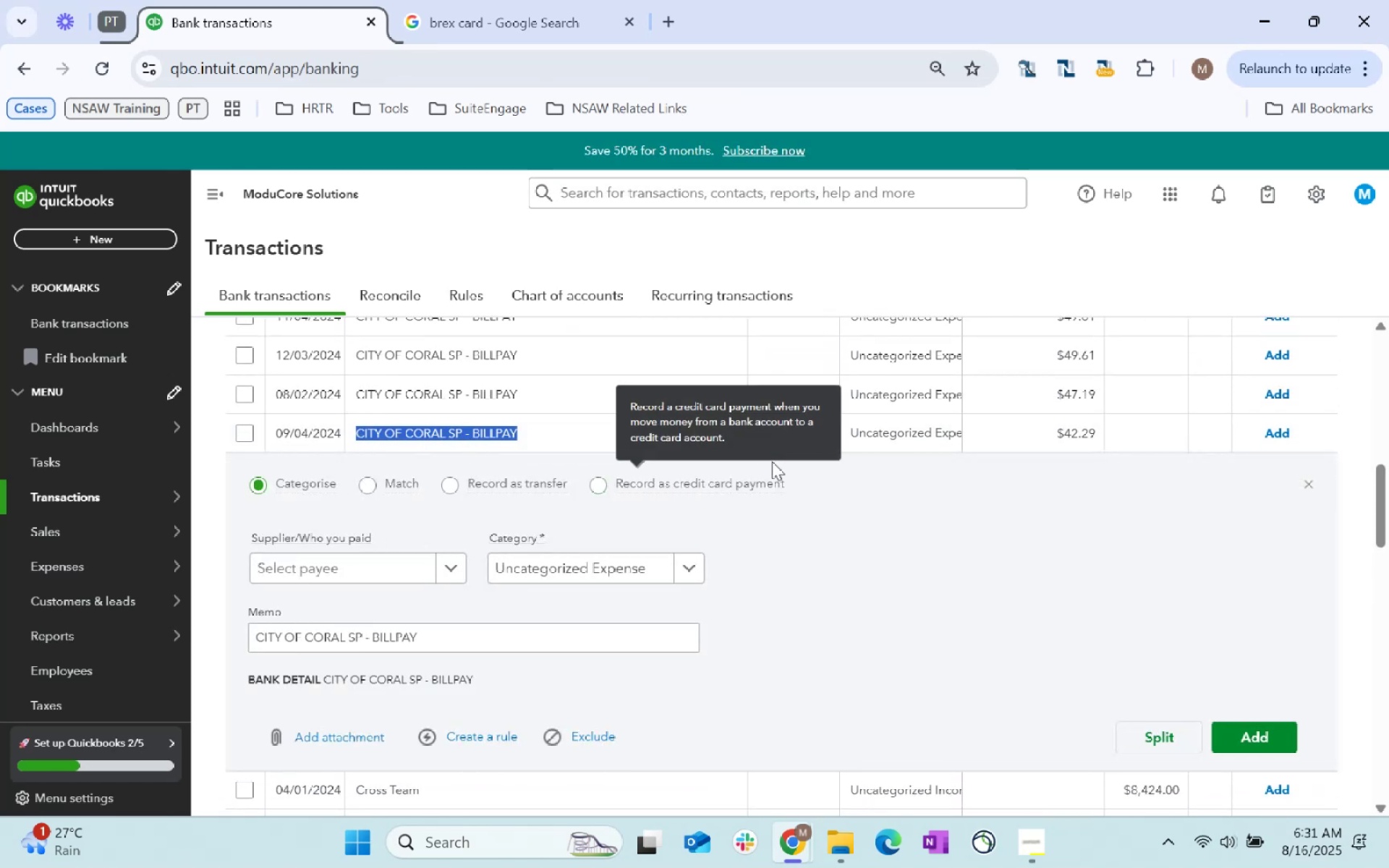 
key(Control+C)
 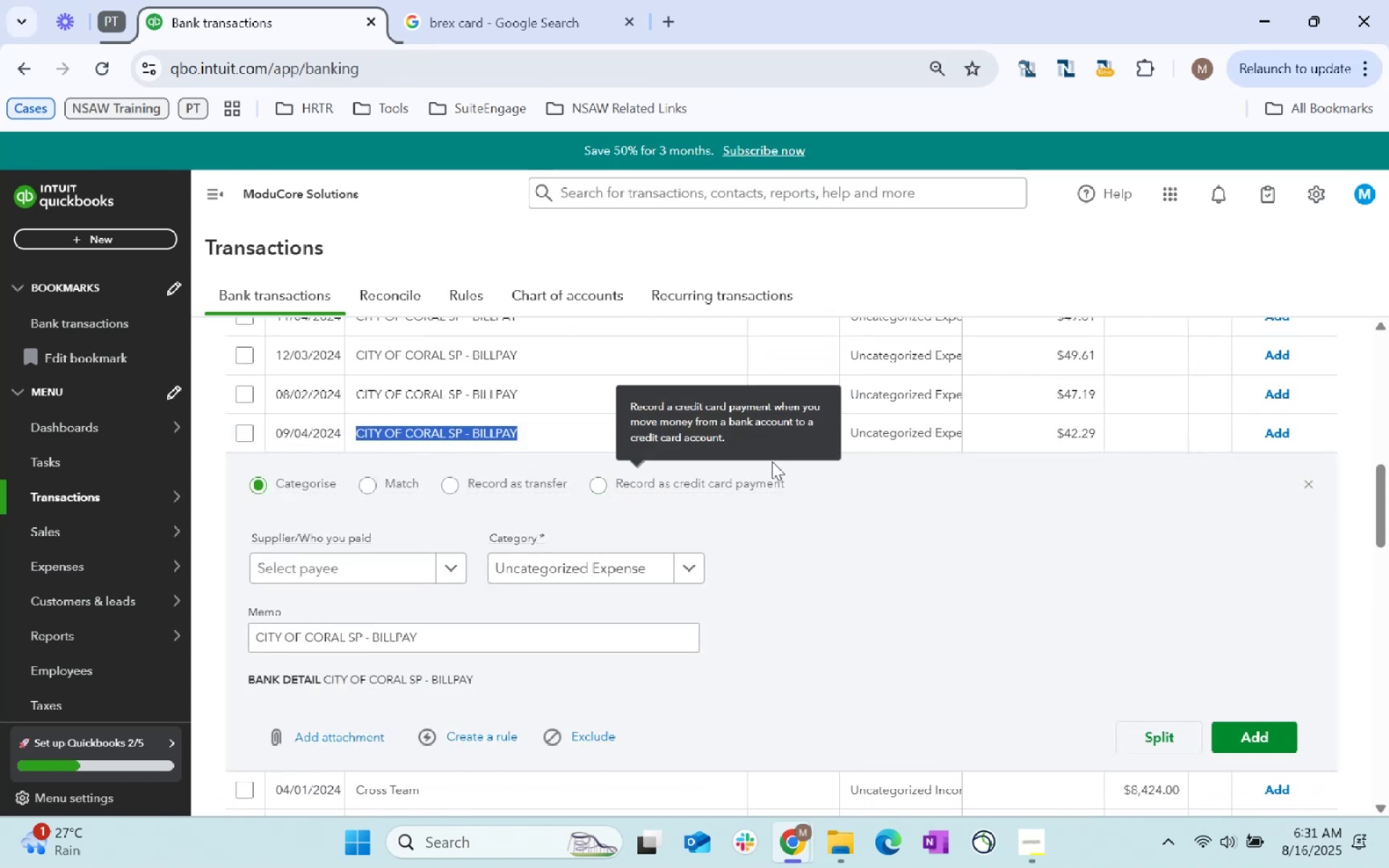 
scroll: coordinate [904, 543], scroll_direction: up, amount: 16.0
 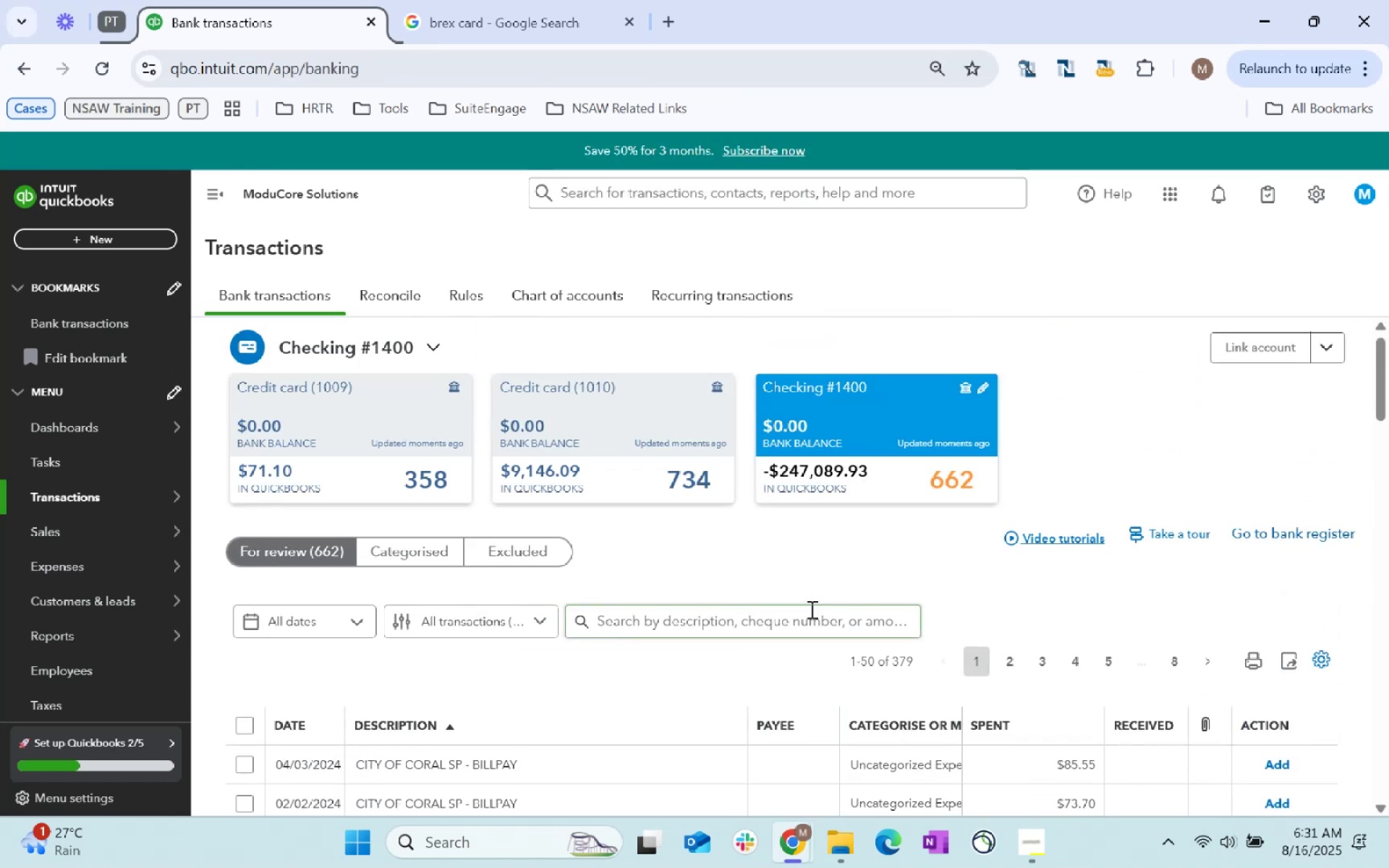 
key(Control+ControlLeft)
 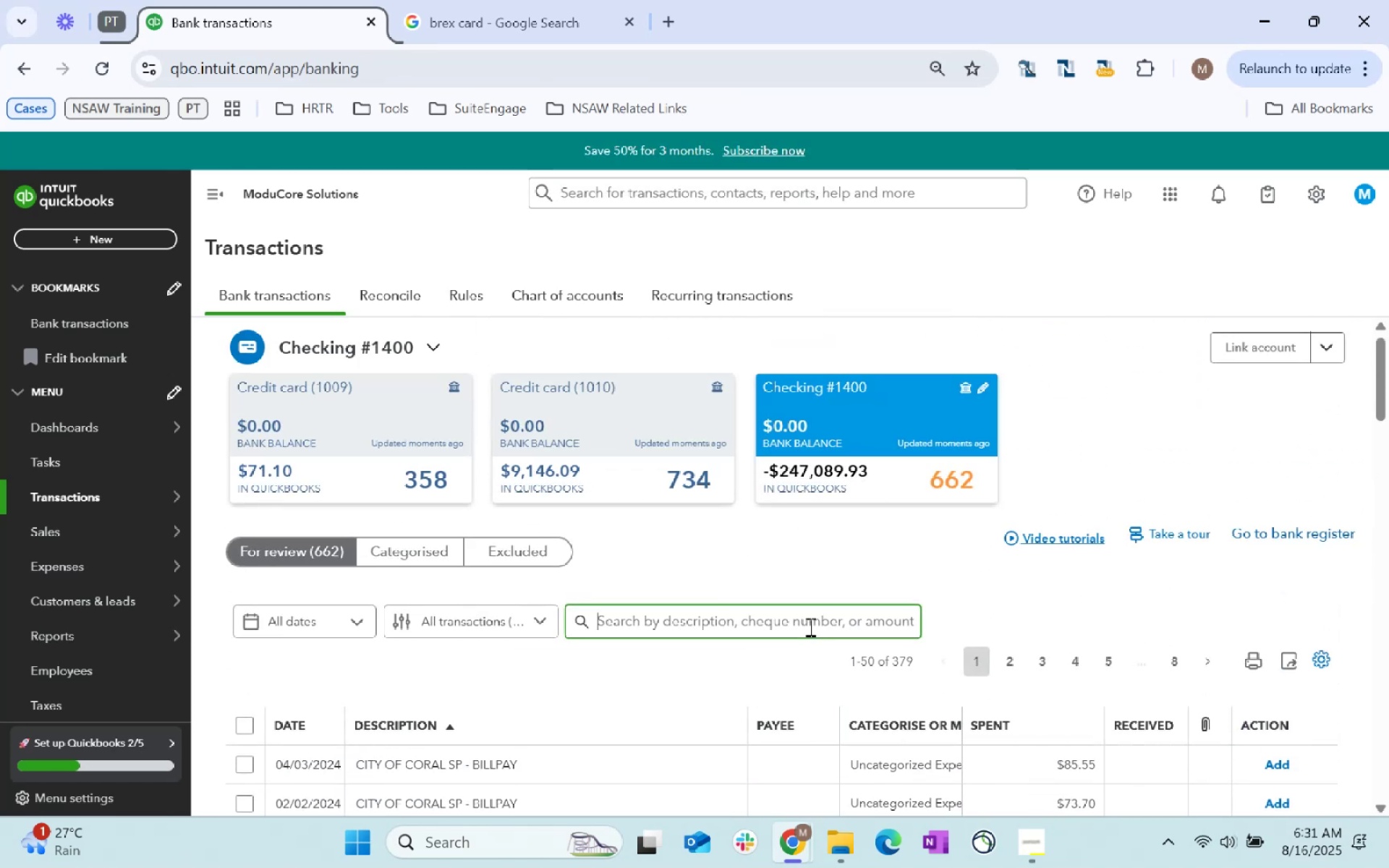 
key(Control+V)
 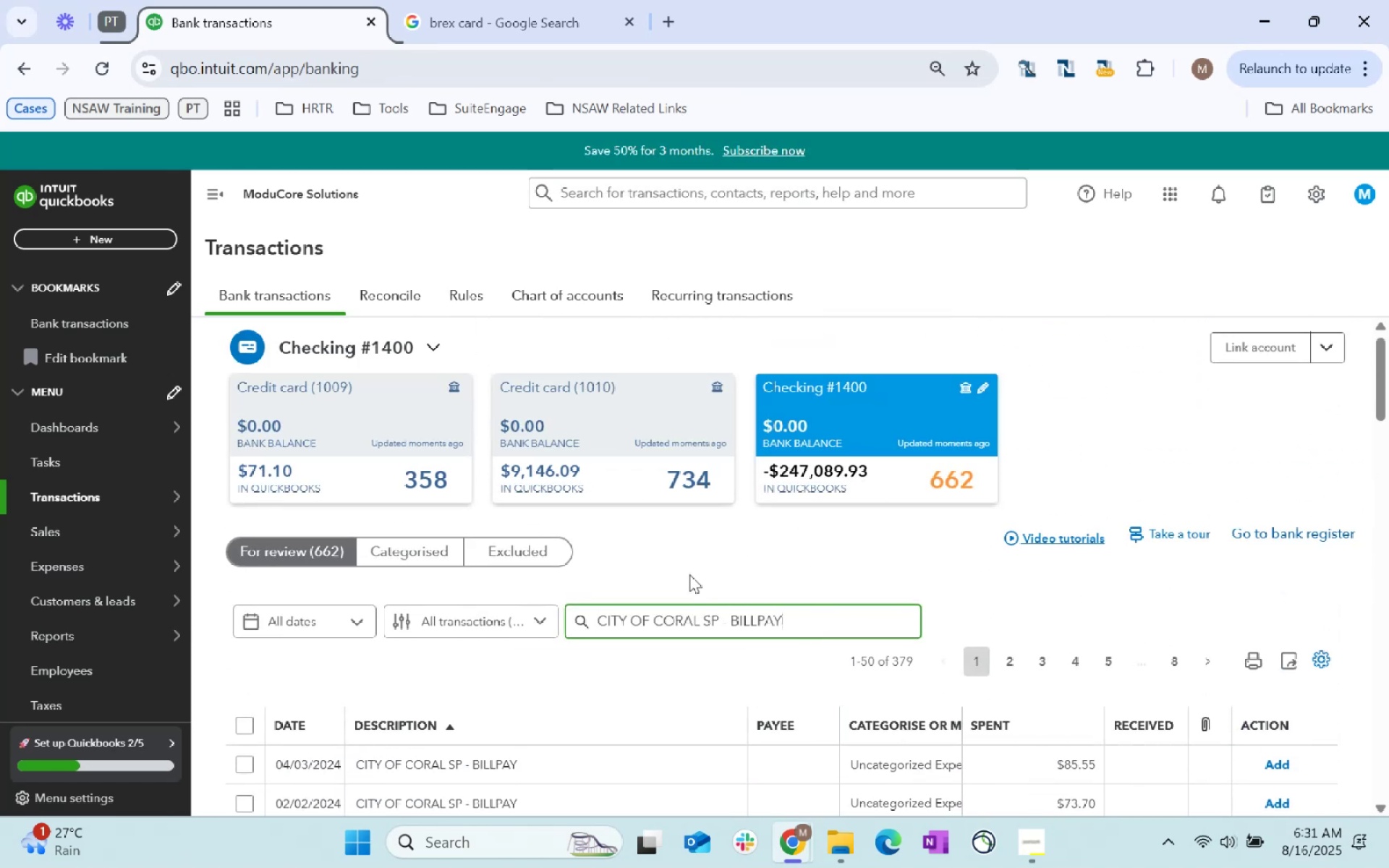 
key(Enter)
 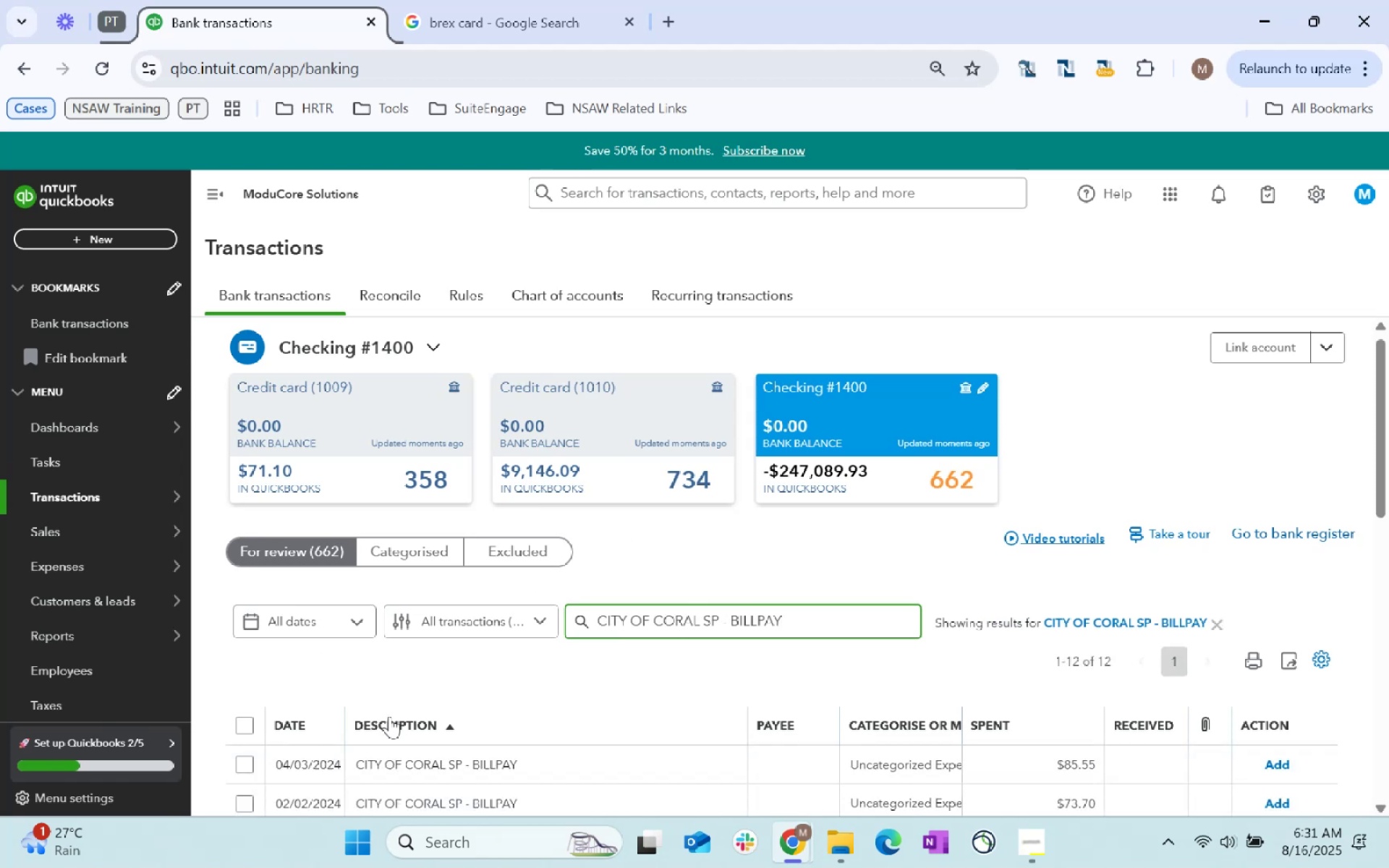 
left_click([252, 726])
 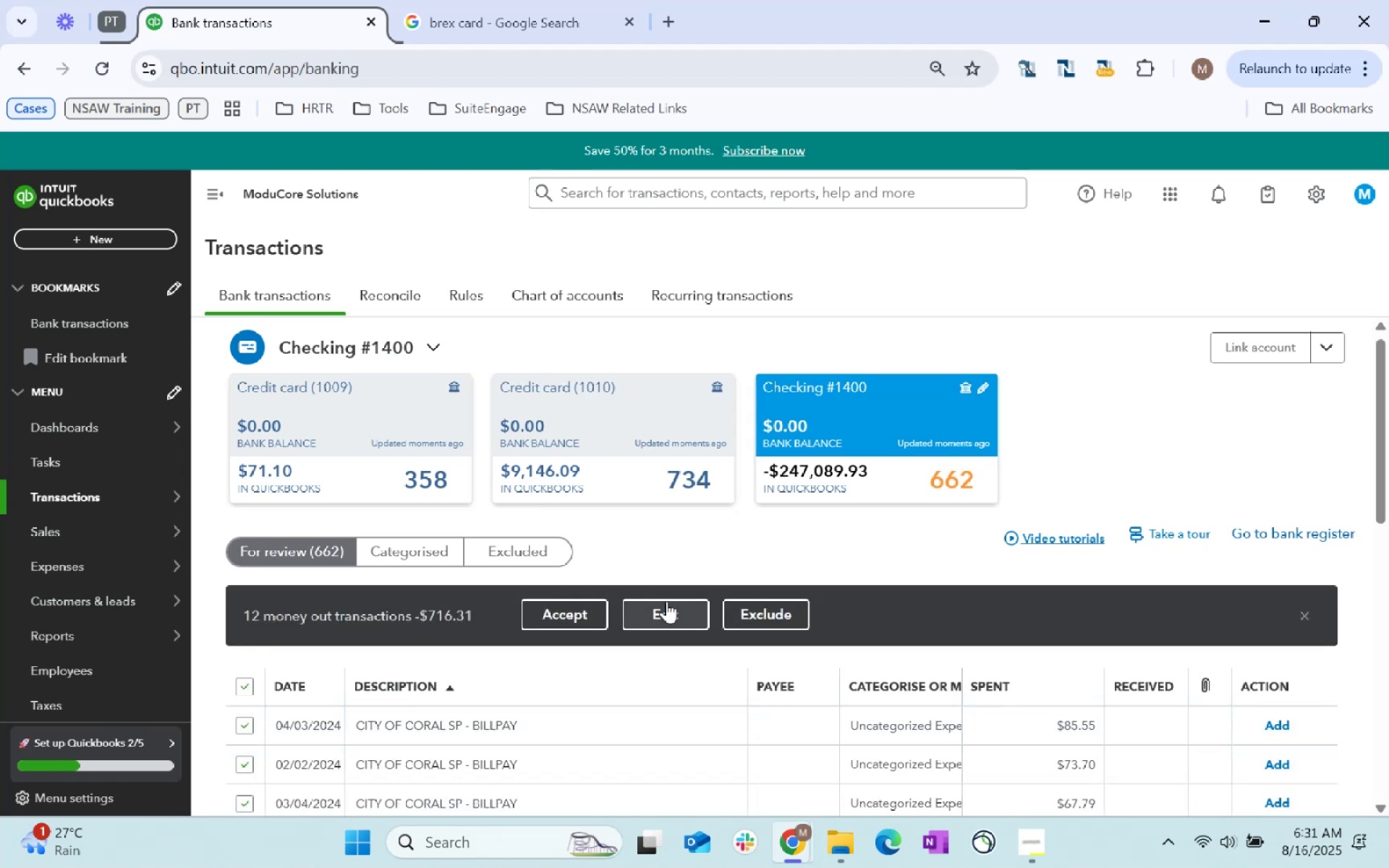 
left_click([676, 617])
 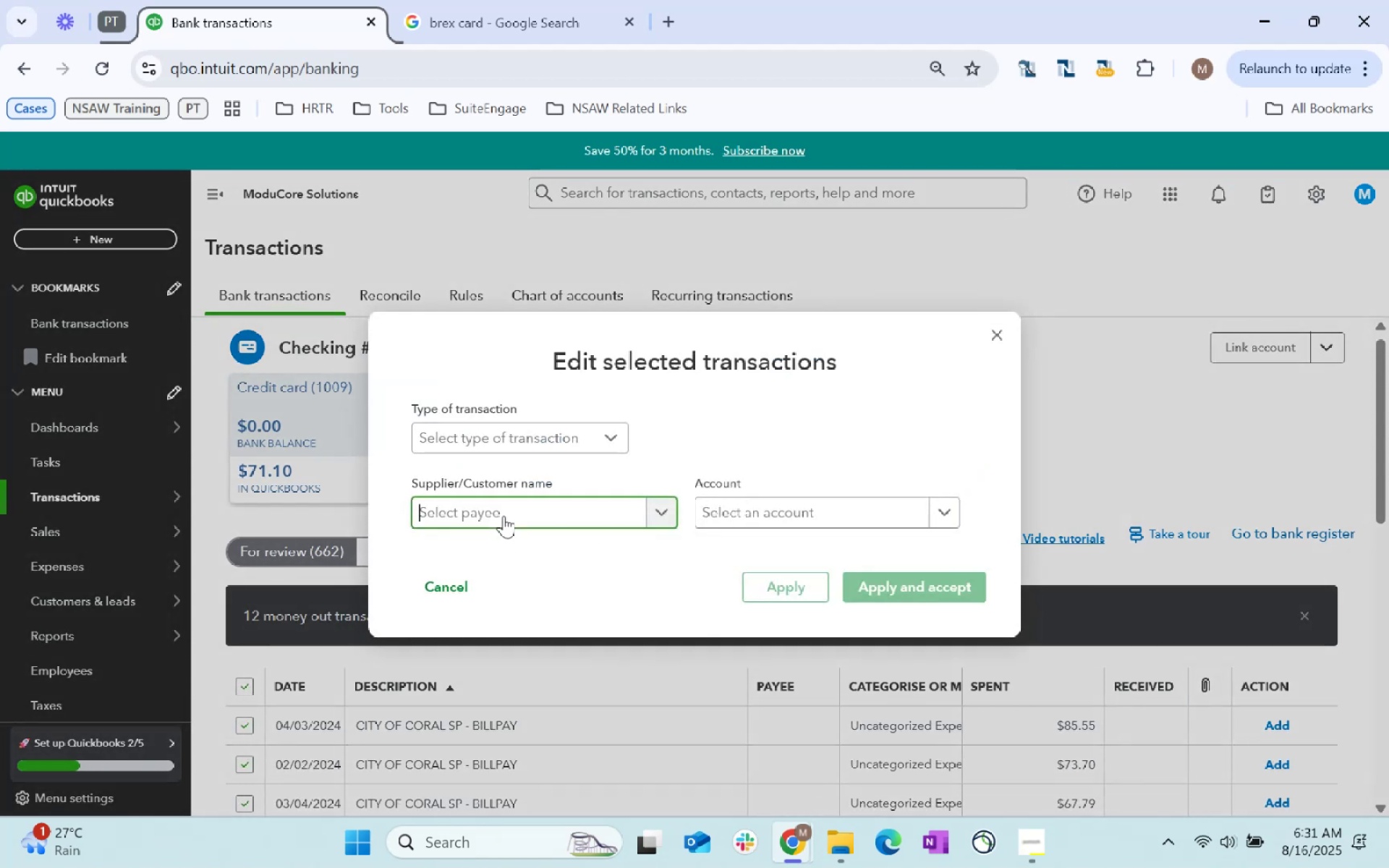 
type(state)
 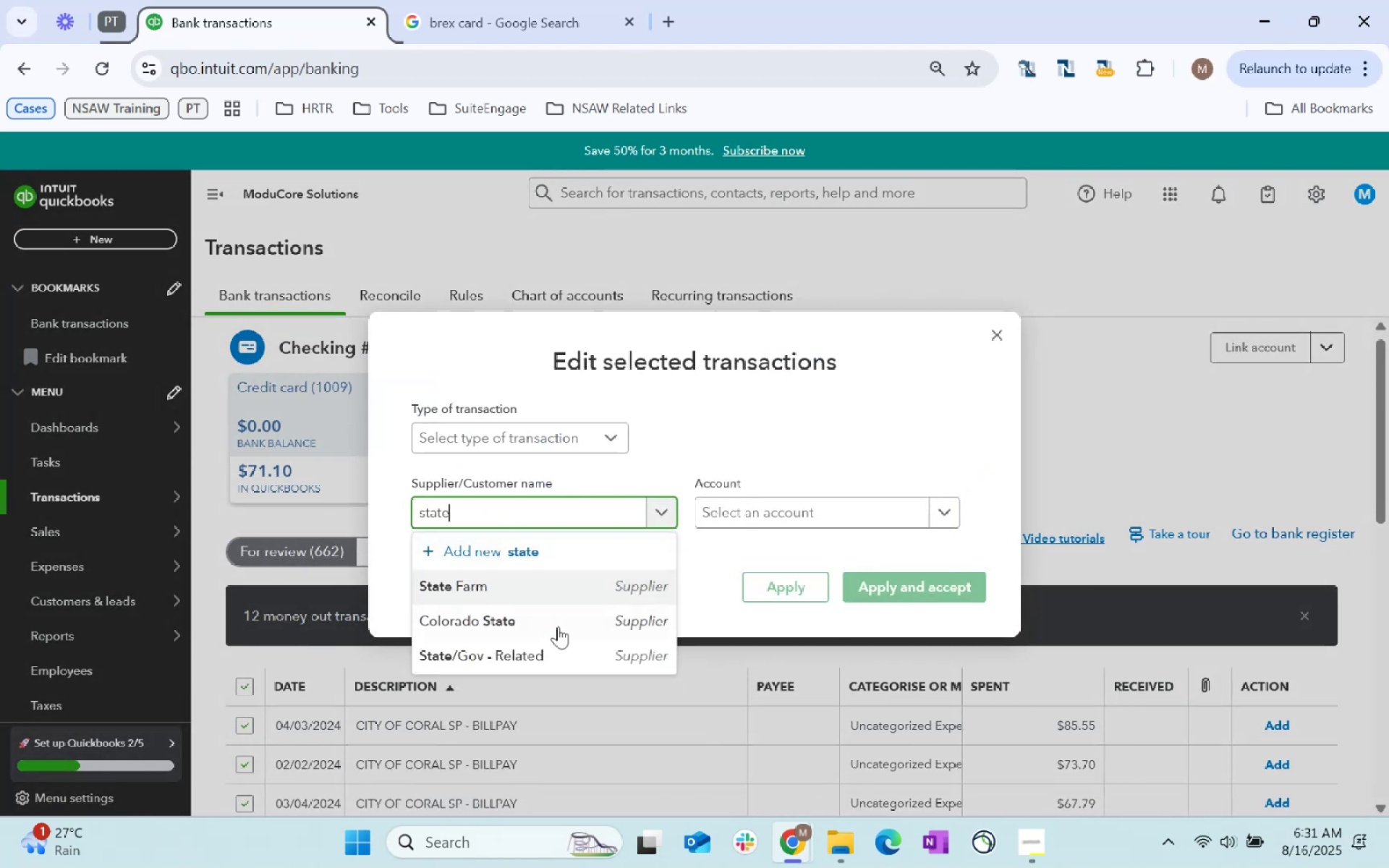 
left_click([569, 663])
 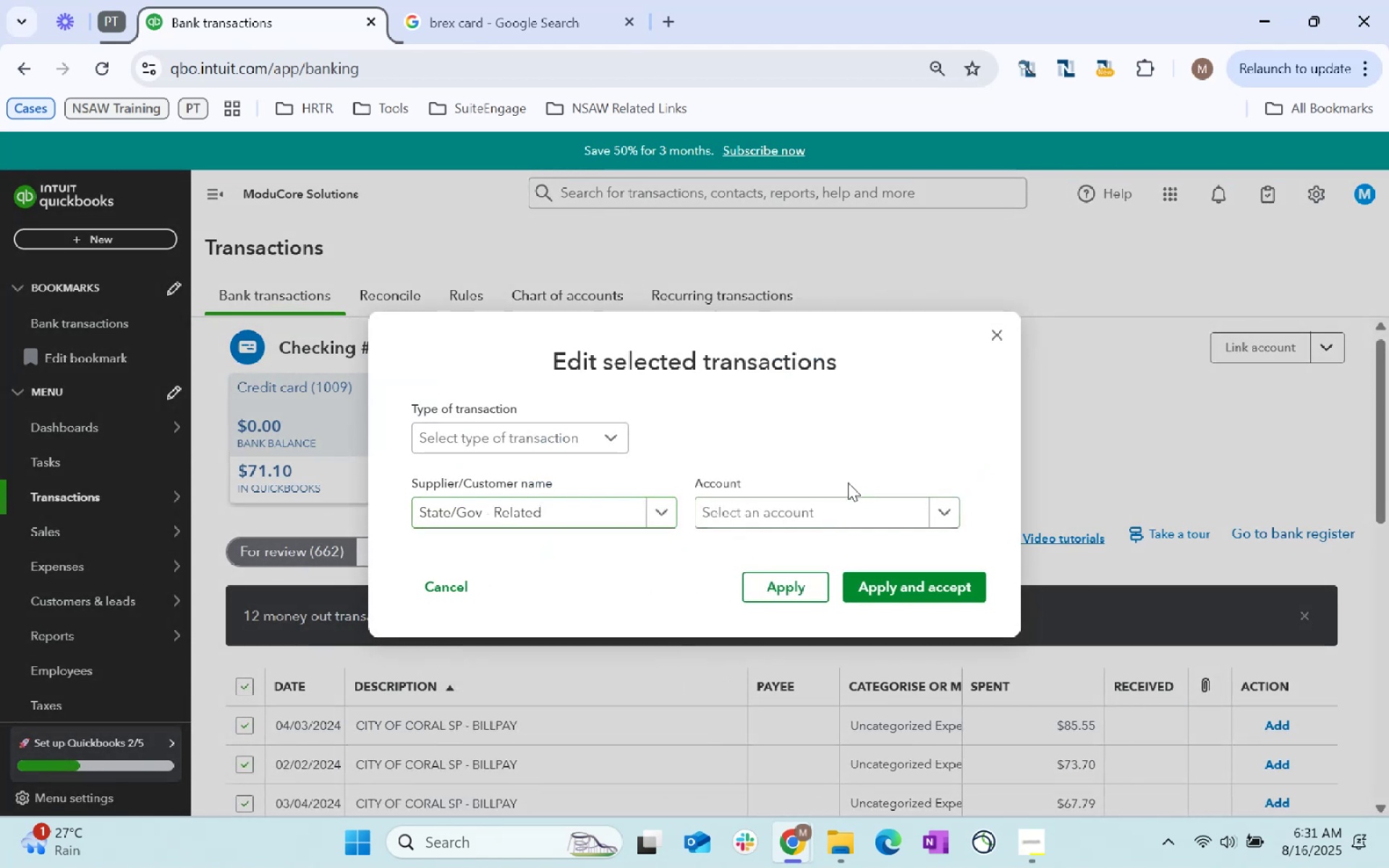 
double_click([839, 506])
 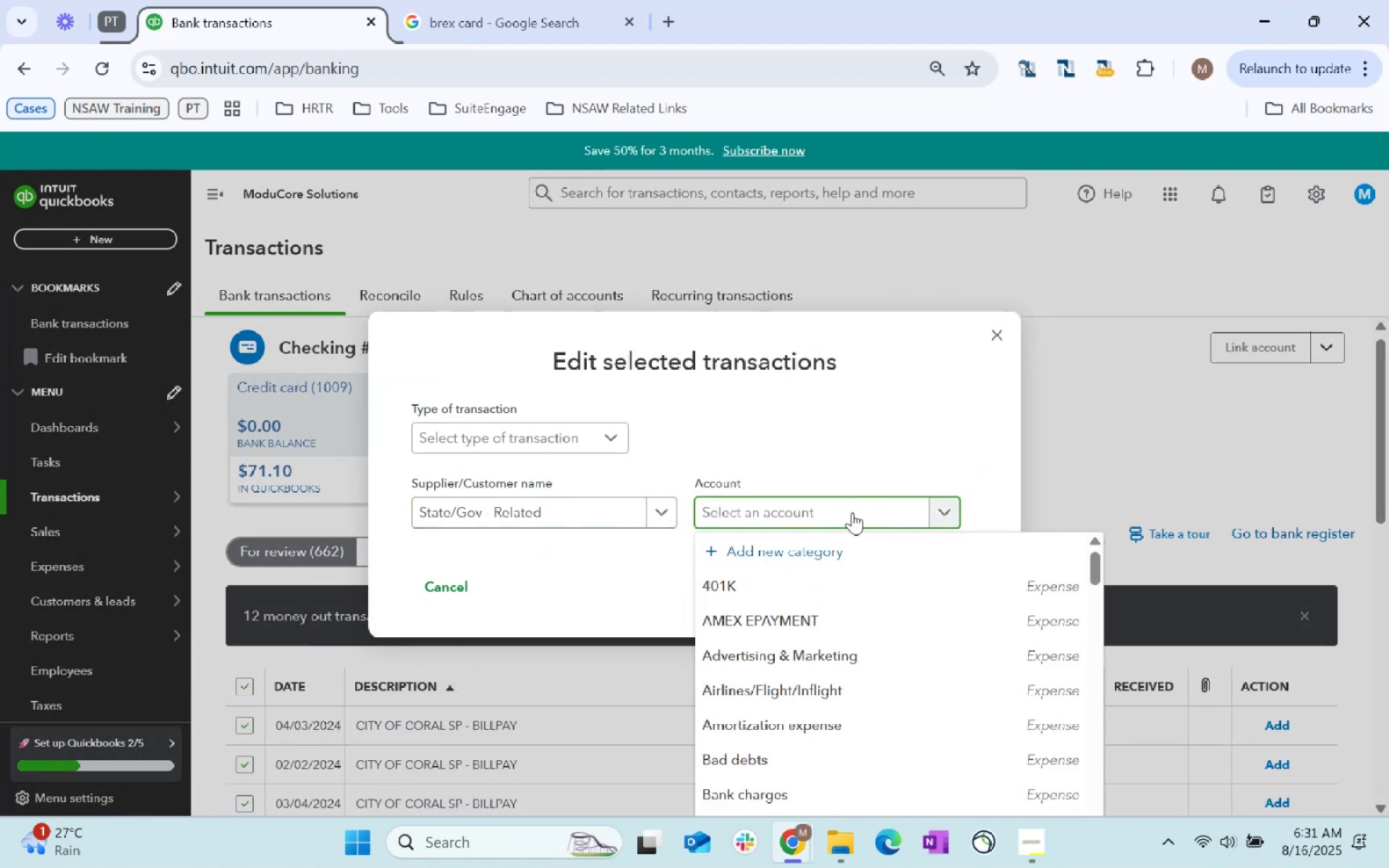 
type(licen)
 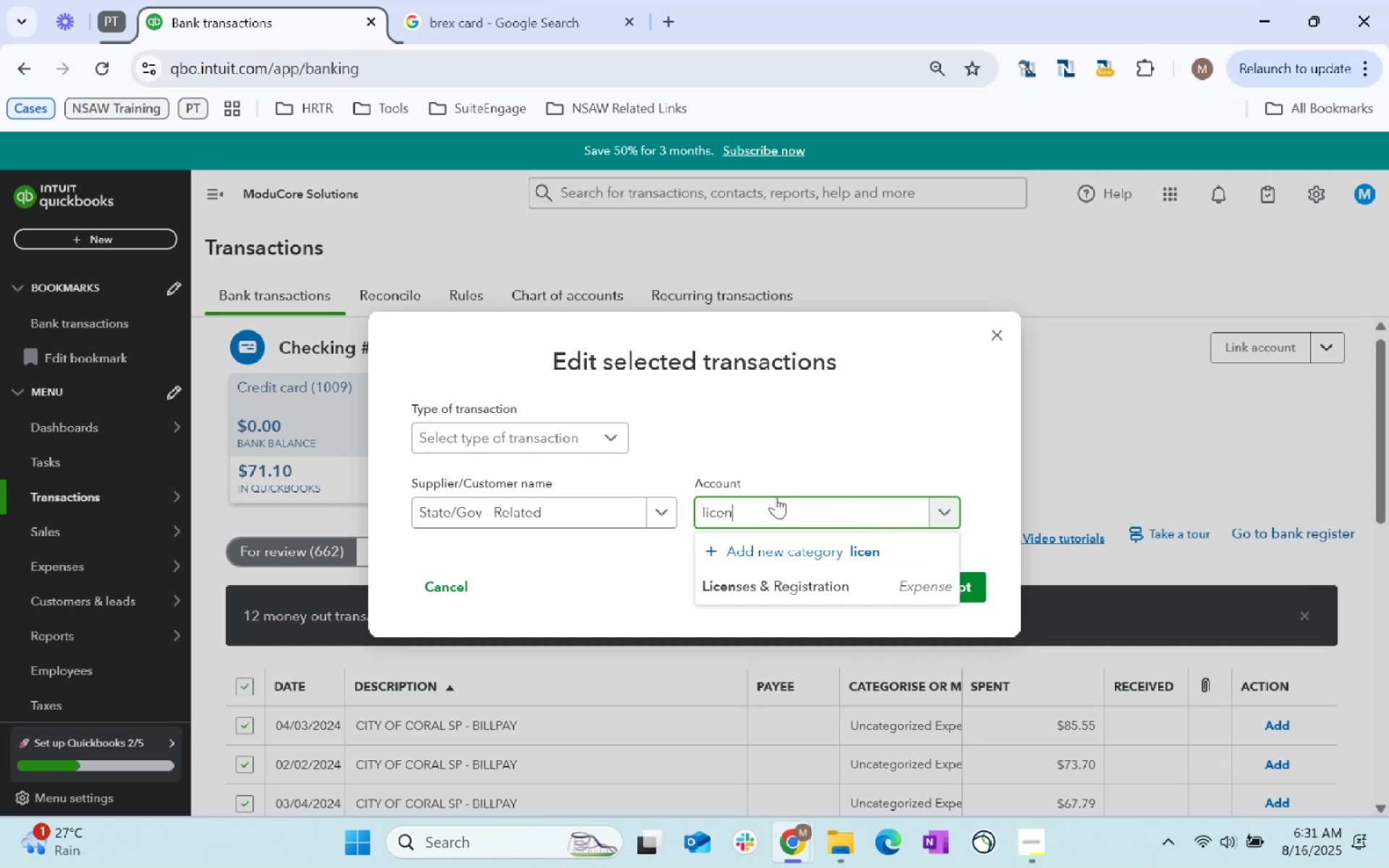 
left_click([846, 597])
 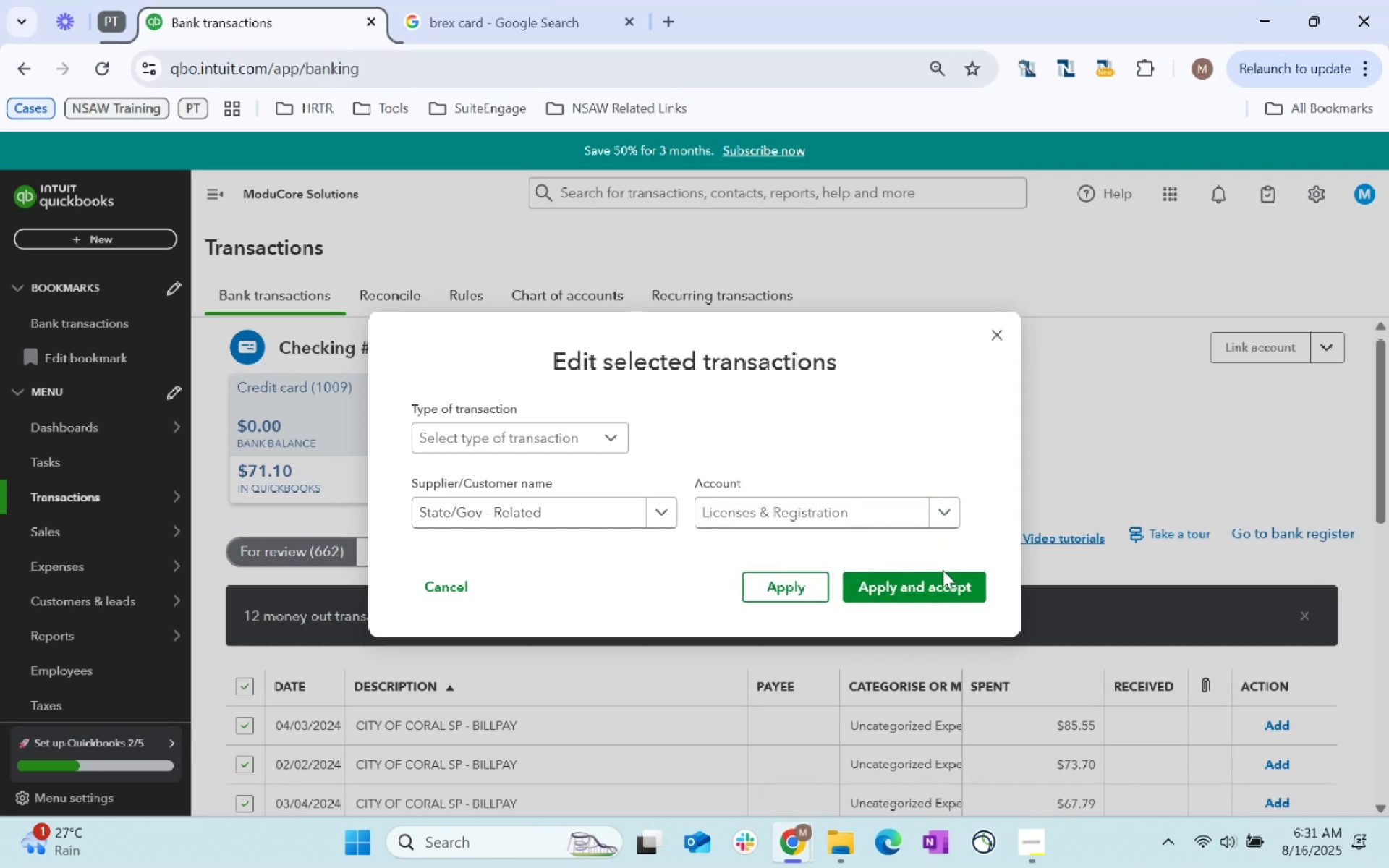 
left_click([930, 595])
 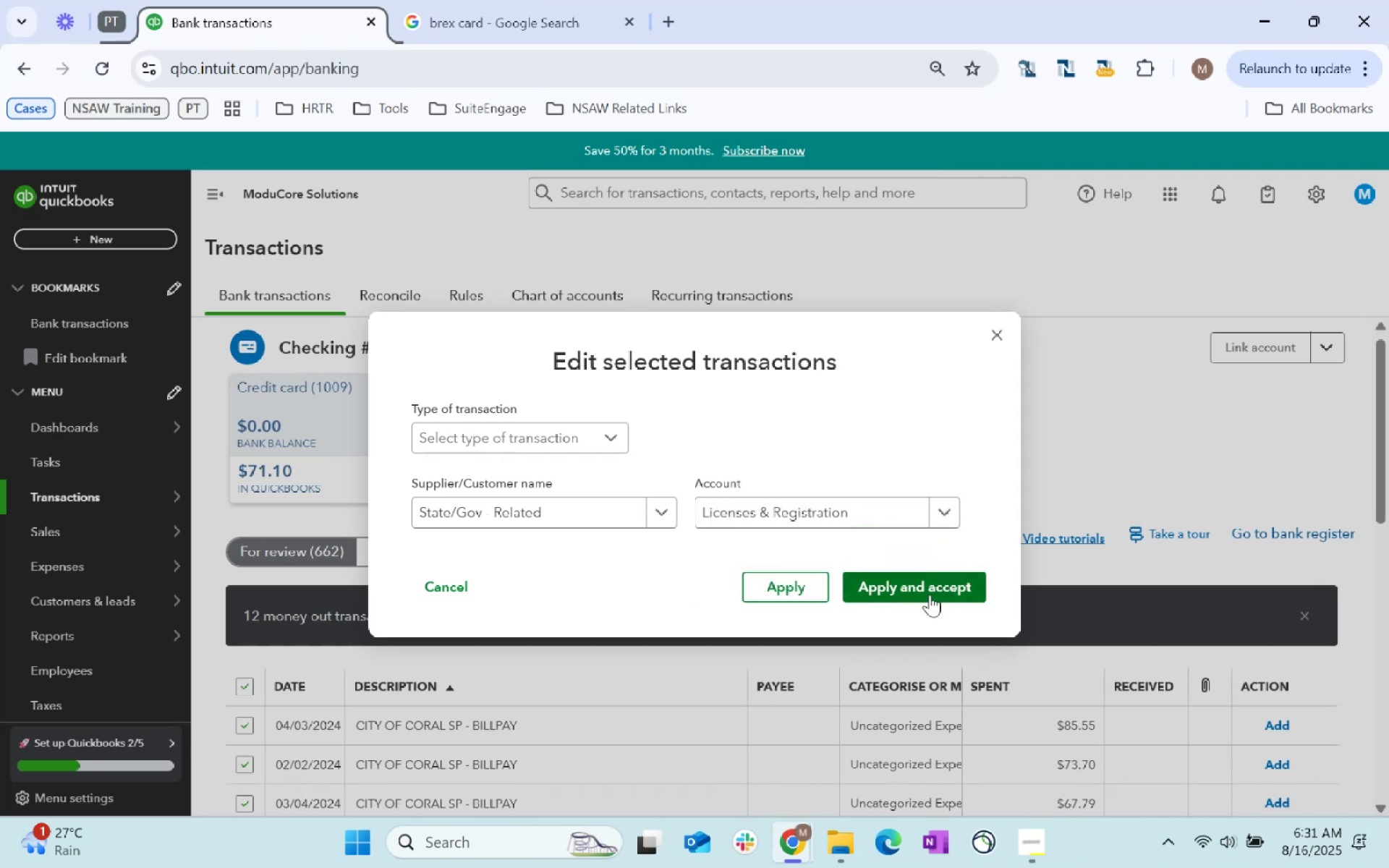 
mouse_move([1422, 629])
 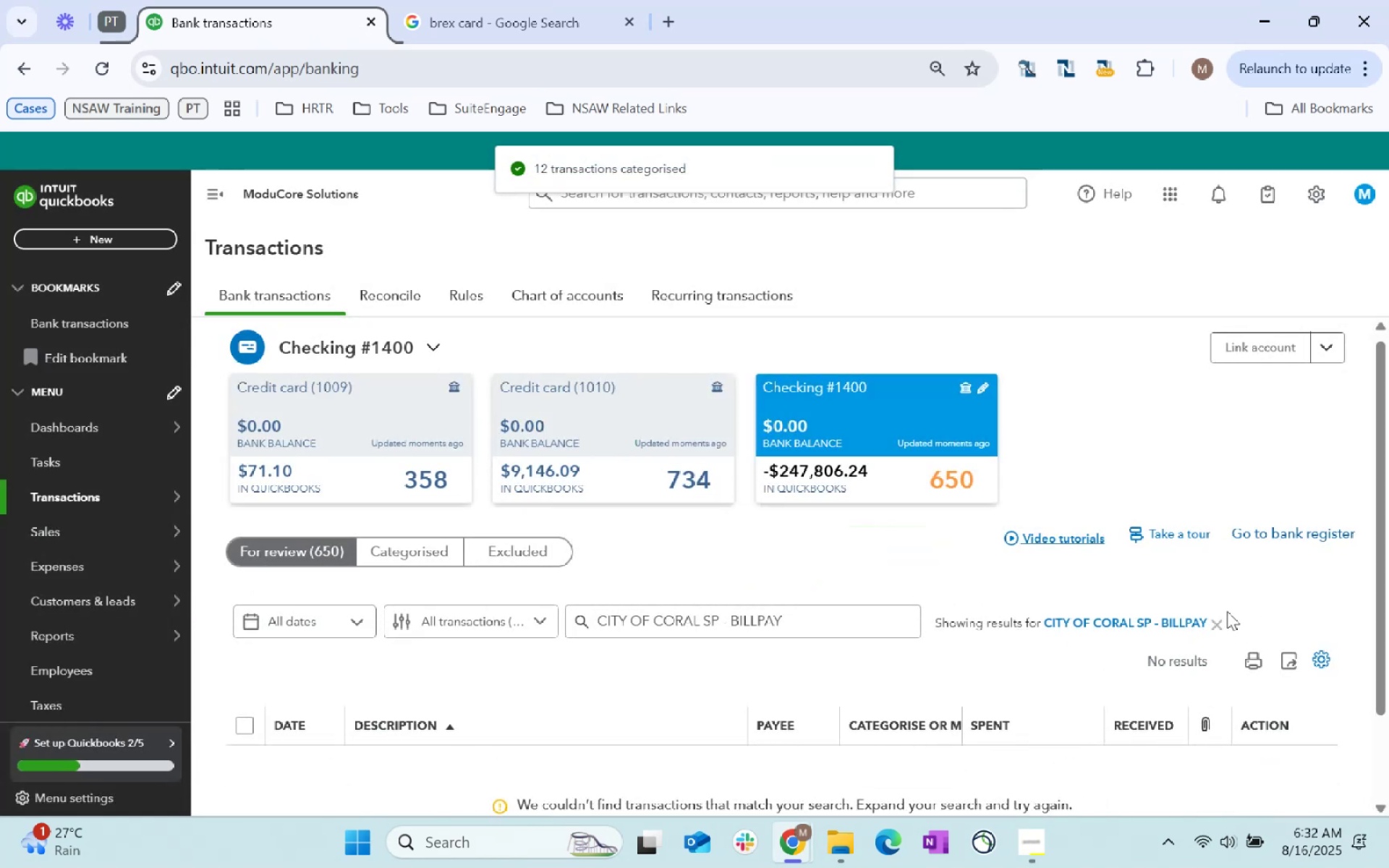 
left_click([1225, 618])
 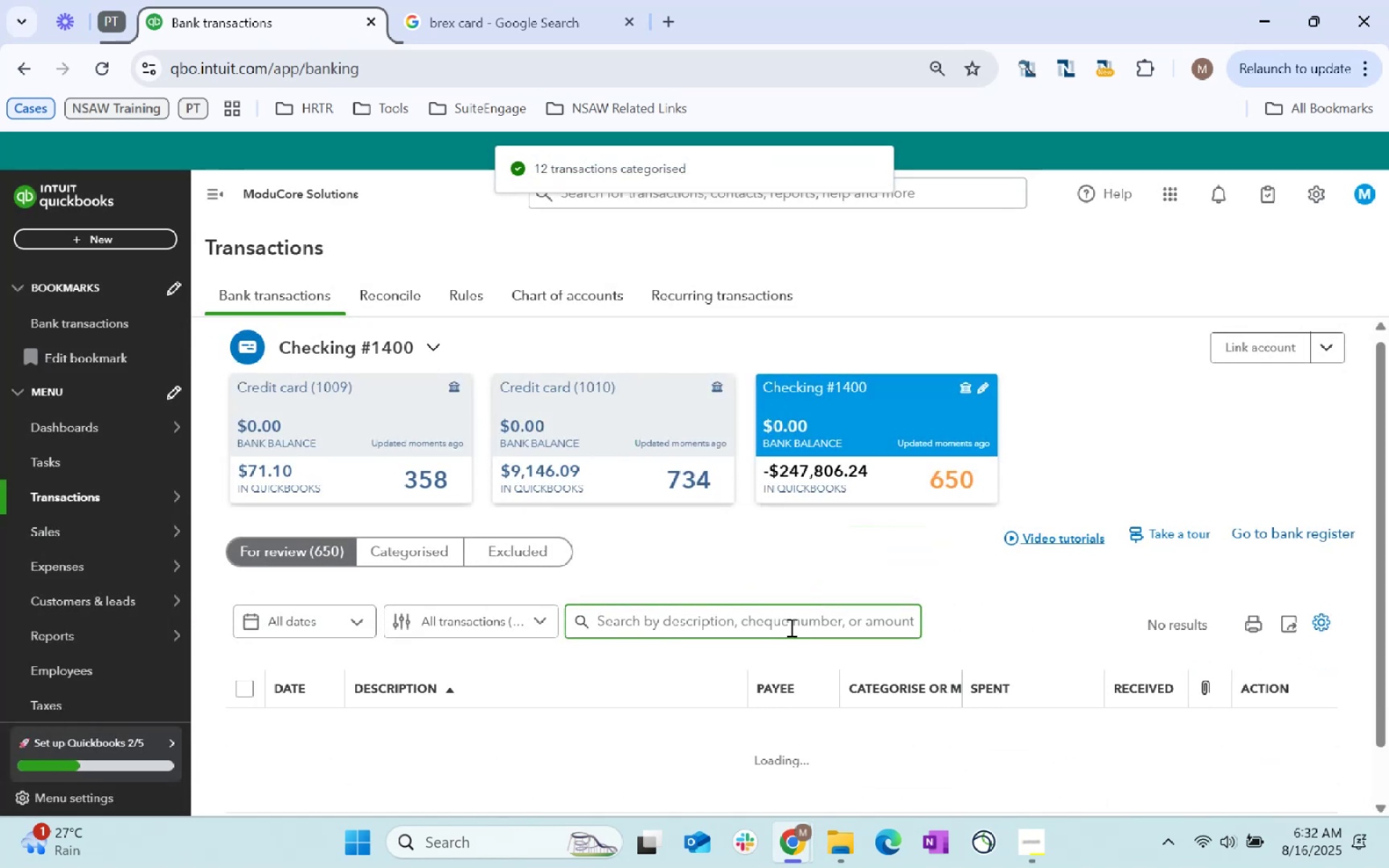 
scroll: coordinate [790, 627], scroll_direction: down, amount: 2.0
 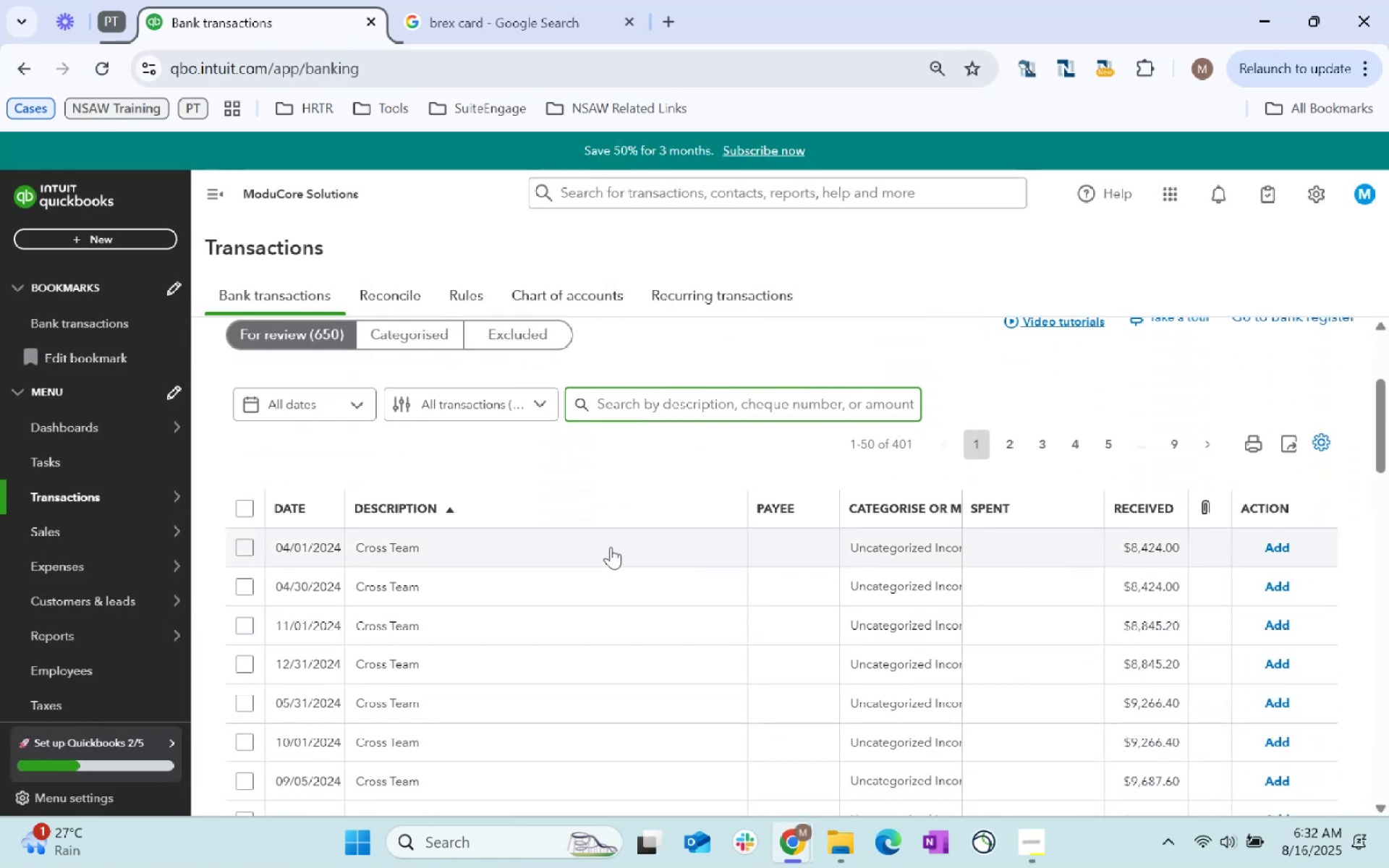 
left_click_drag(start_coordinate=[459, 548], to_coordinate=[348, 550])
 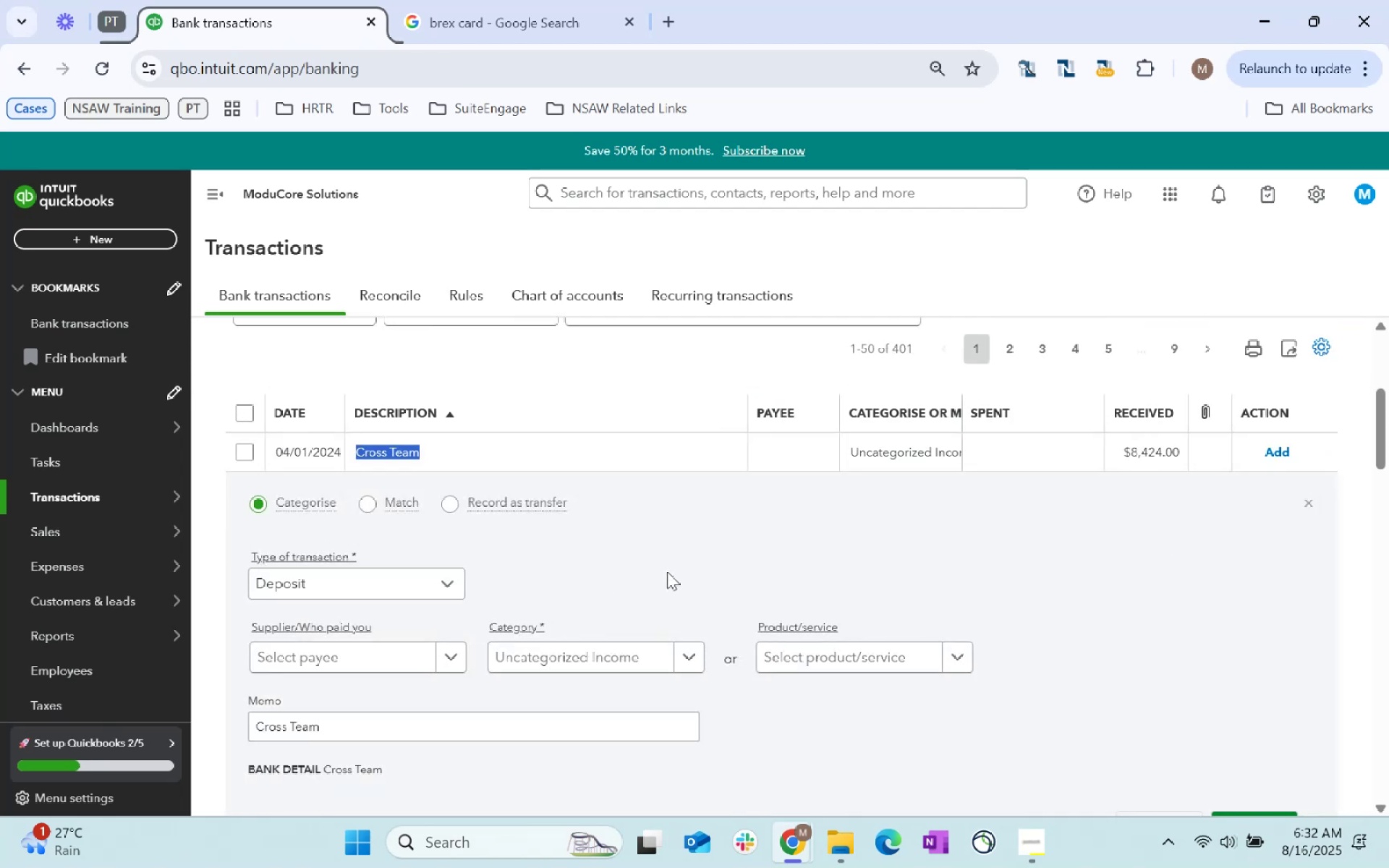 
key(Control+C)
 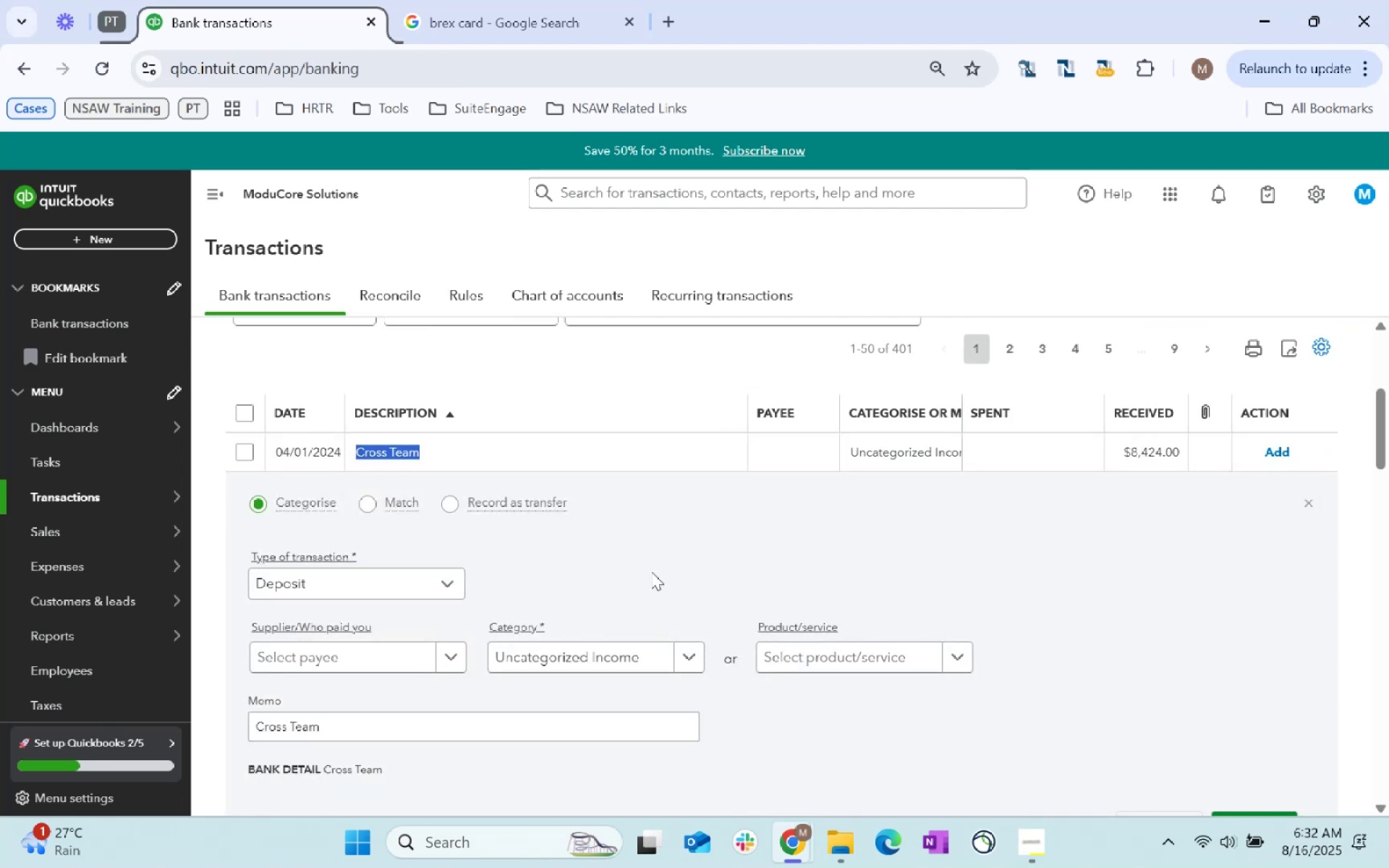 
key(Control+C)
 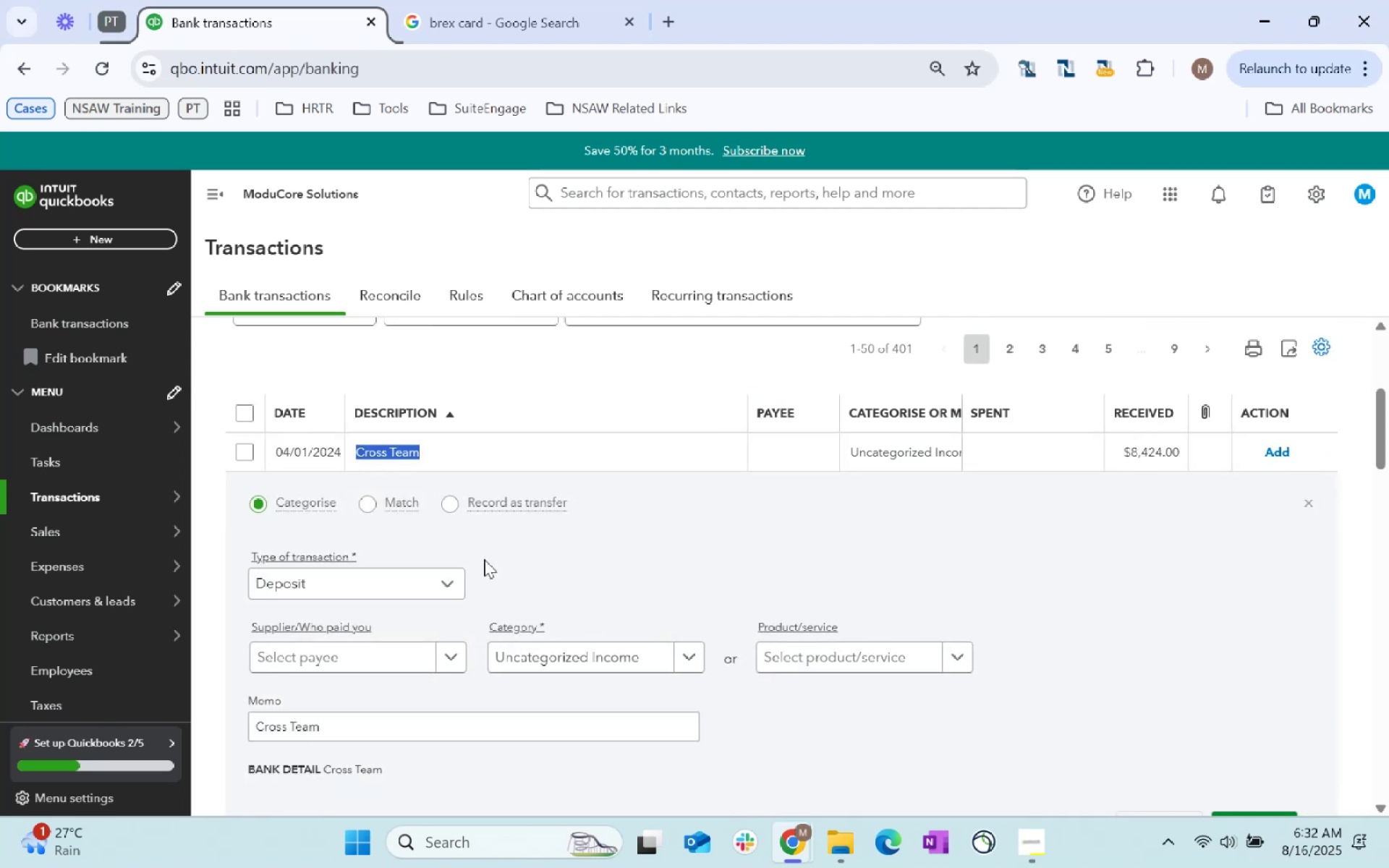 
key(Control+C)
 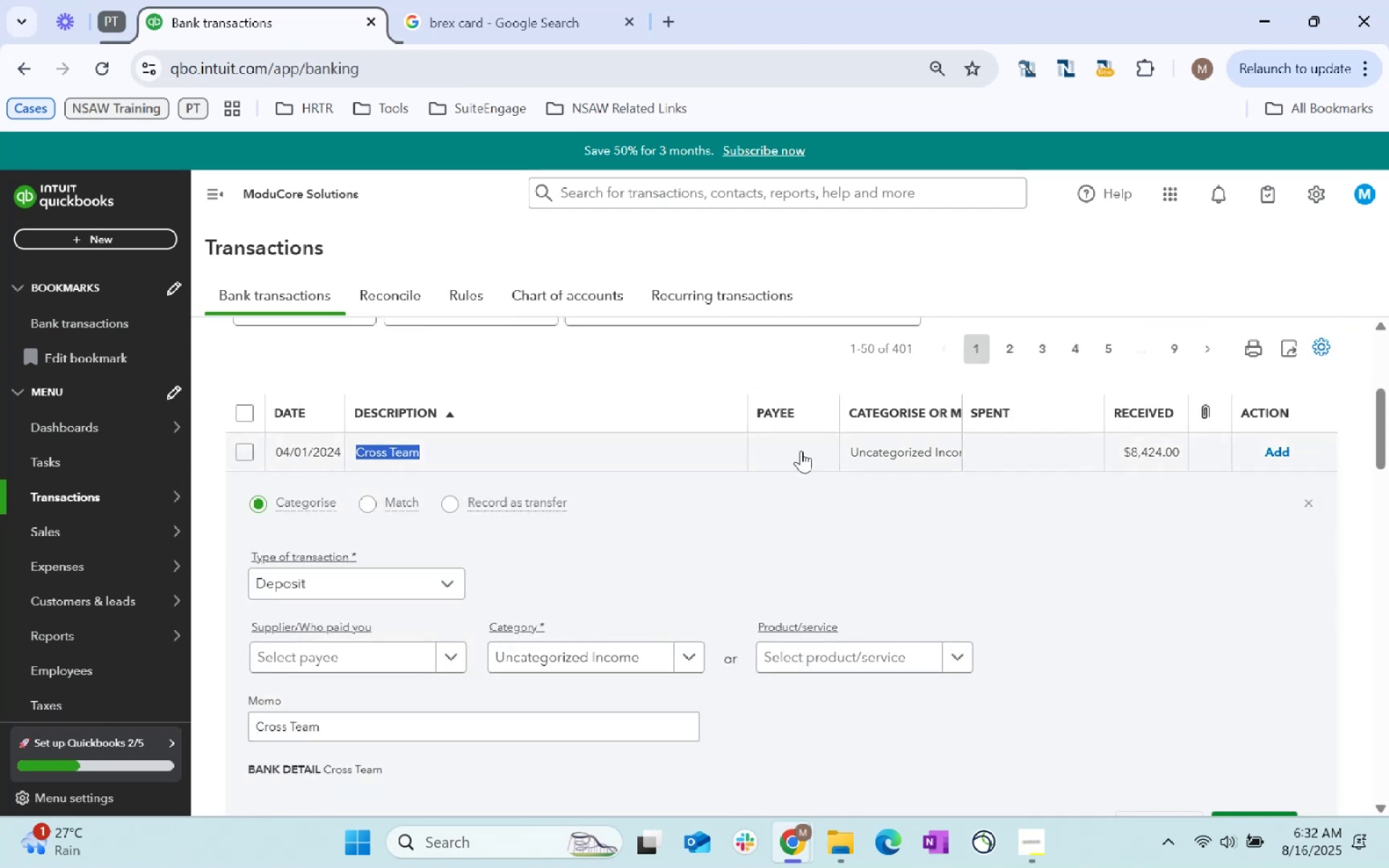 
scroll: coordinate [797, 480], scroll_direction: up, amount: 1.0
 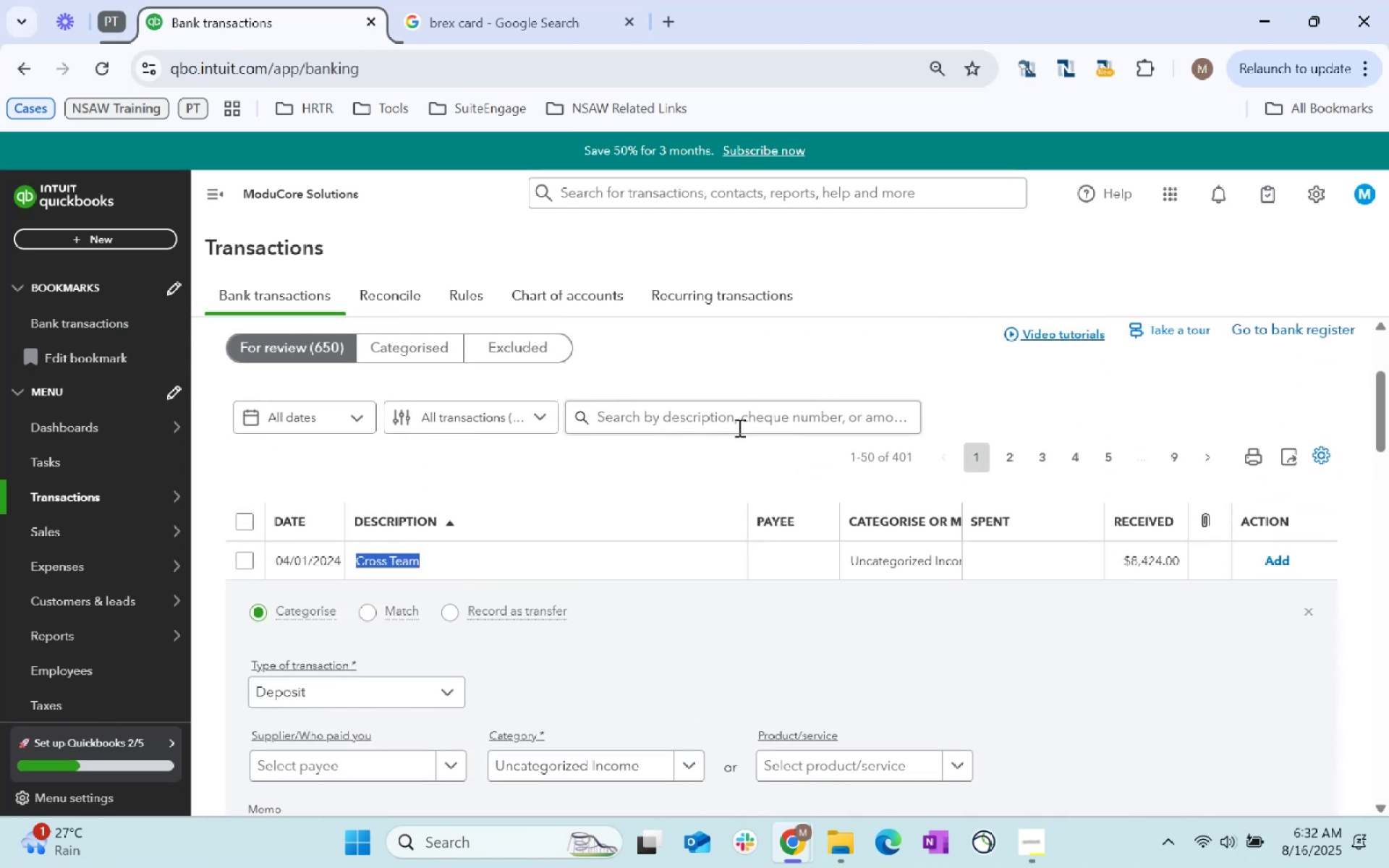 
key(Control+ControlLeft)
 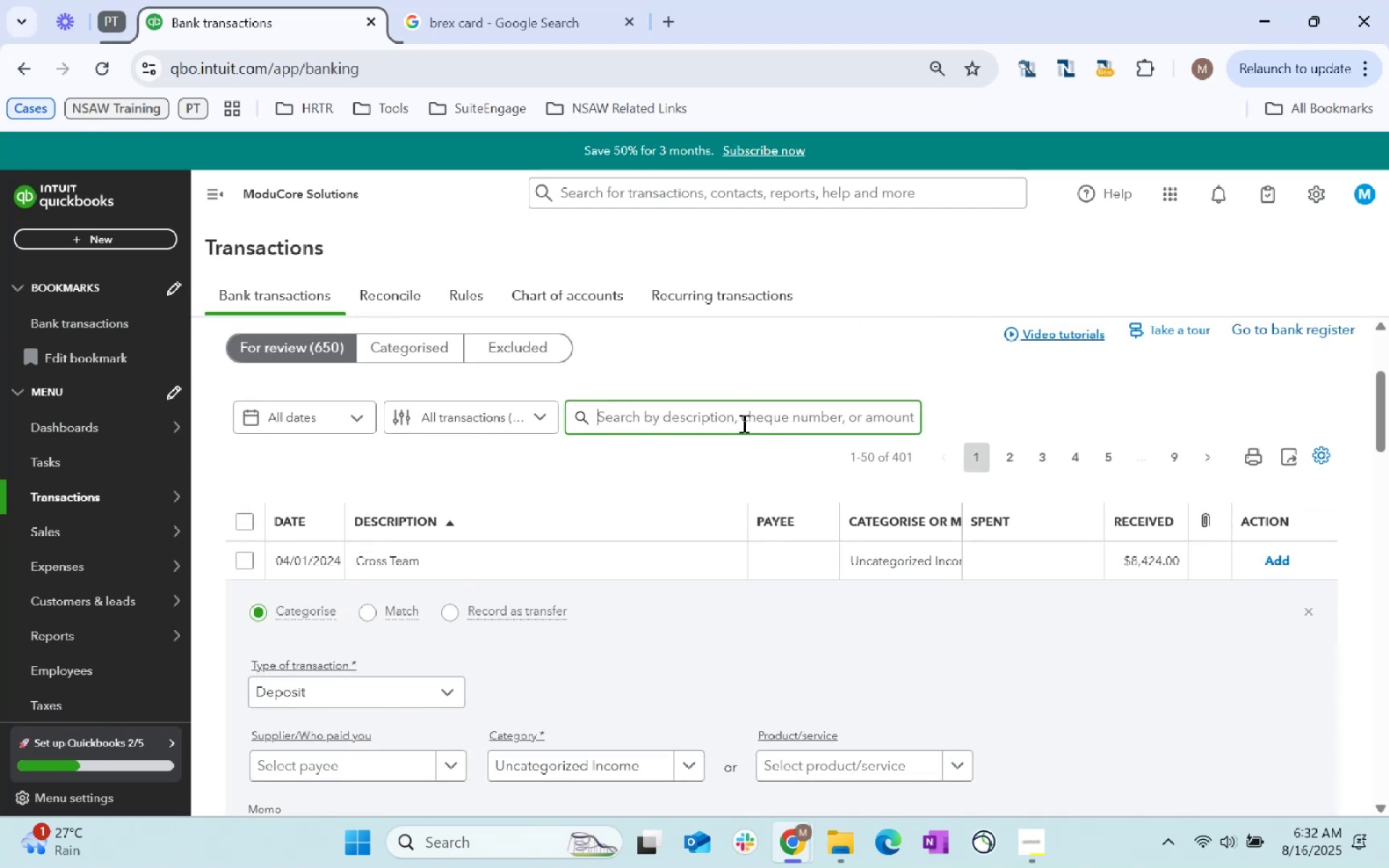 
key(Control+V)
 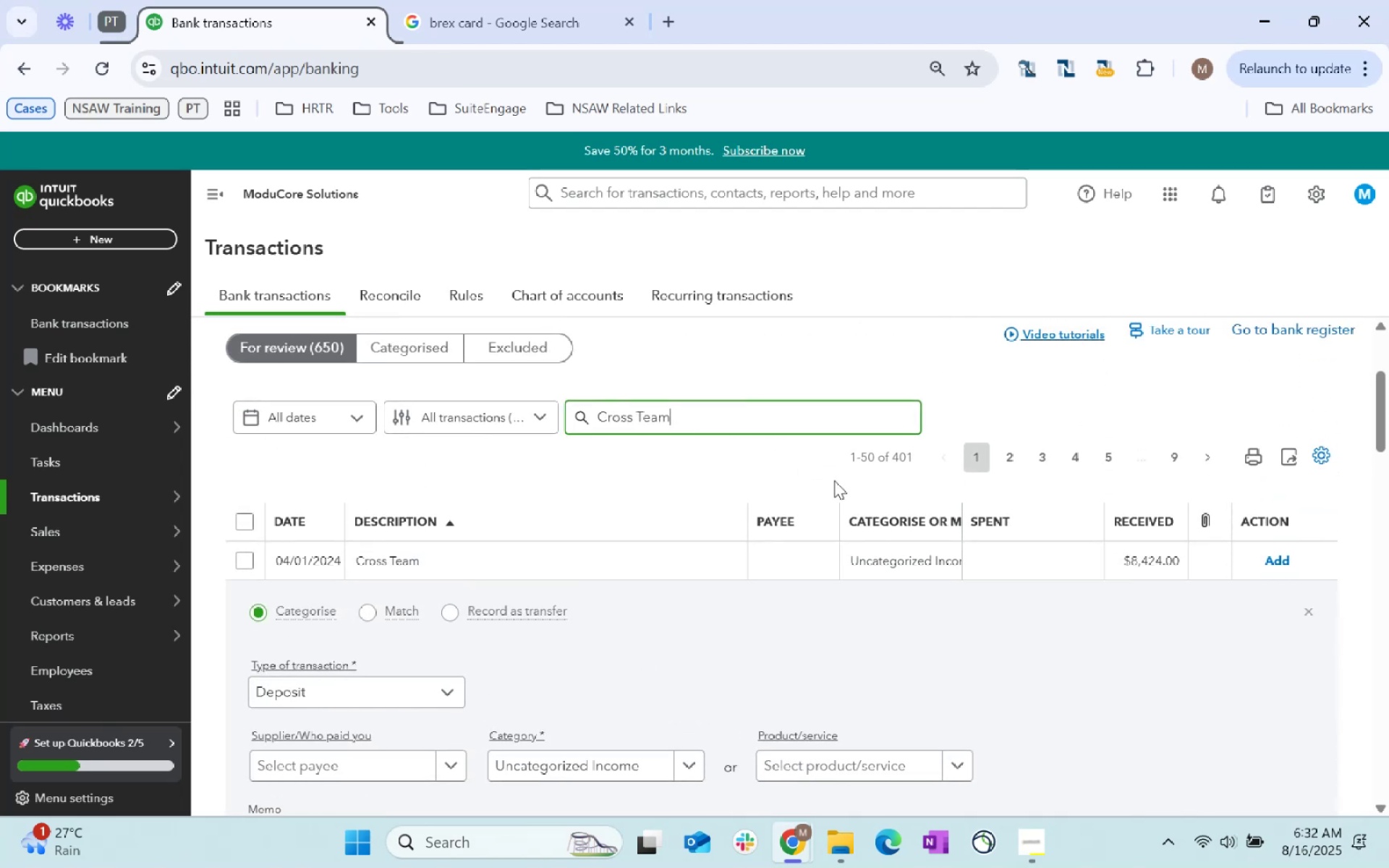 
key(Enter)
 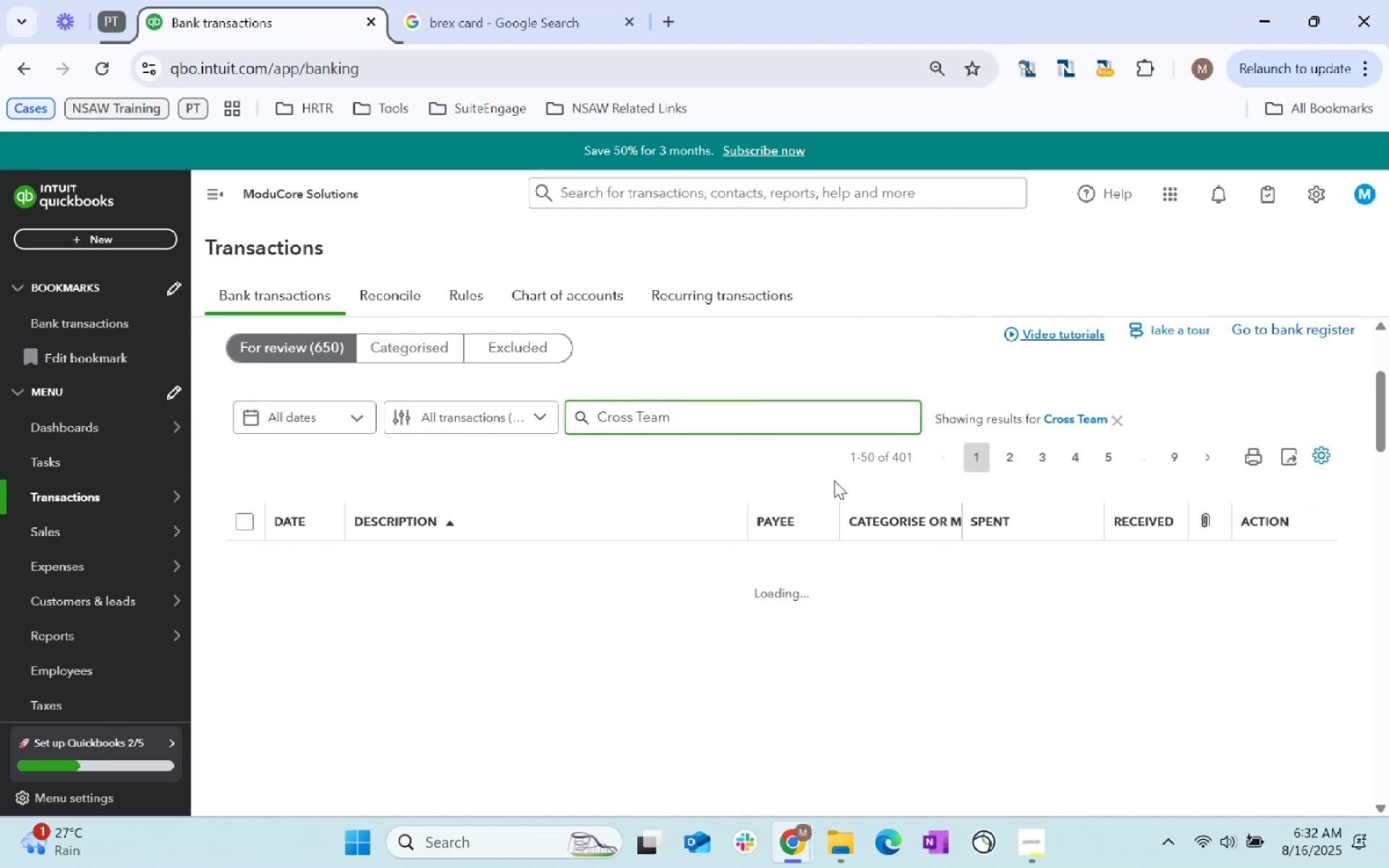 
scroll: coordinate [770, 477], scroll_direction: up, amount: 5.0
 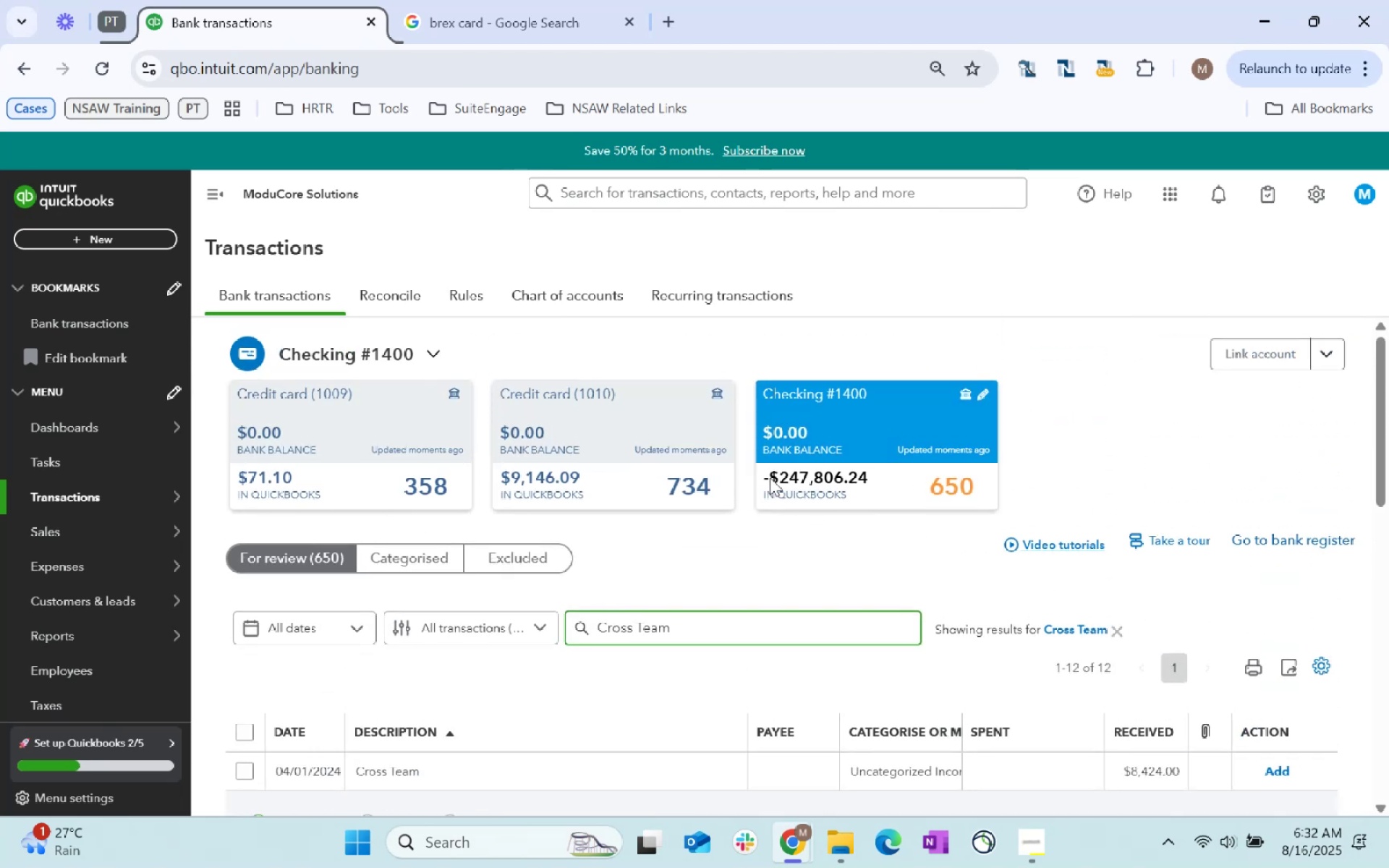 
scroll: coordinate [770, 477], scroll_direction: down, amount: 3.0
 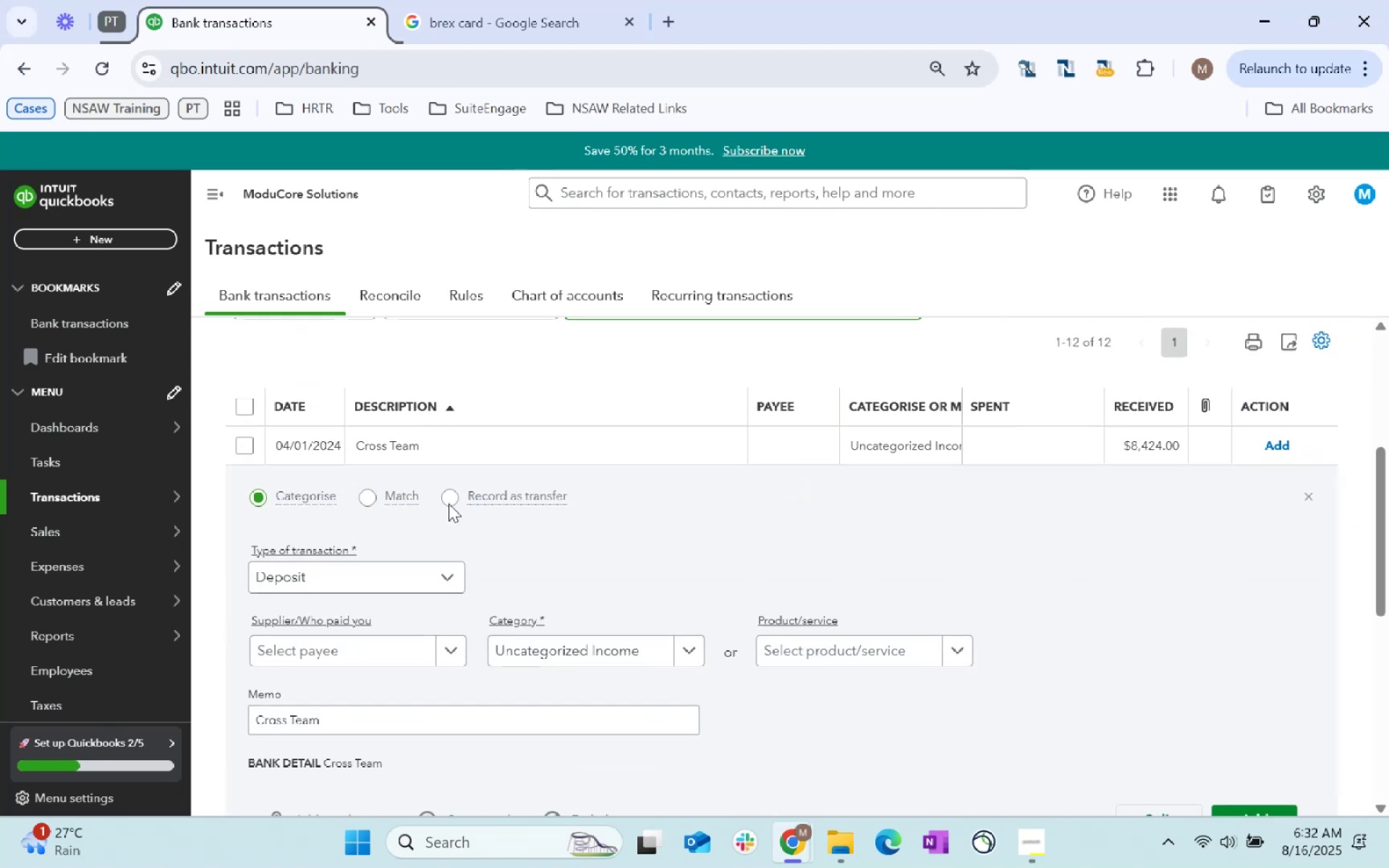 
left_click([248, 408])
 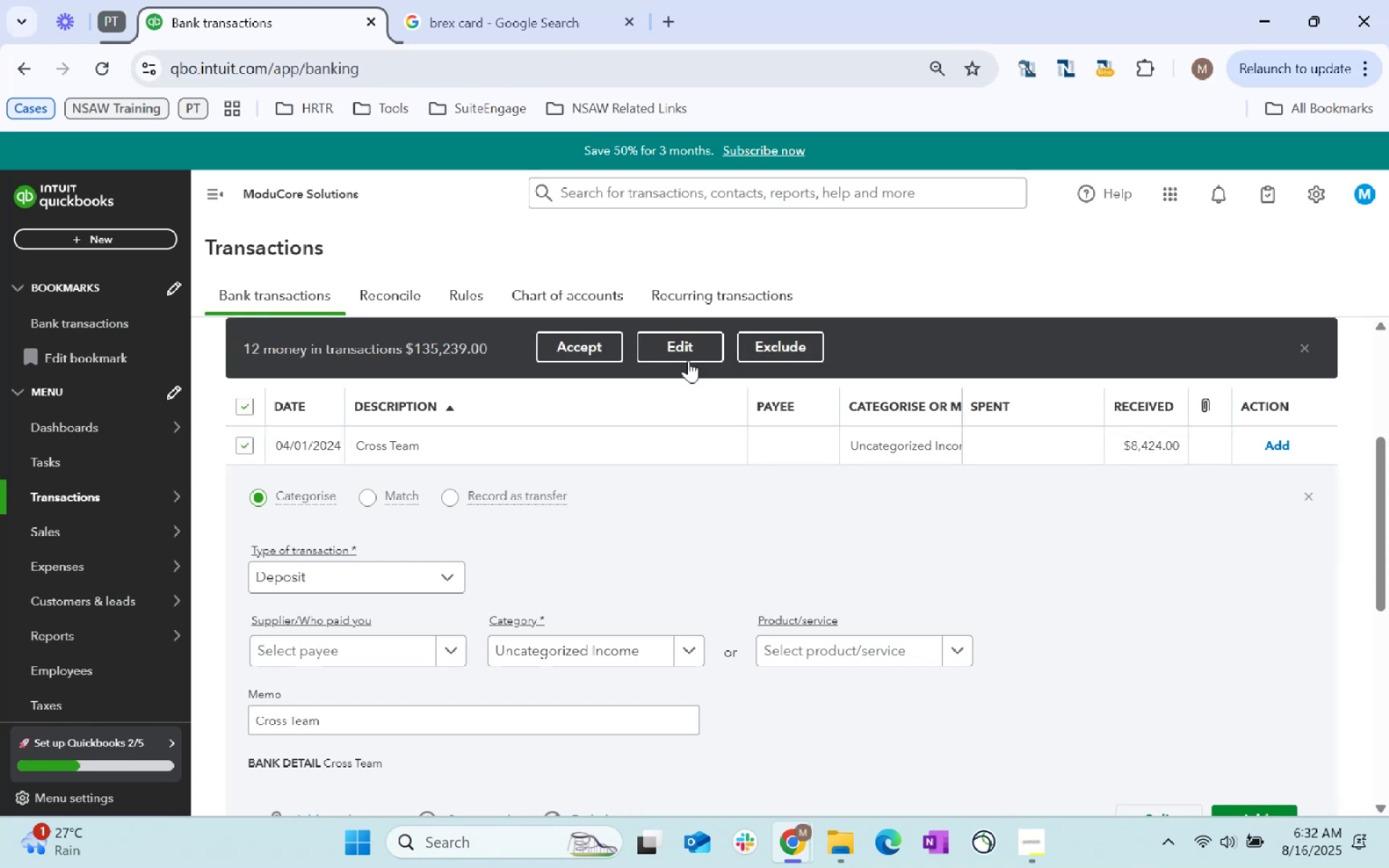 
left_click([691, 354])
 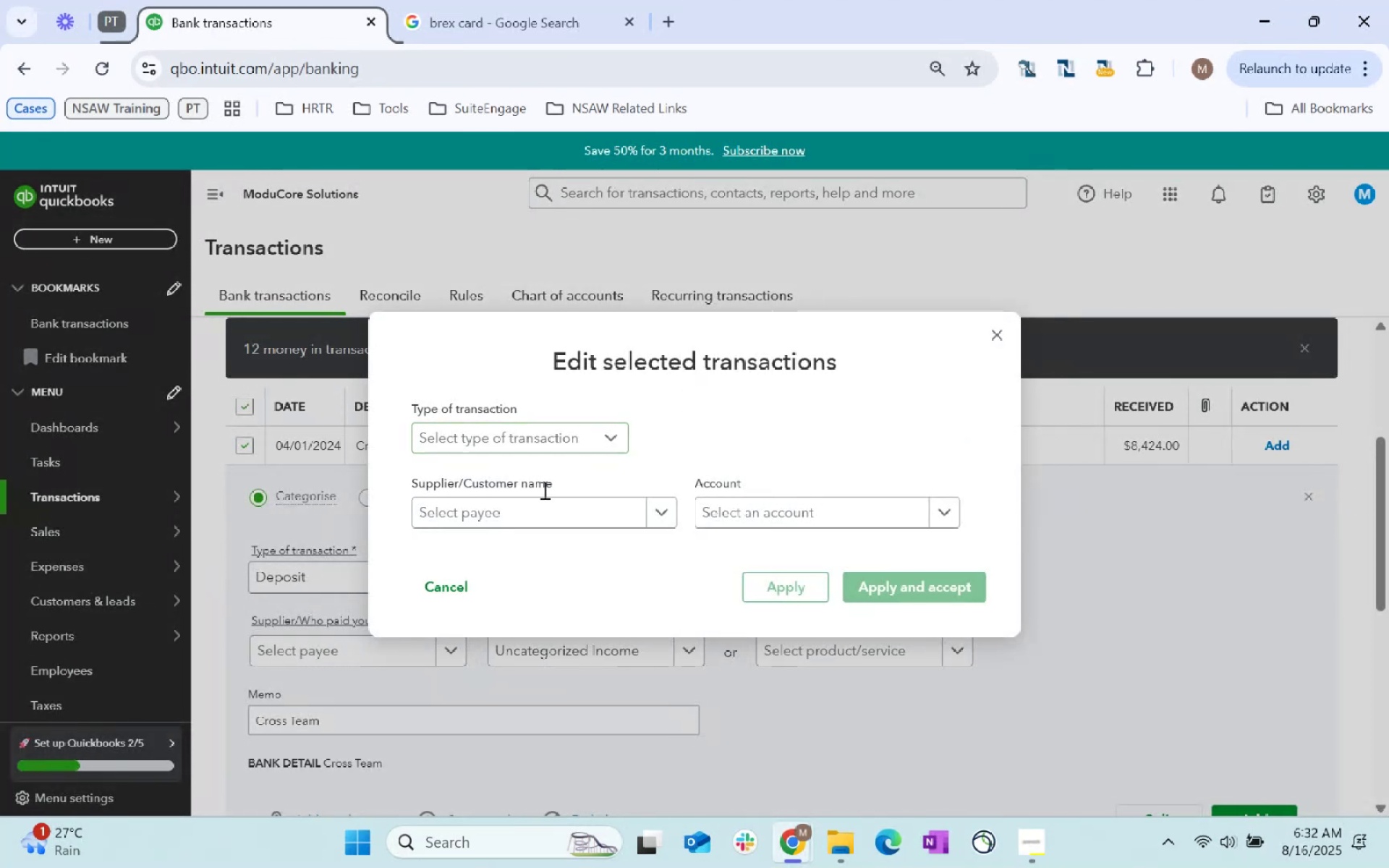 
left_click([543, 517])
 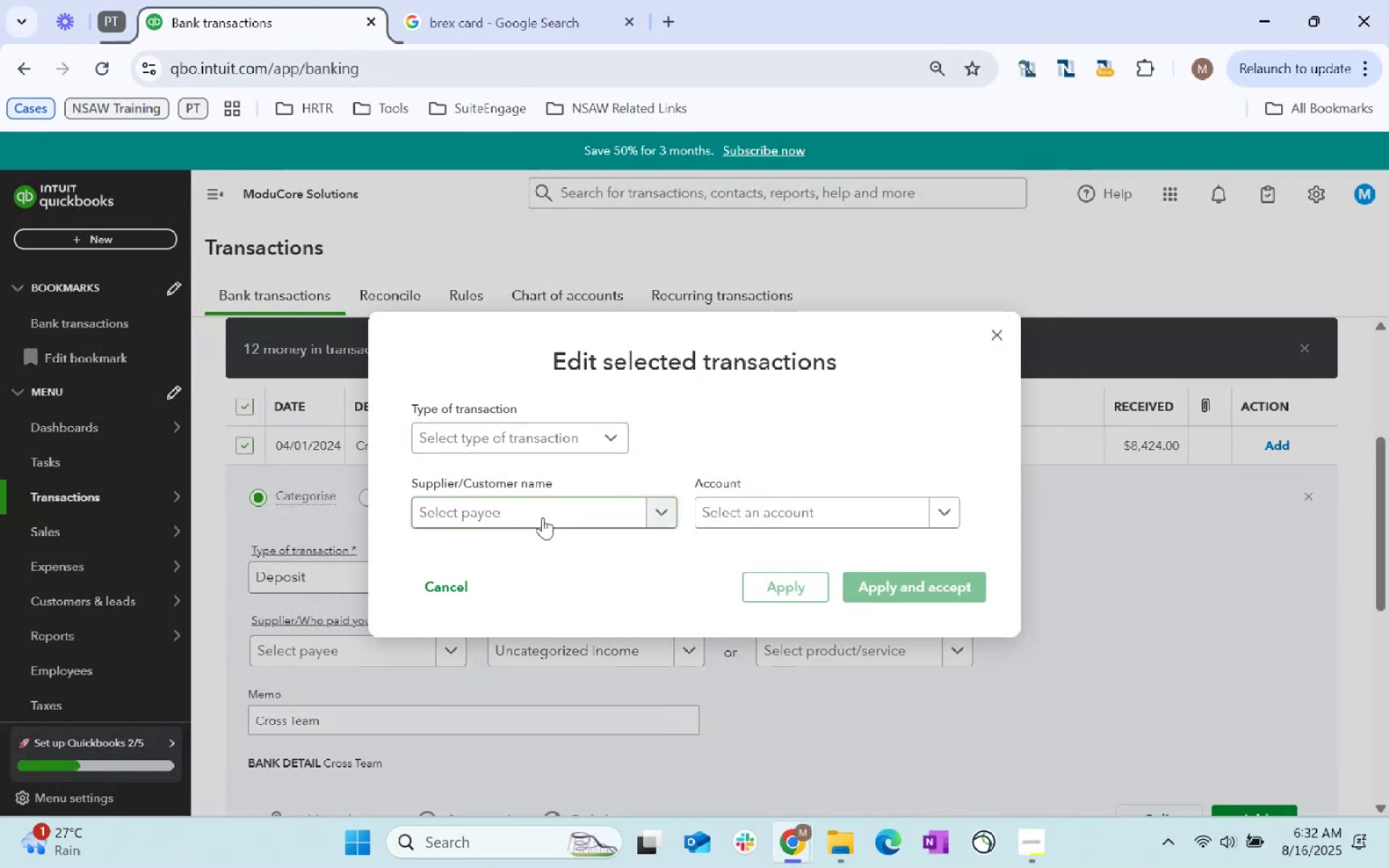 
key(Control+ControlLeft)
 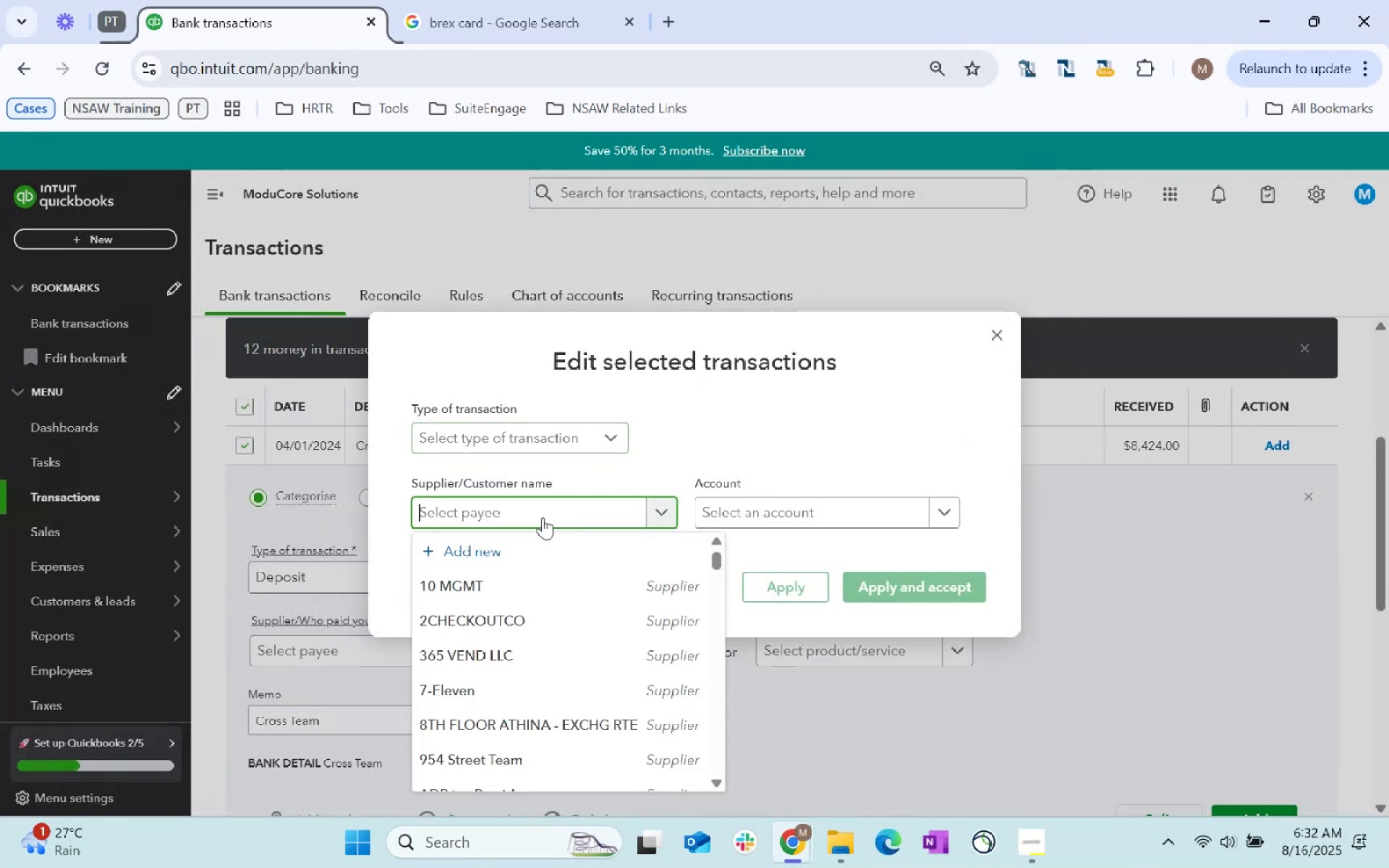 
key(Control+V)
 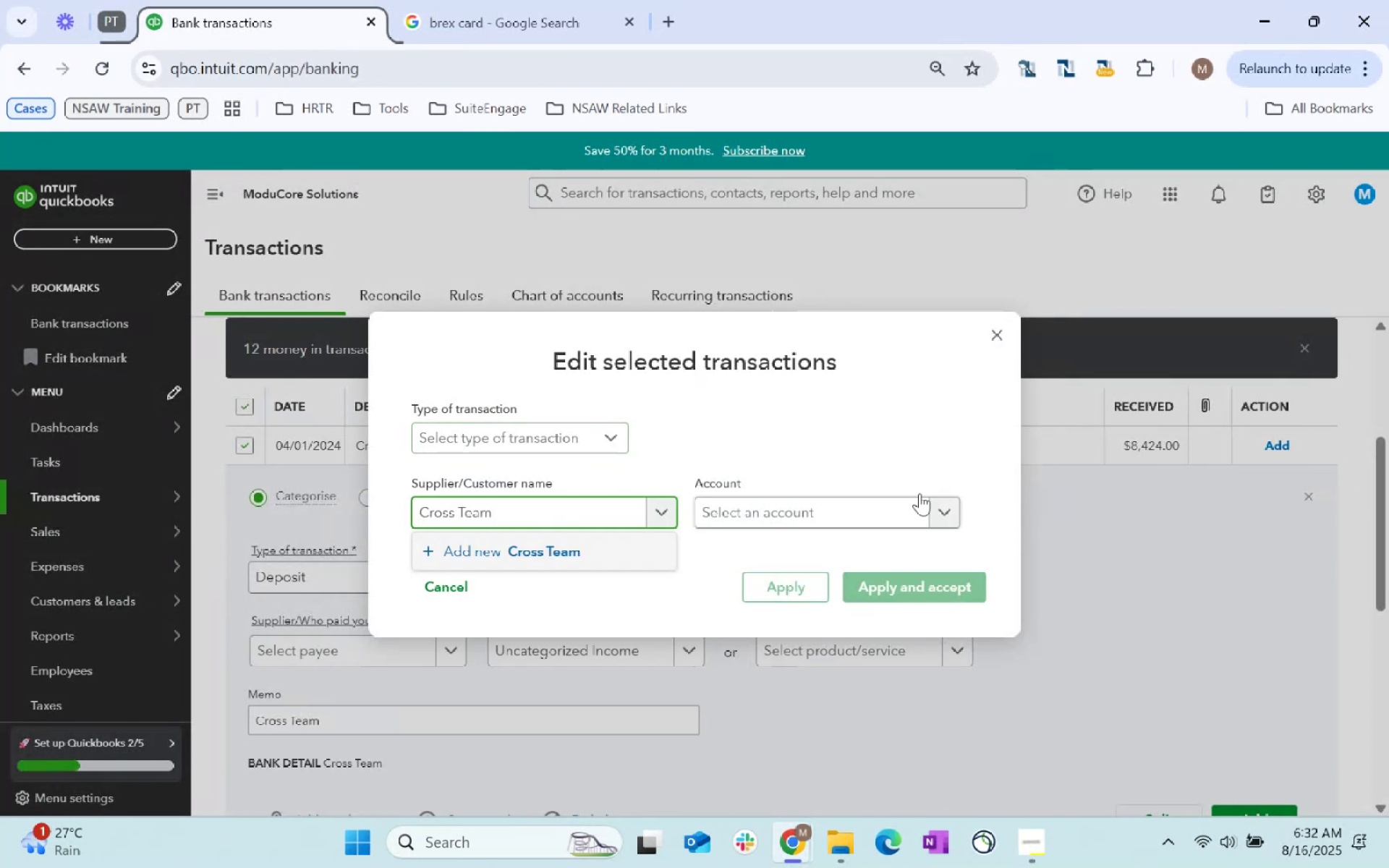 
key(Tab)
 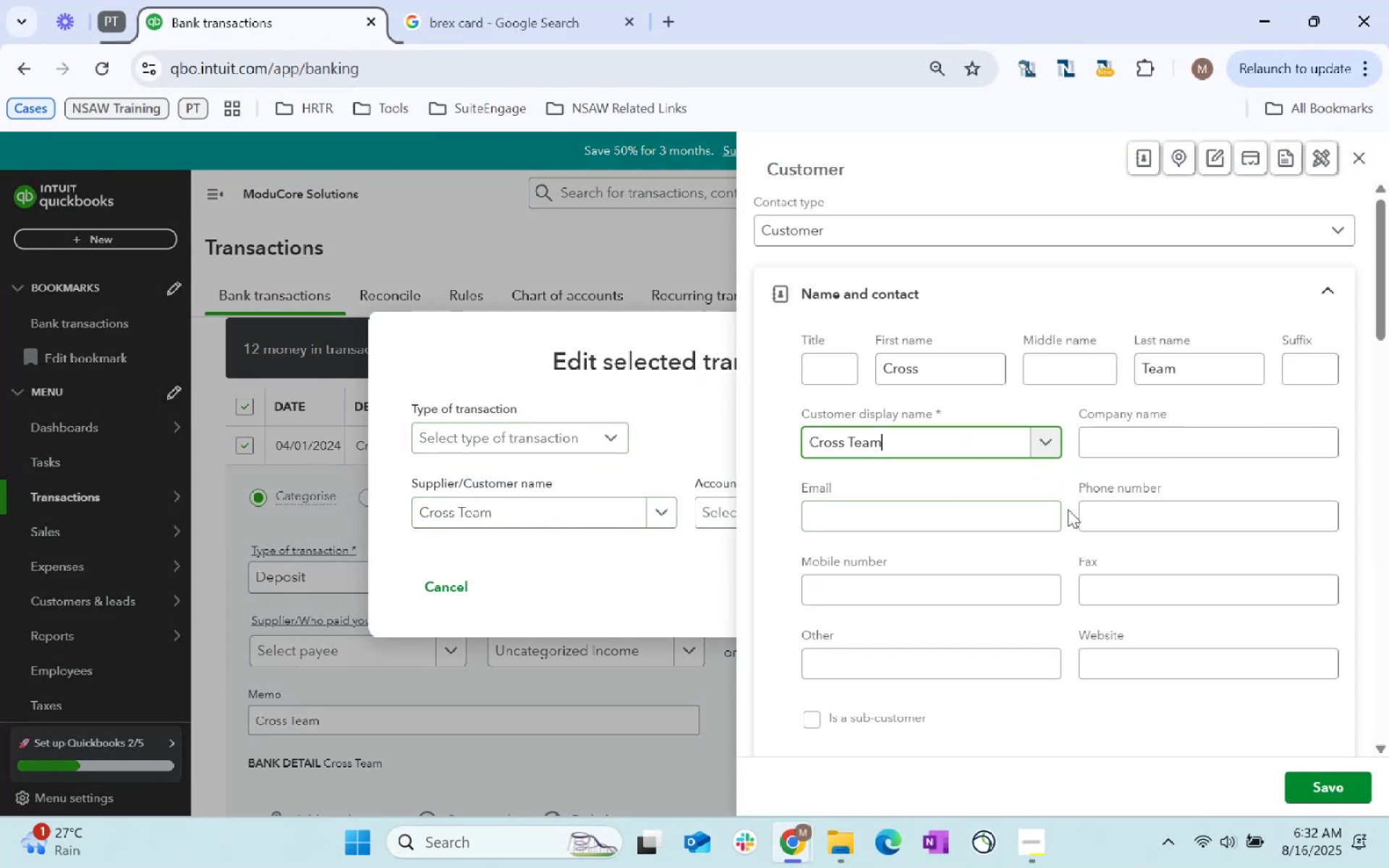 
scroll: coordinate [1244, 276], scroll_direction: down, amount: 117.0
 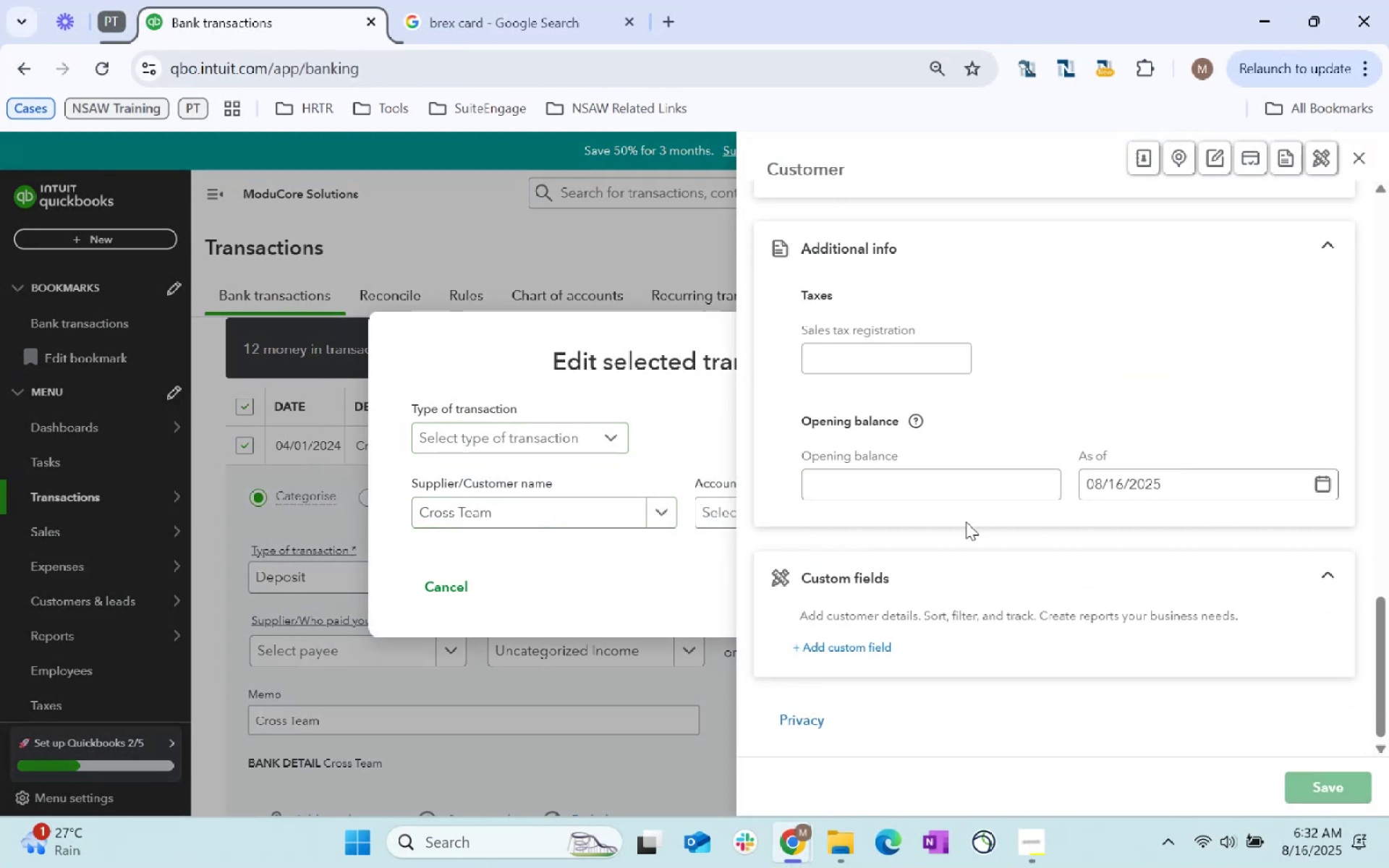 
left_click([1349, 787])
 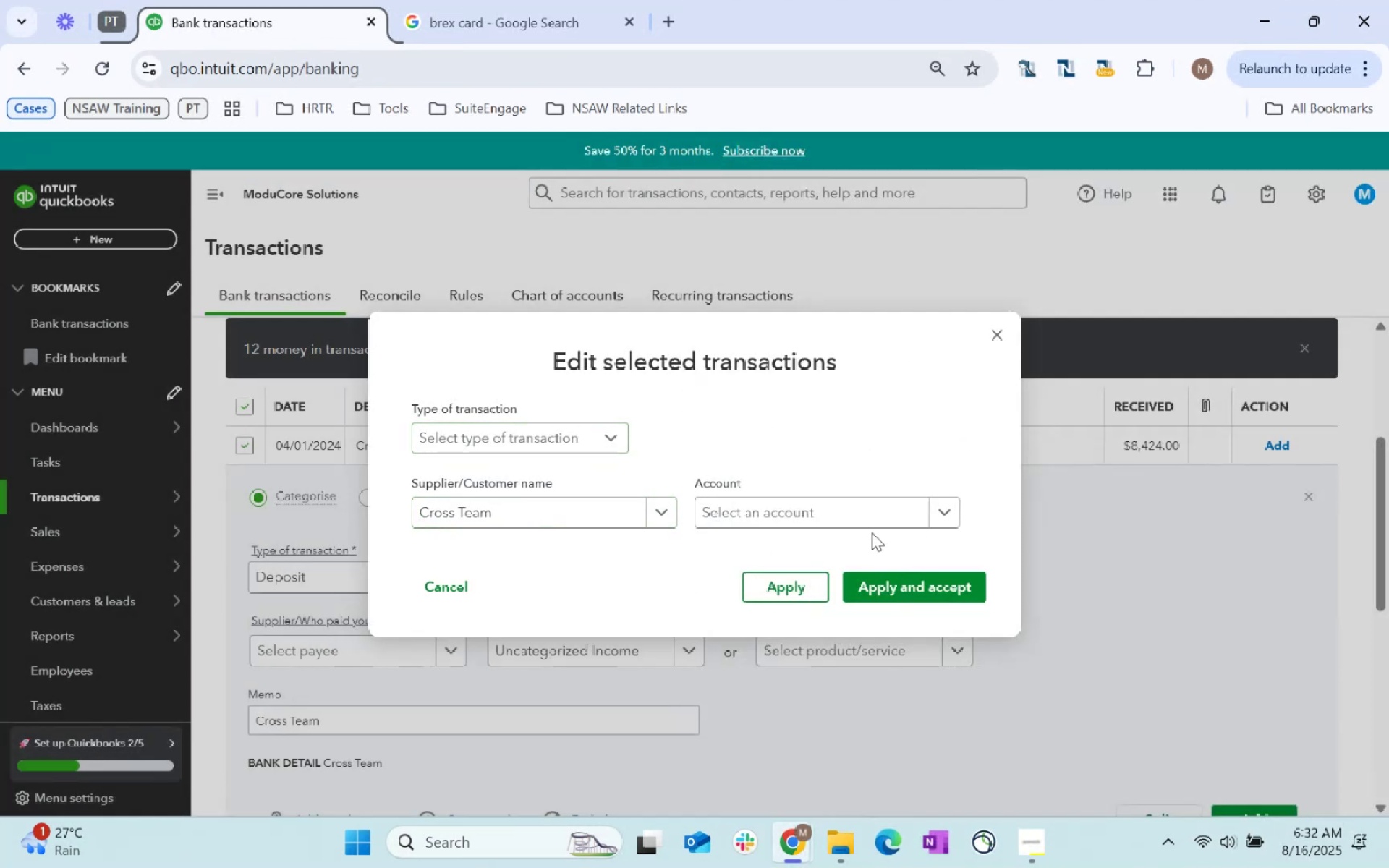 
left_click([797, 516])
 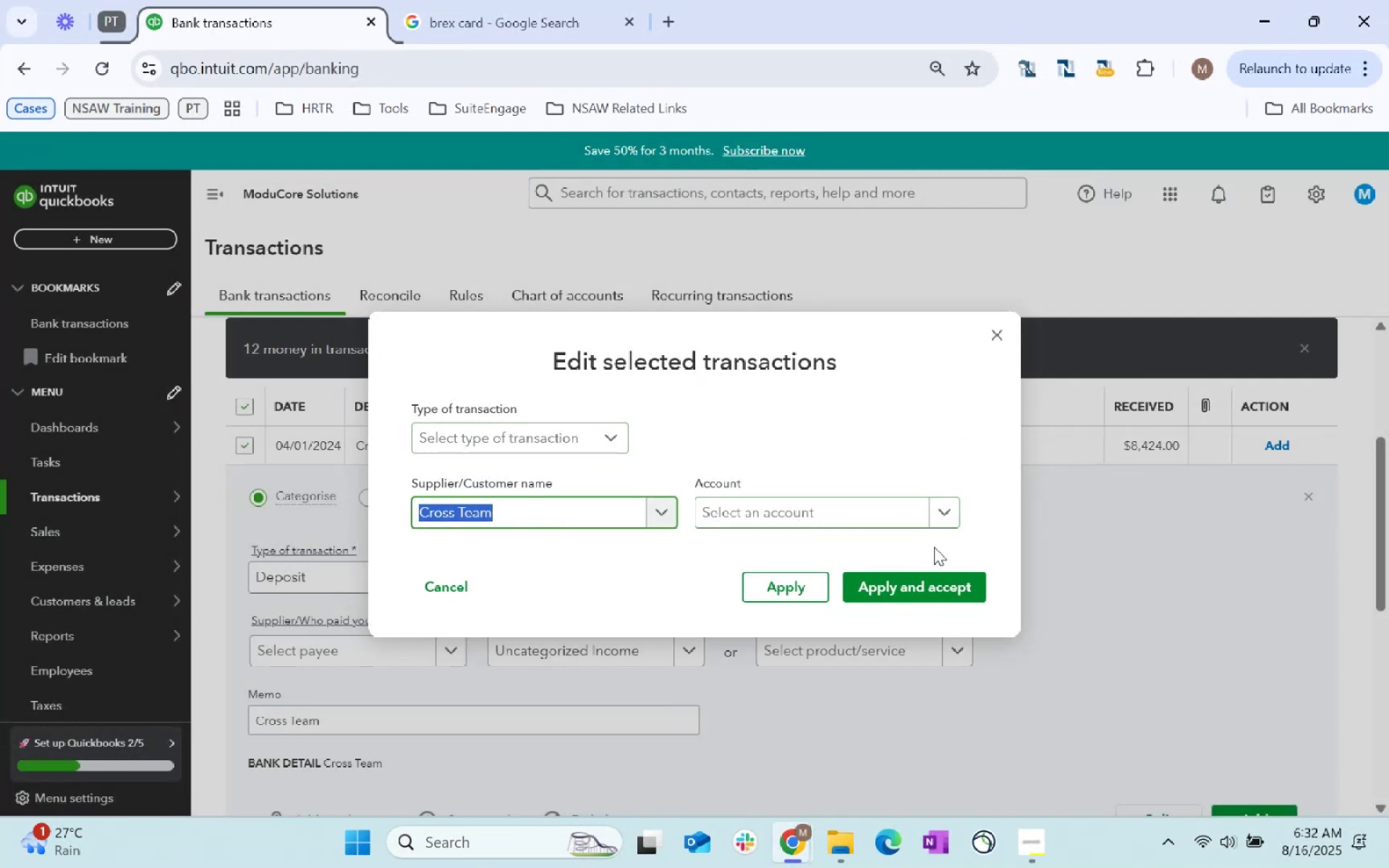 
left_click([802, 519])
 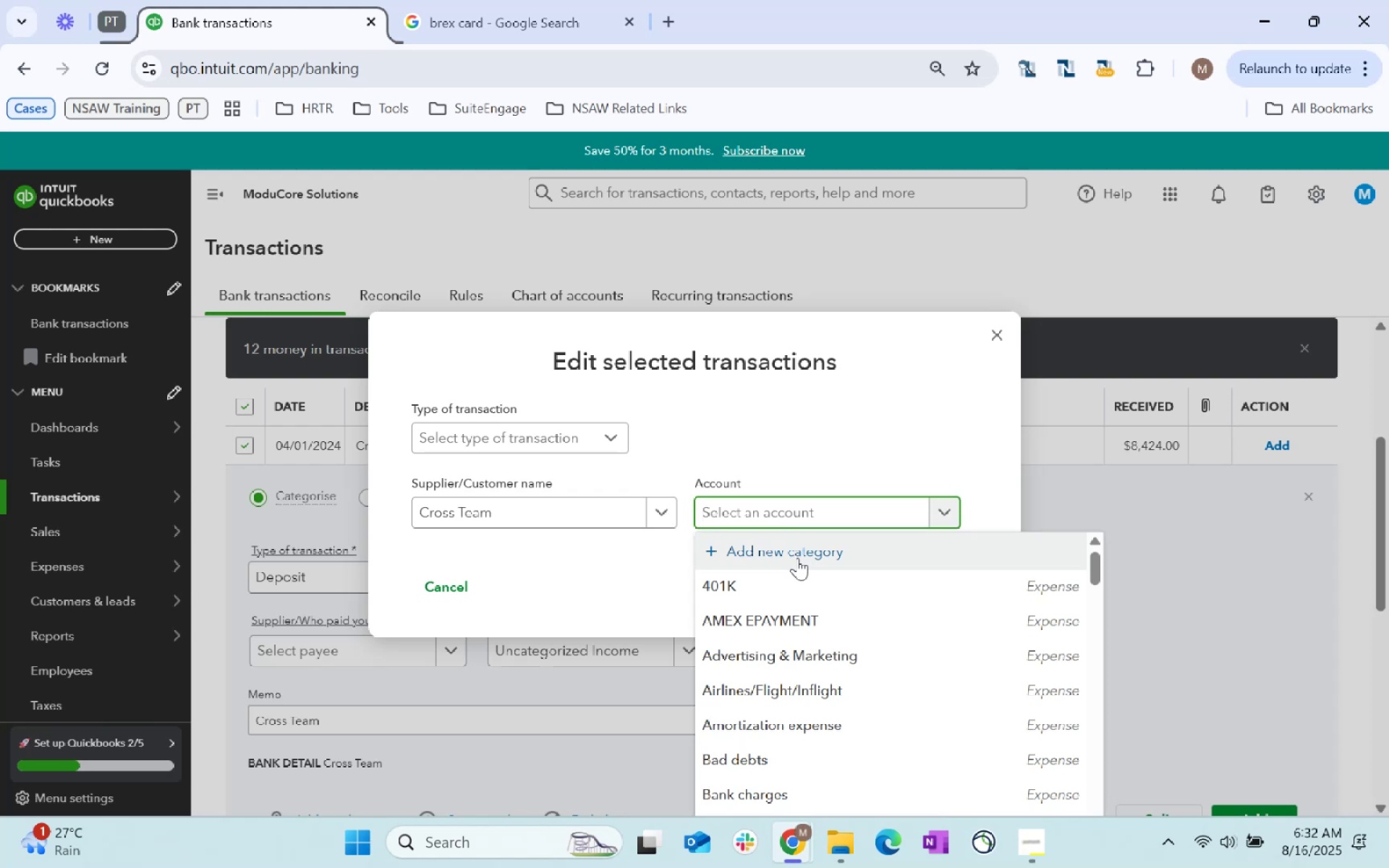 
type(IT)
key(Backspace)
key(Backspace)
key(Backspace)
key(Backspace)
key(Backspace)
key(Backspace)
type(IT Services - )
key(Backspace)
key(Backspace)
key(Backspace)
 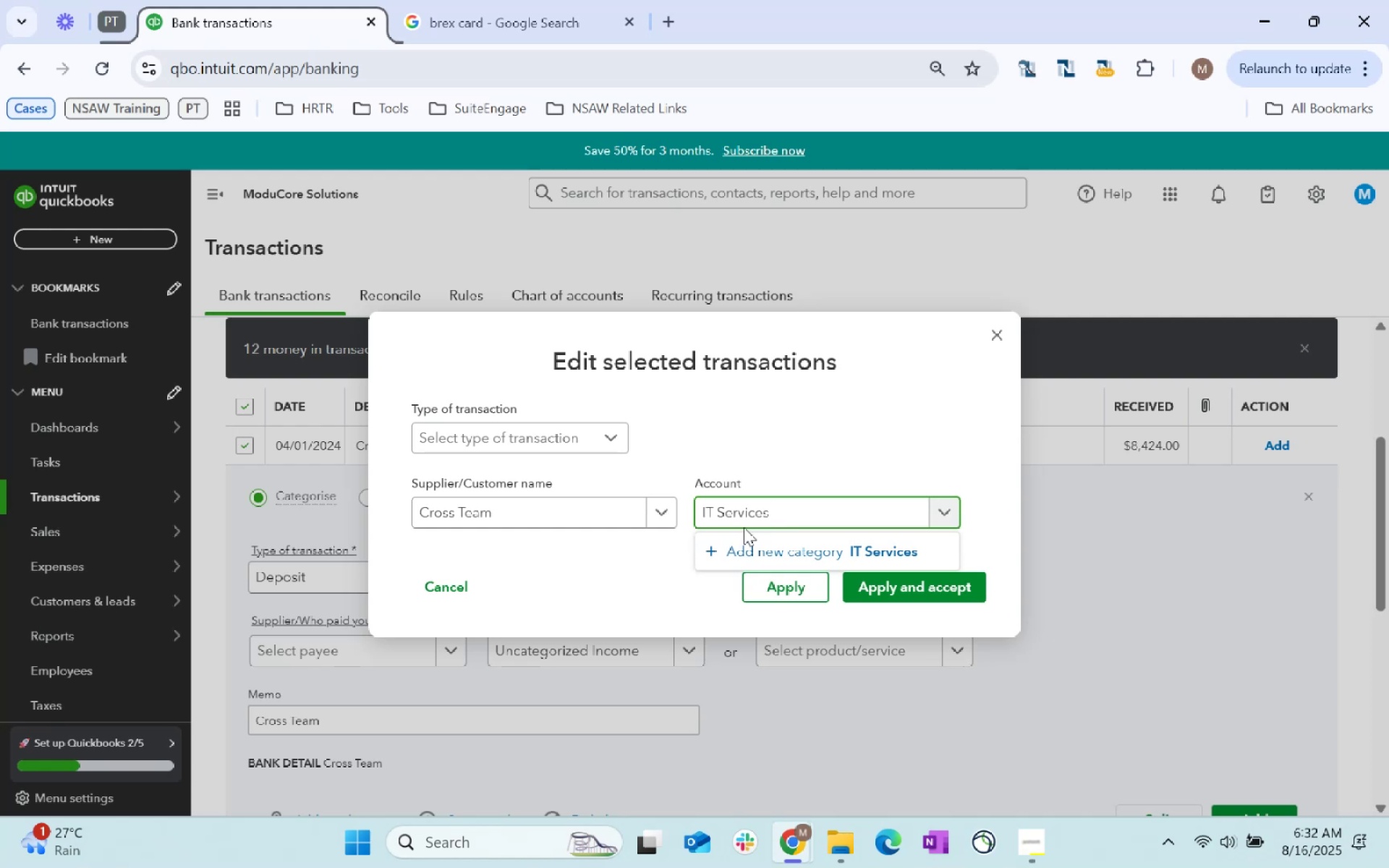 
key(Control+A)
 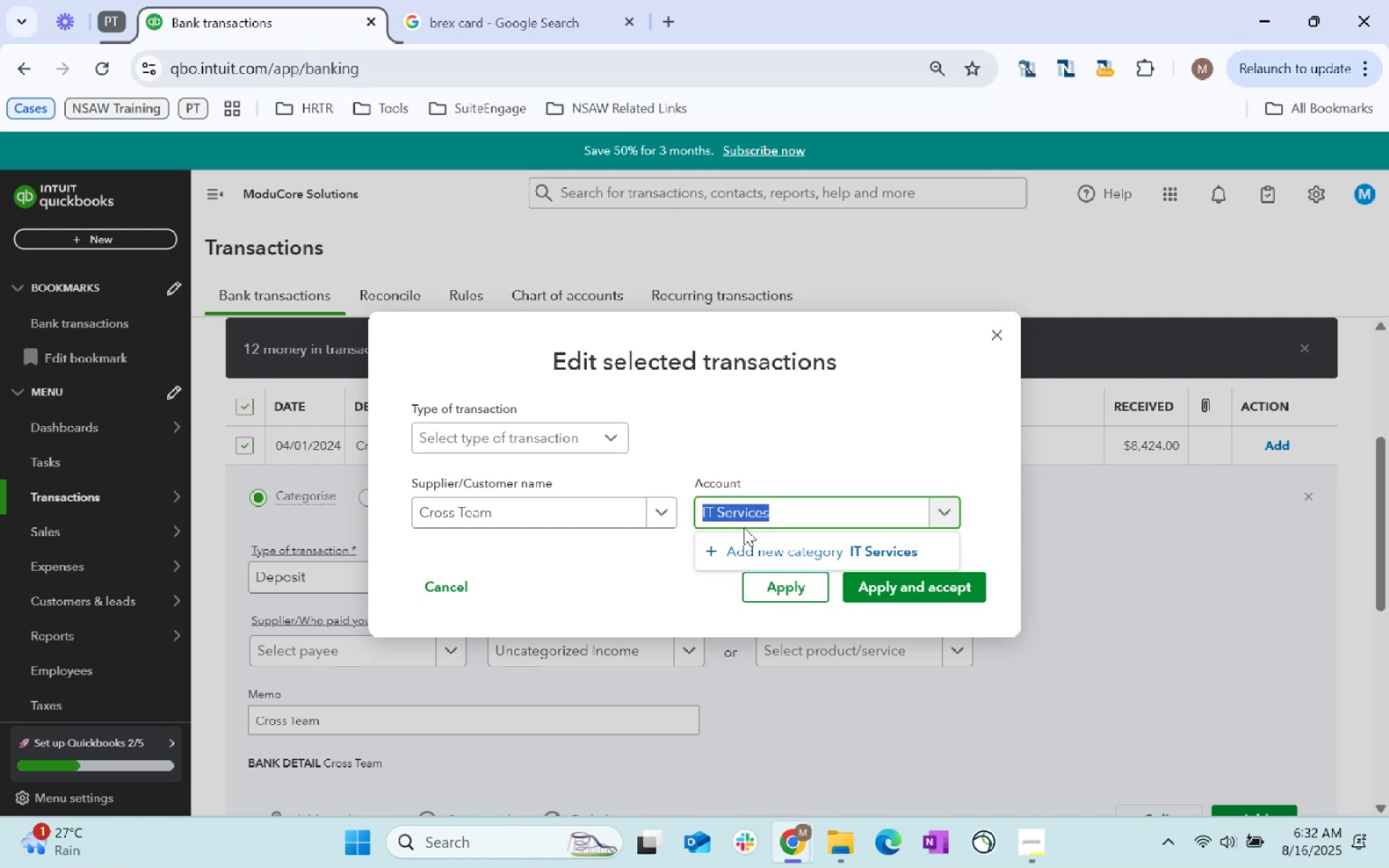 
key(Control+C)
 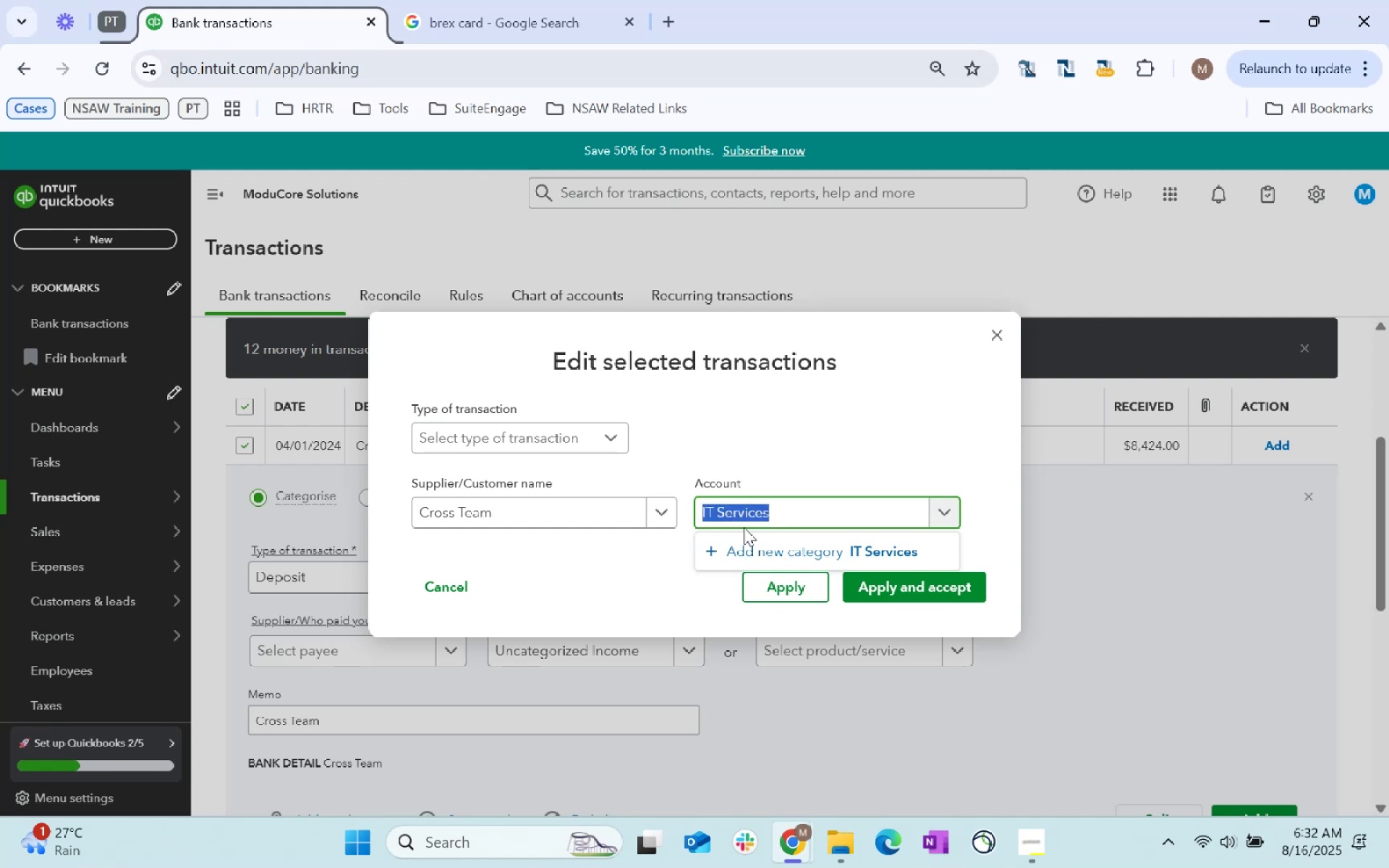 
key(Control+C)
 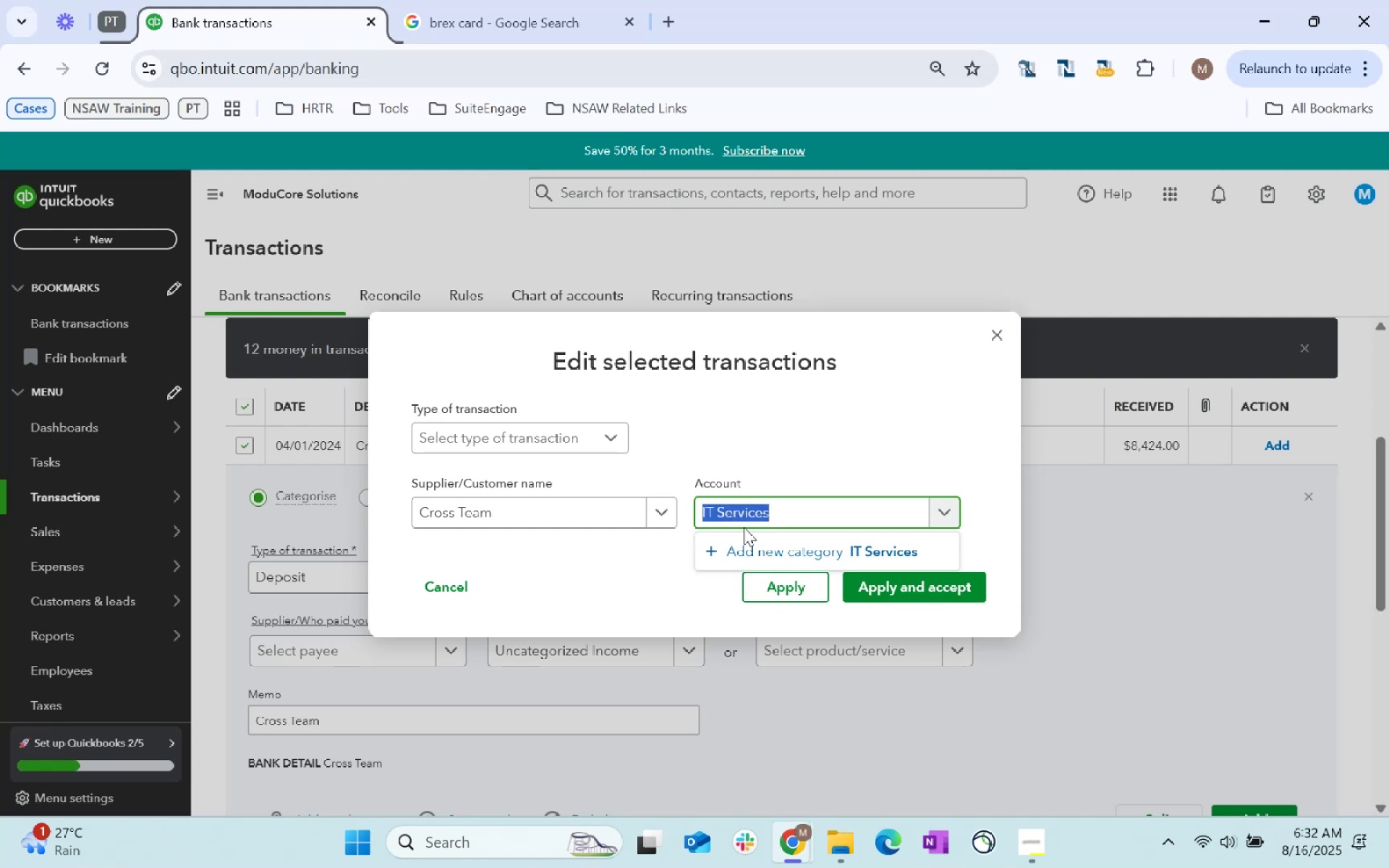 
key(Control+C)
 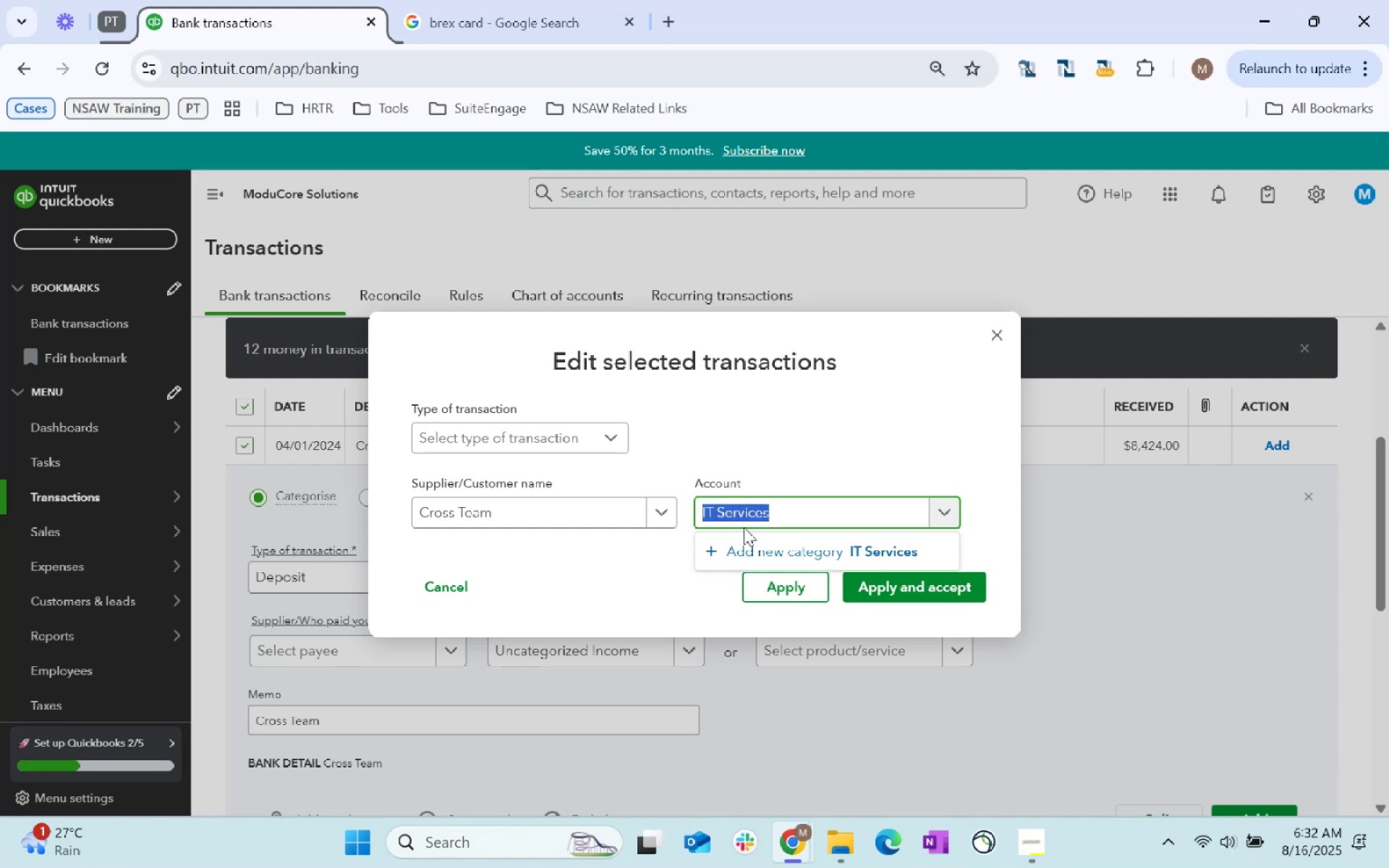 
key(Tab)
 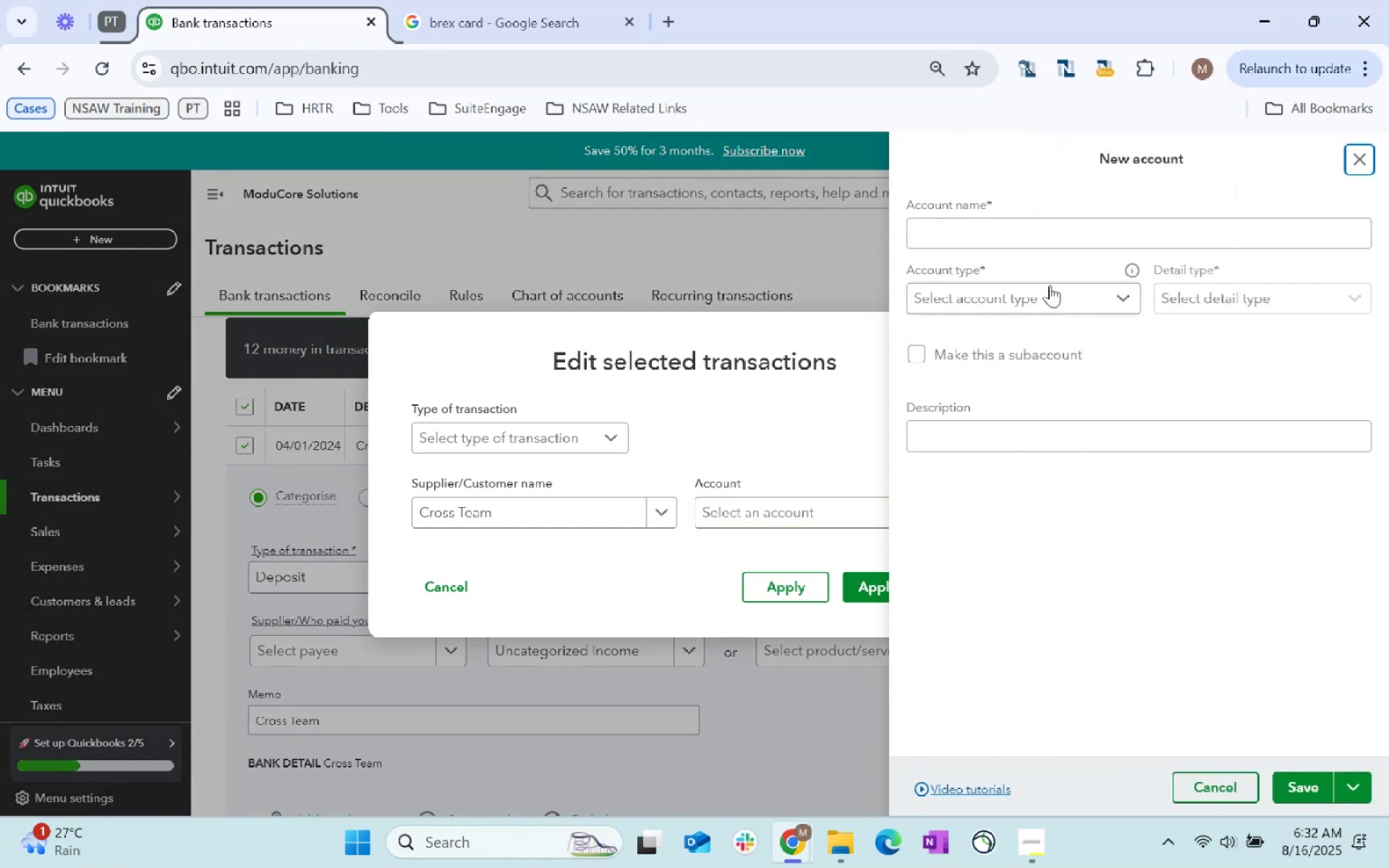 
left_click([1037, 238])
 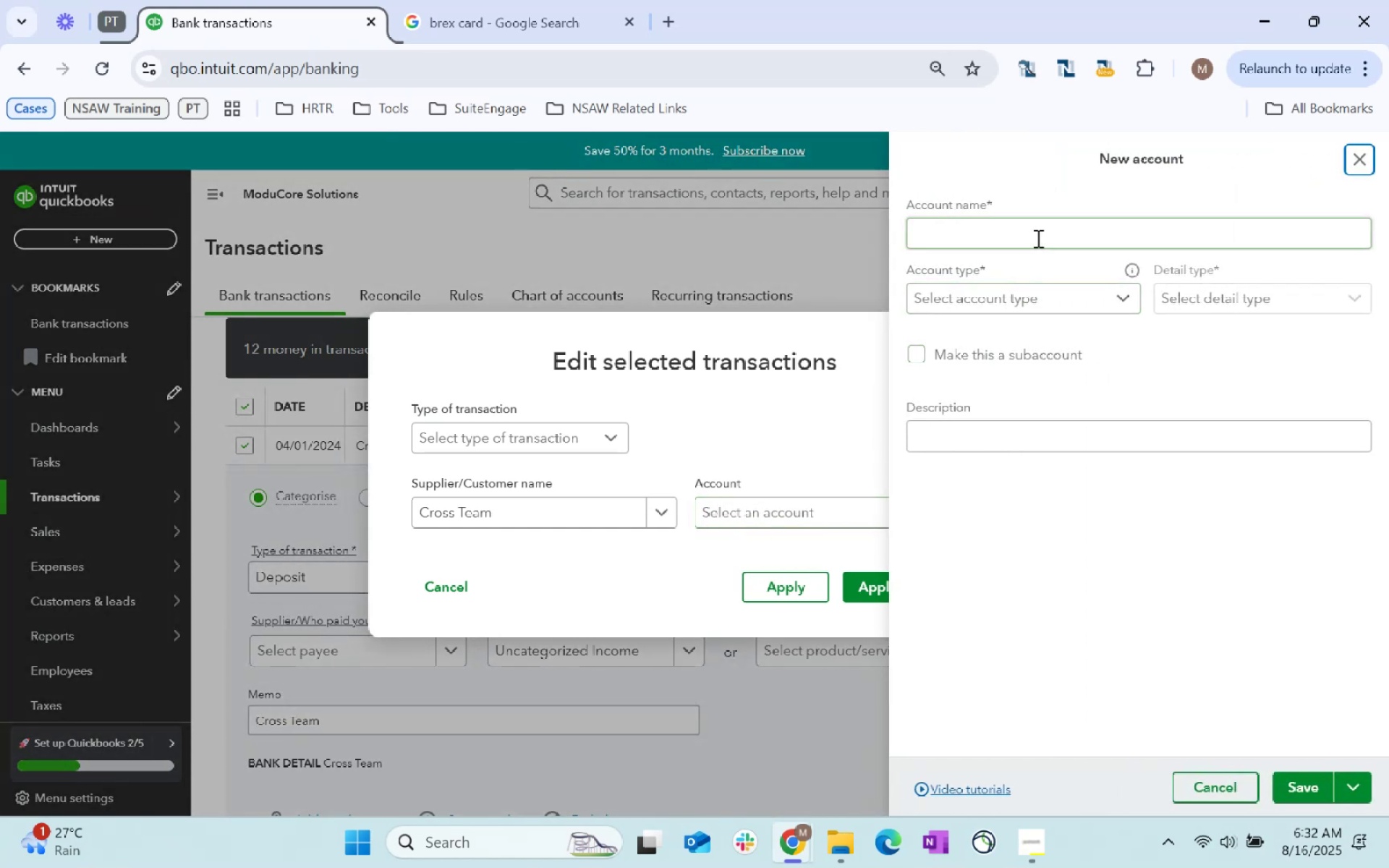 
key(Control+ControlLeft)
 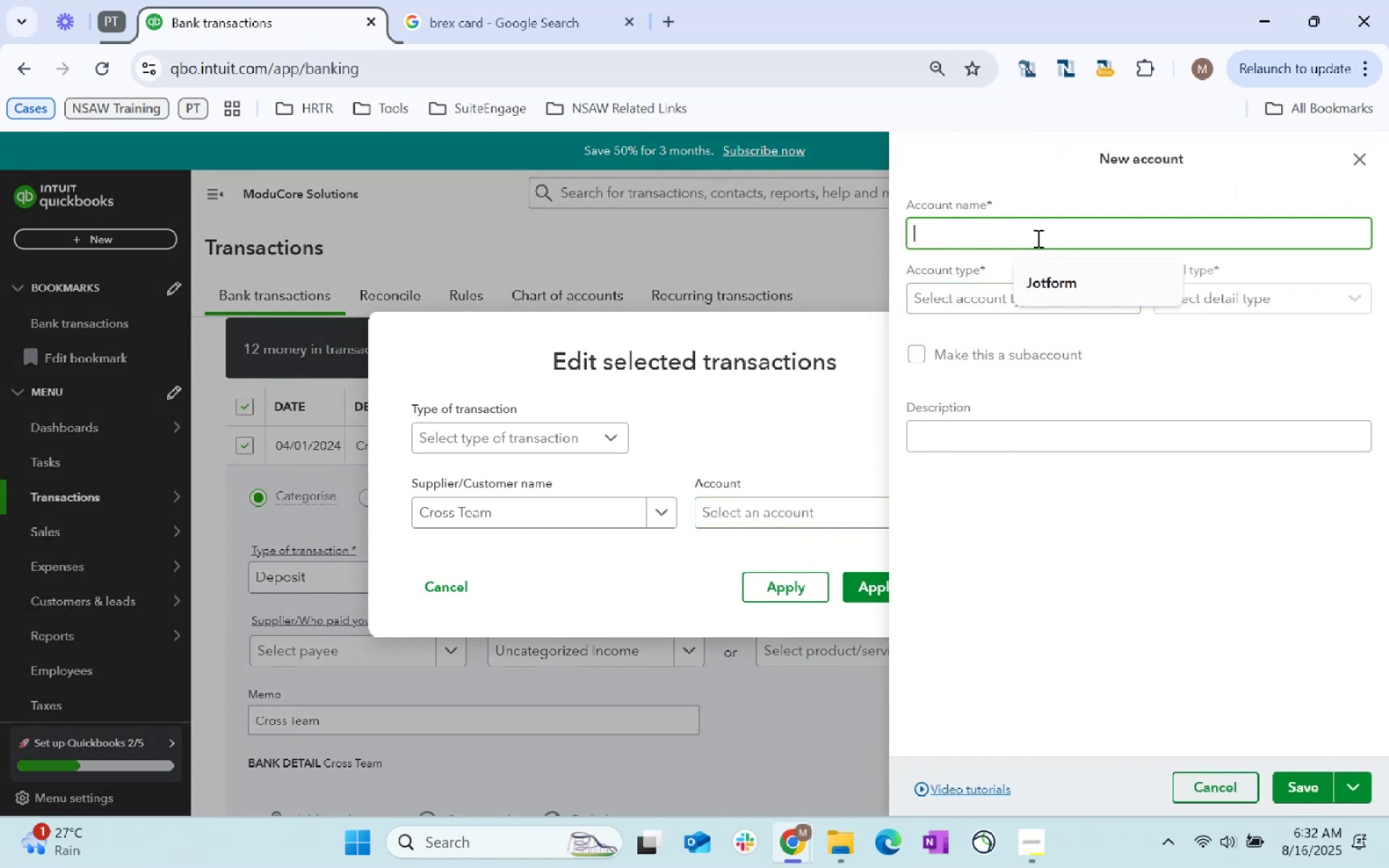 
key(Control+V)
 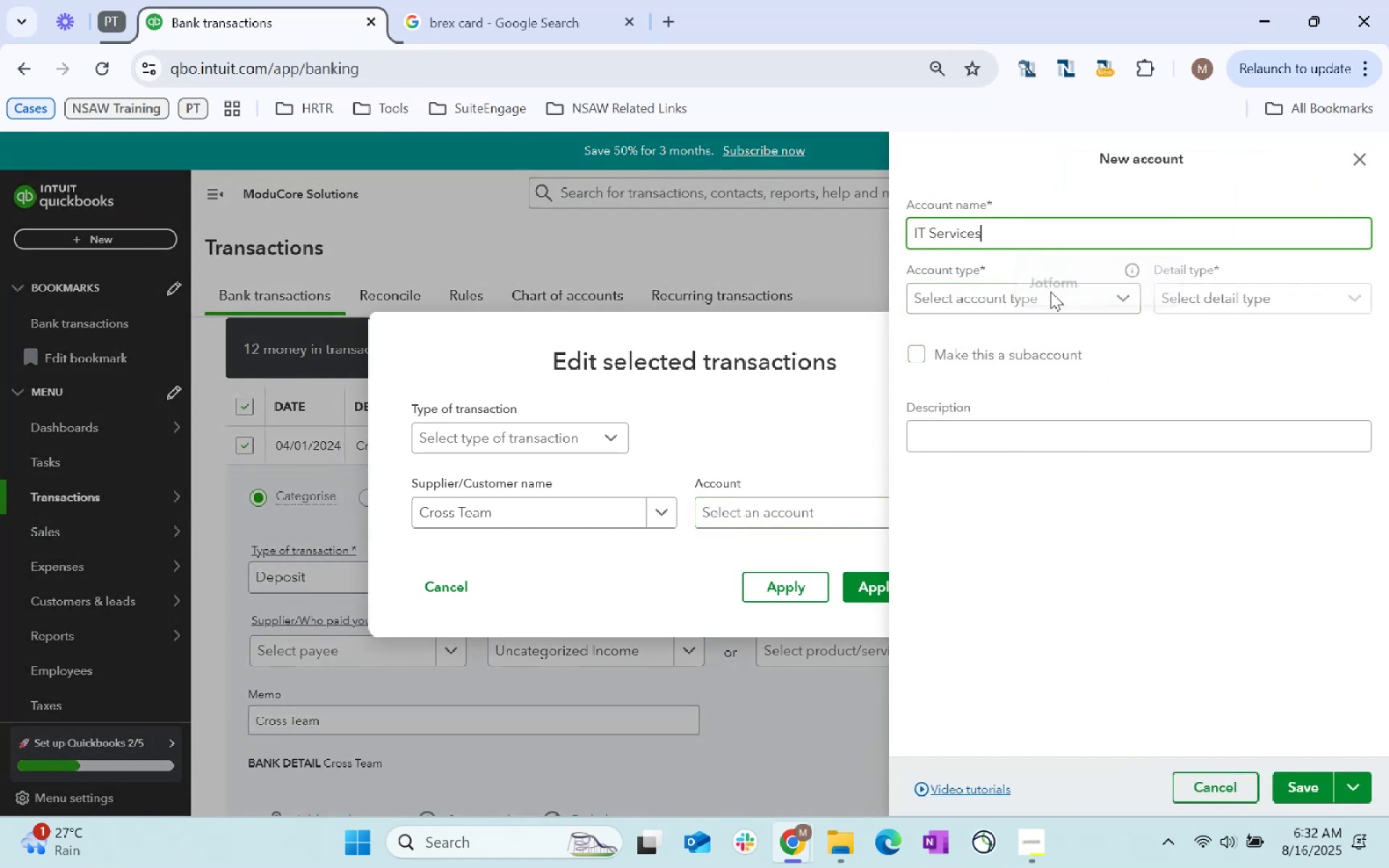 
left_click([1031, 281])
 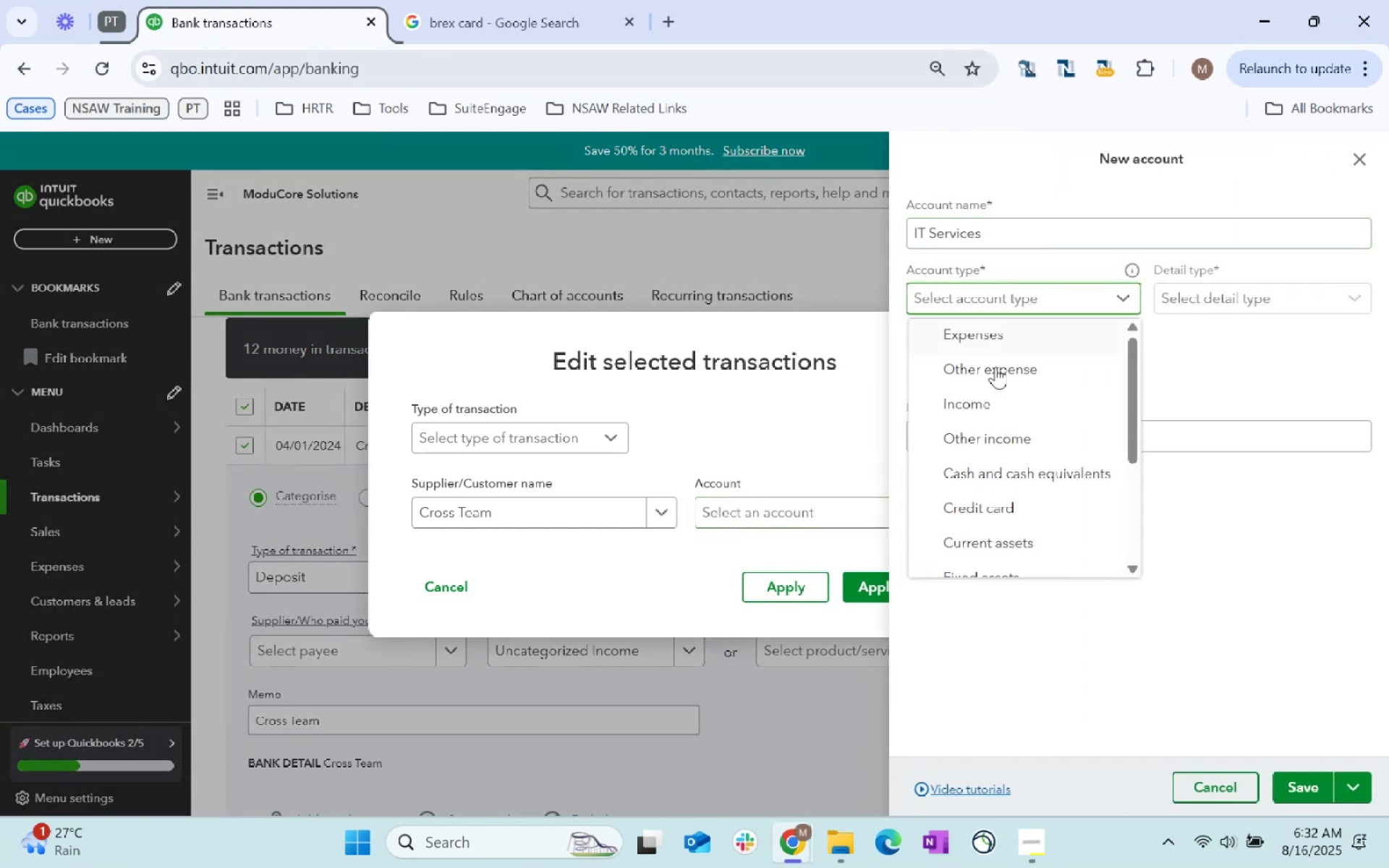 
left_click([988, 409])
 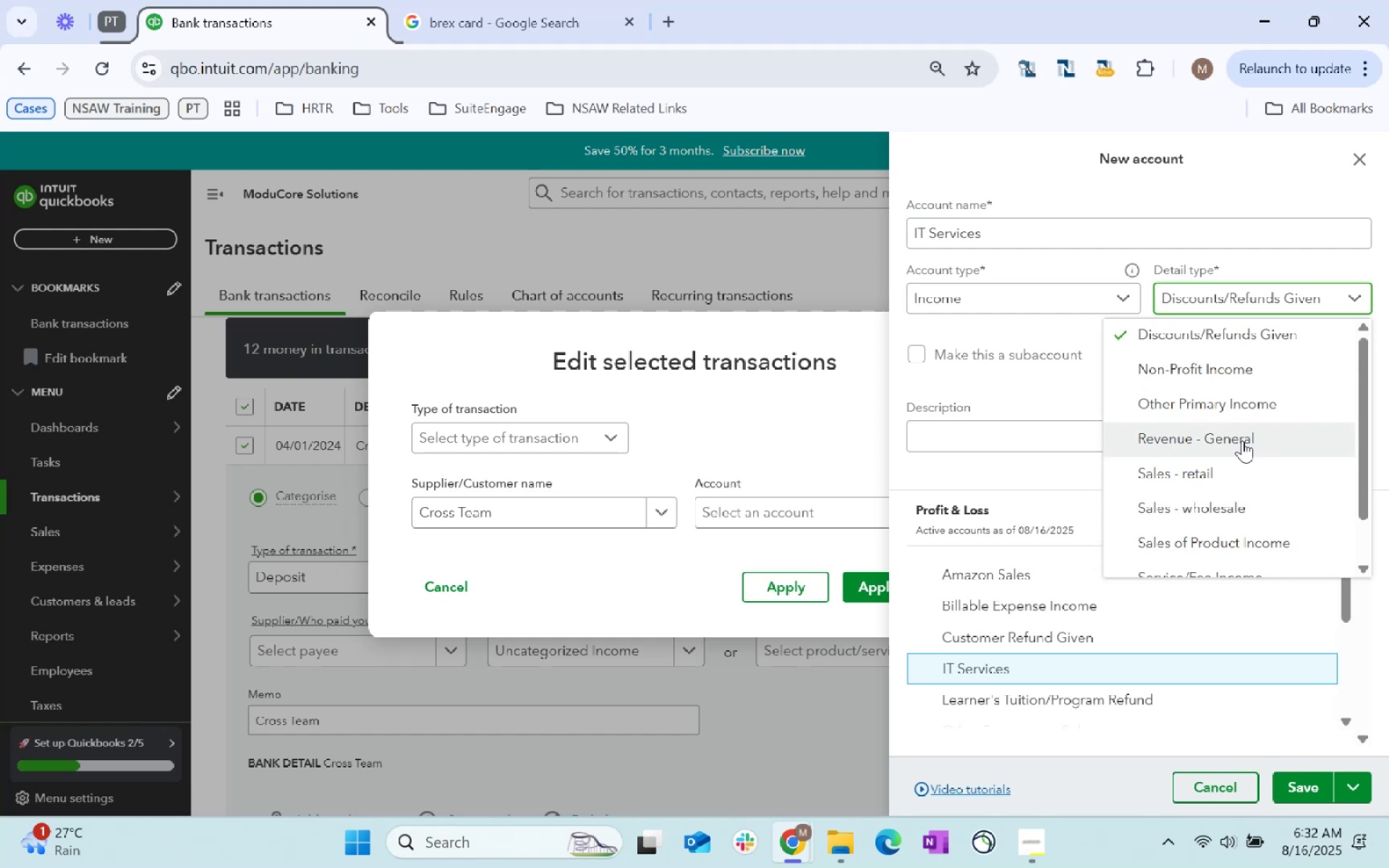 
scroll: coordinate [1242, 441], scroll_direction: down, amount: 1.0
 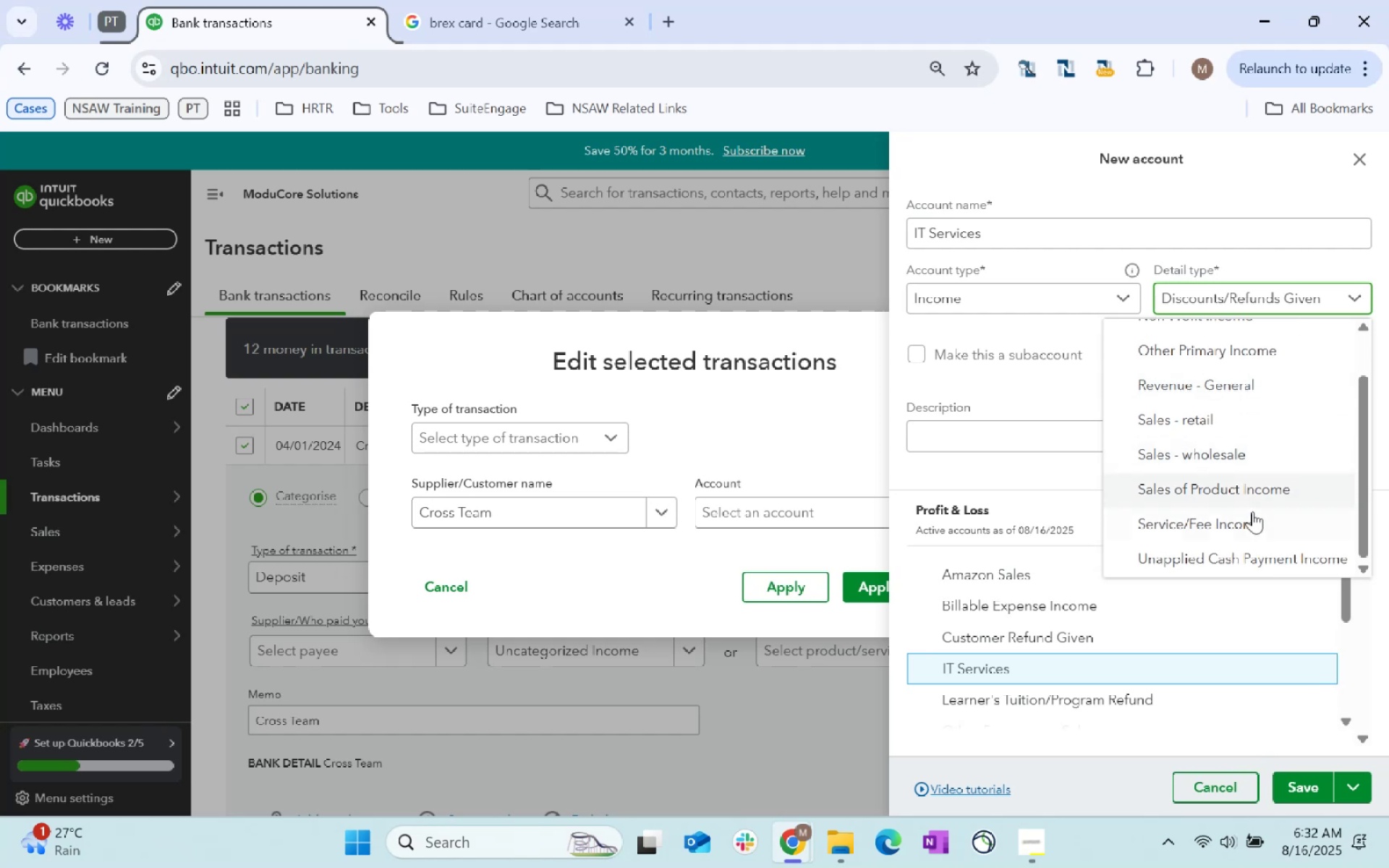 
left_click([1256, 518])
 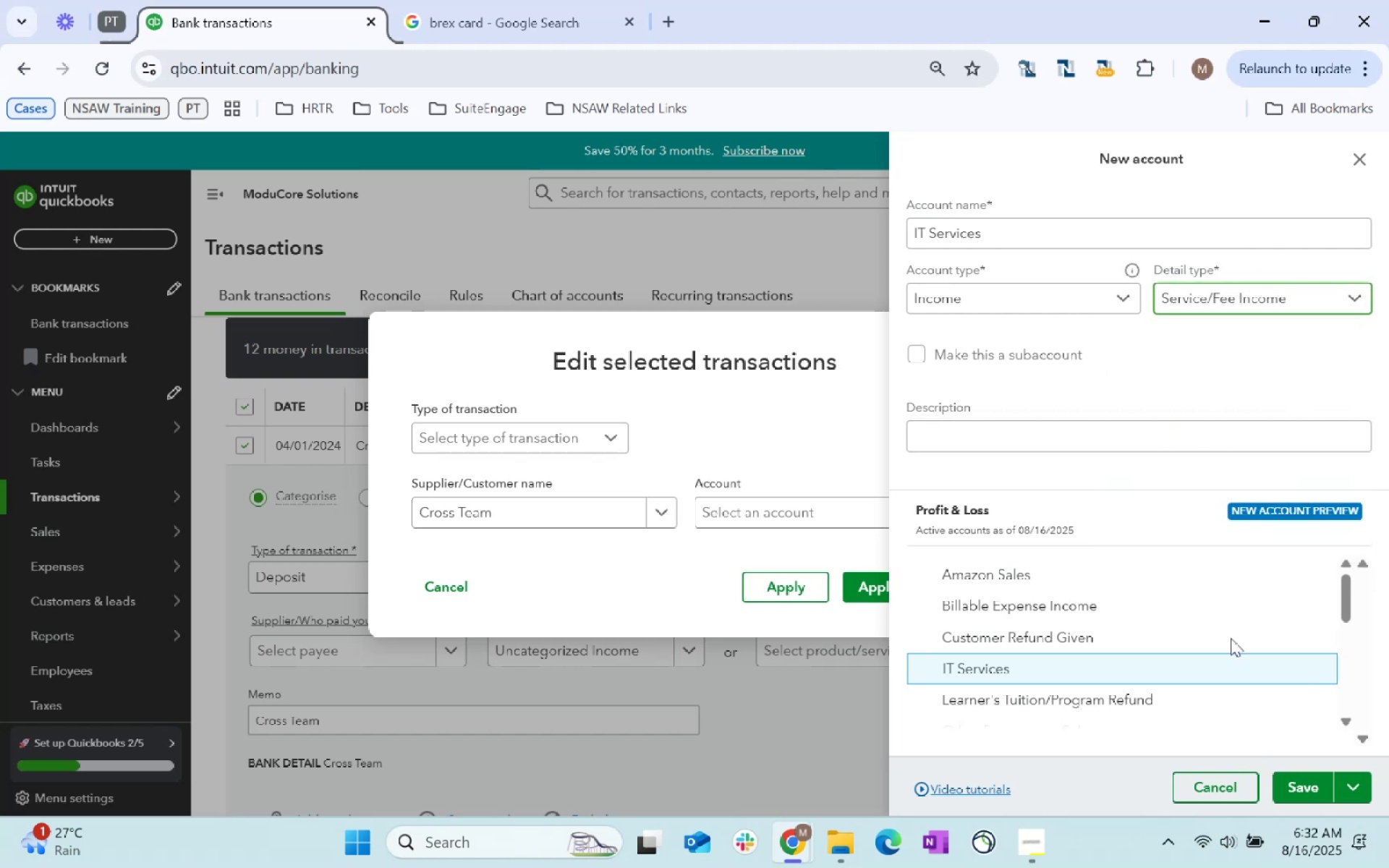 
left_click([1307, 788])
 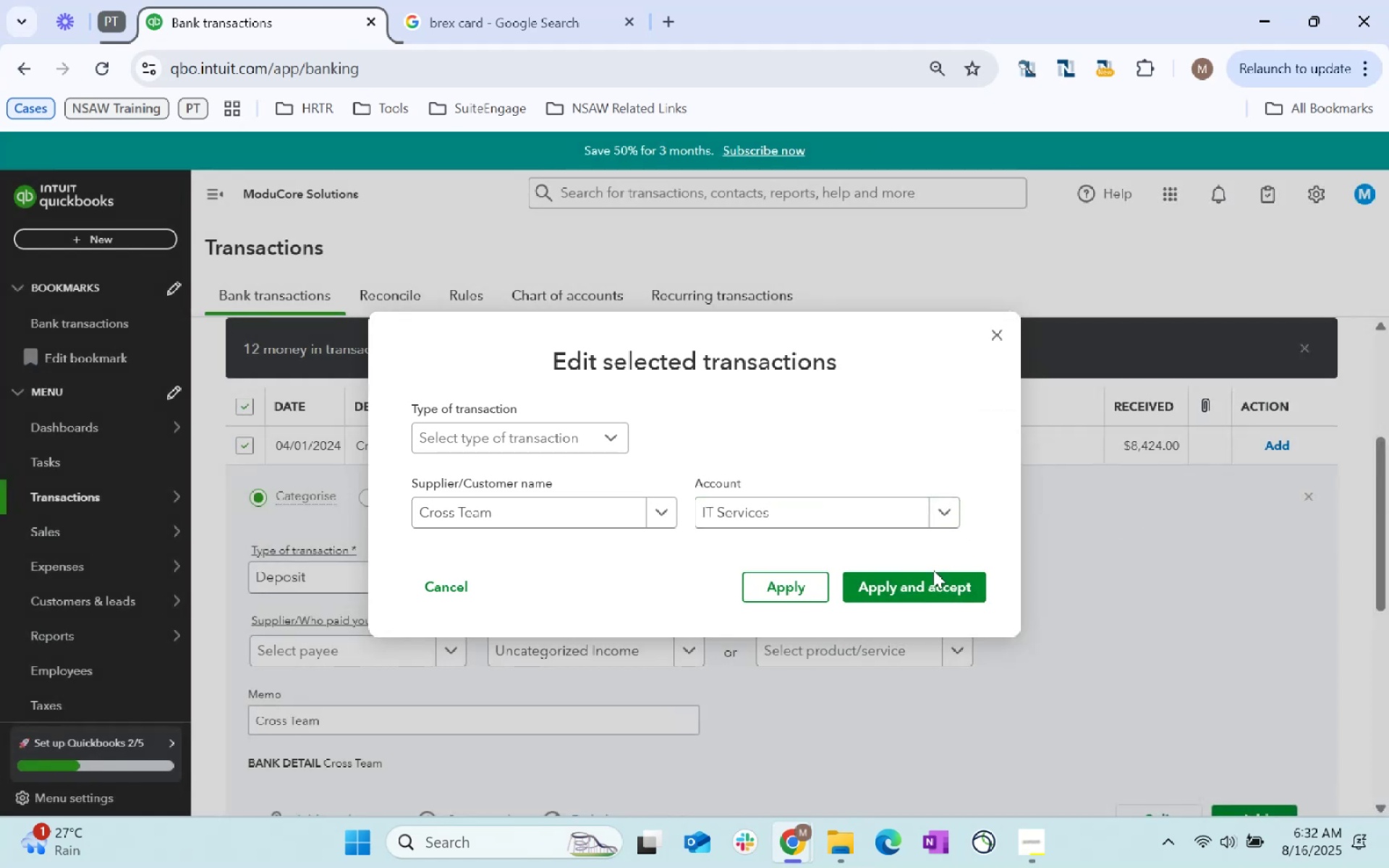 
left_click([941, 595])
 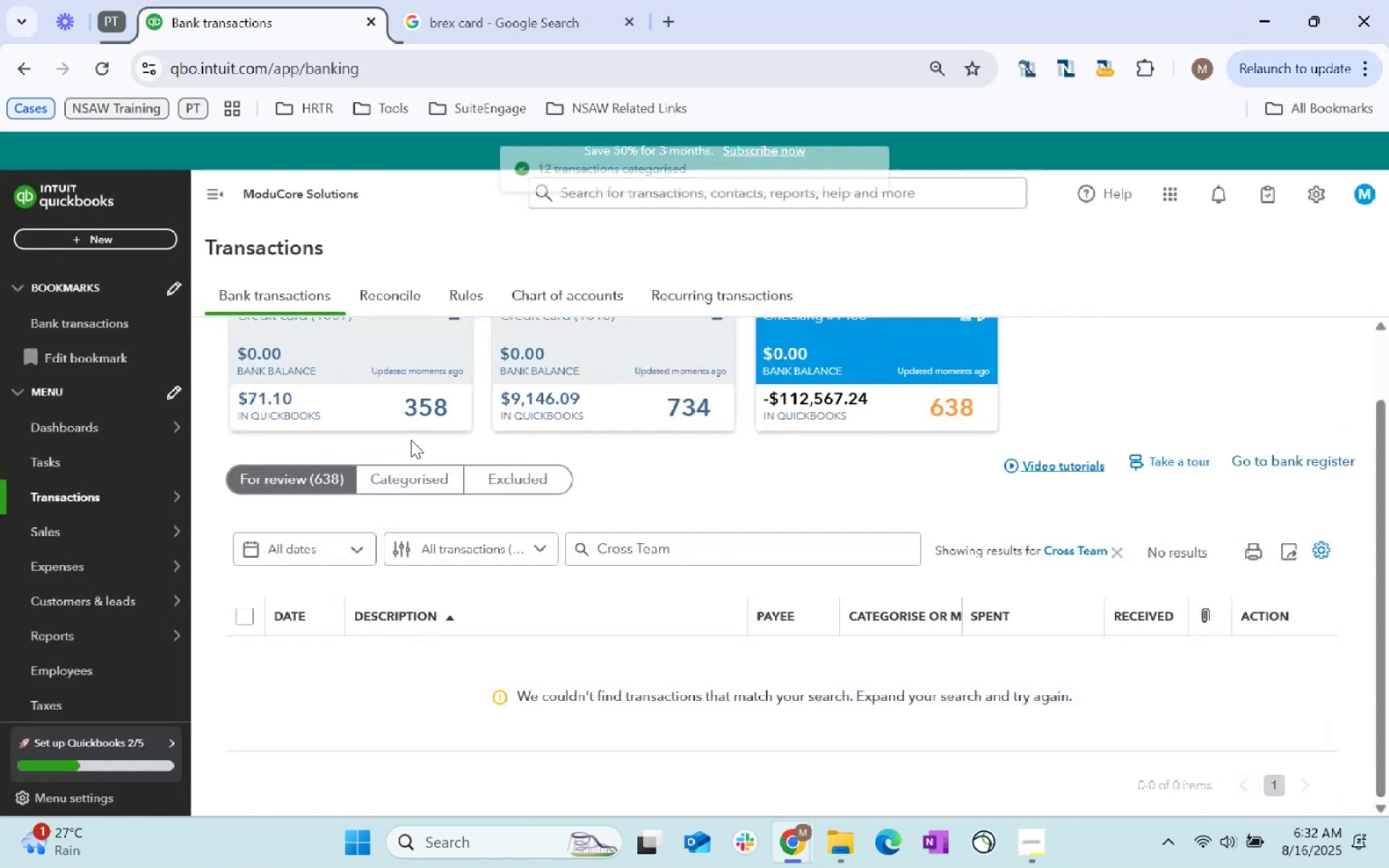 
left_click([1084, 554])
 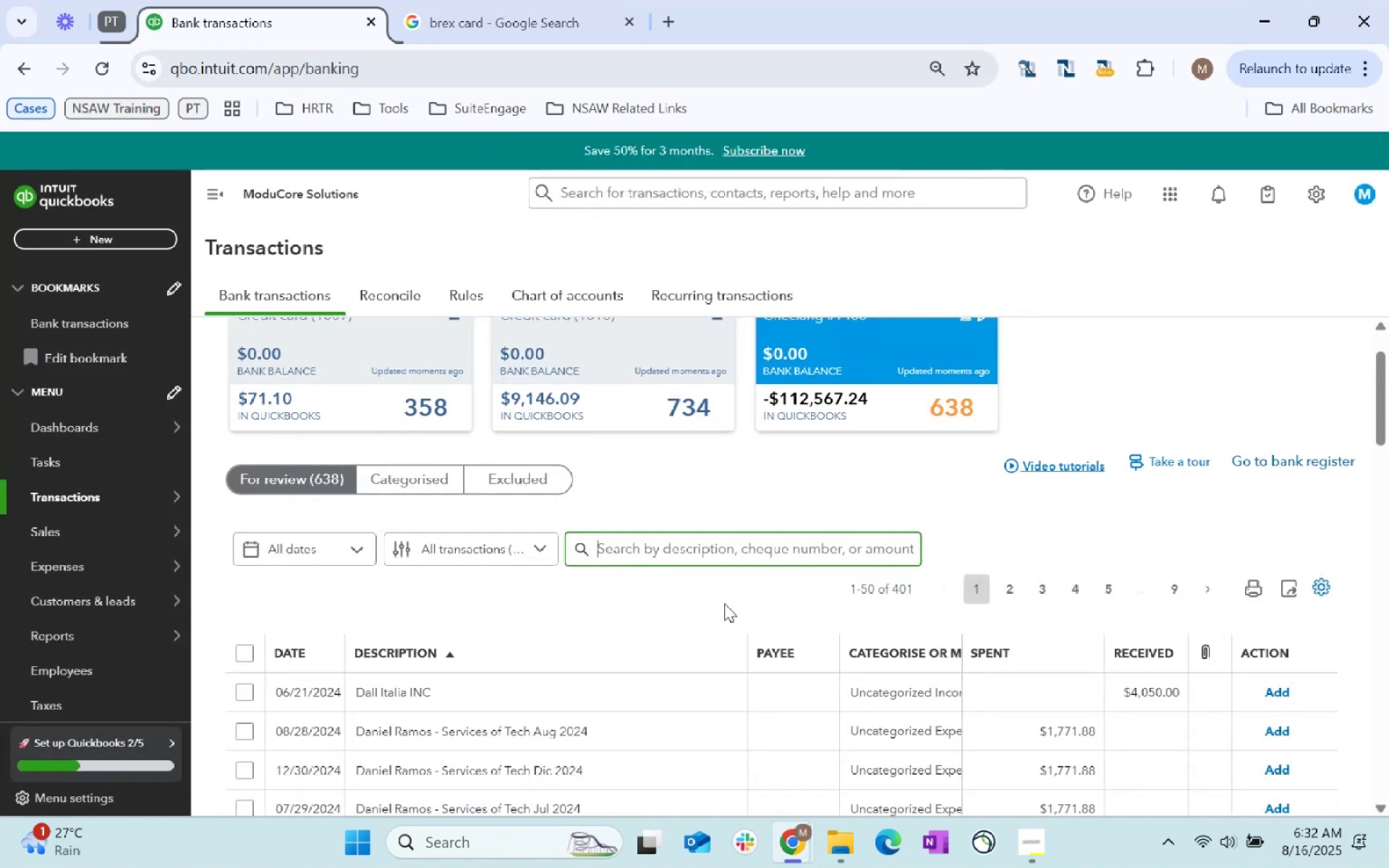 
scroll: coordinate [726, 611], scroll_direction: down, amount: 2.0
 